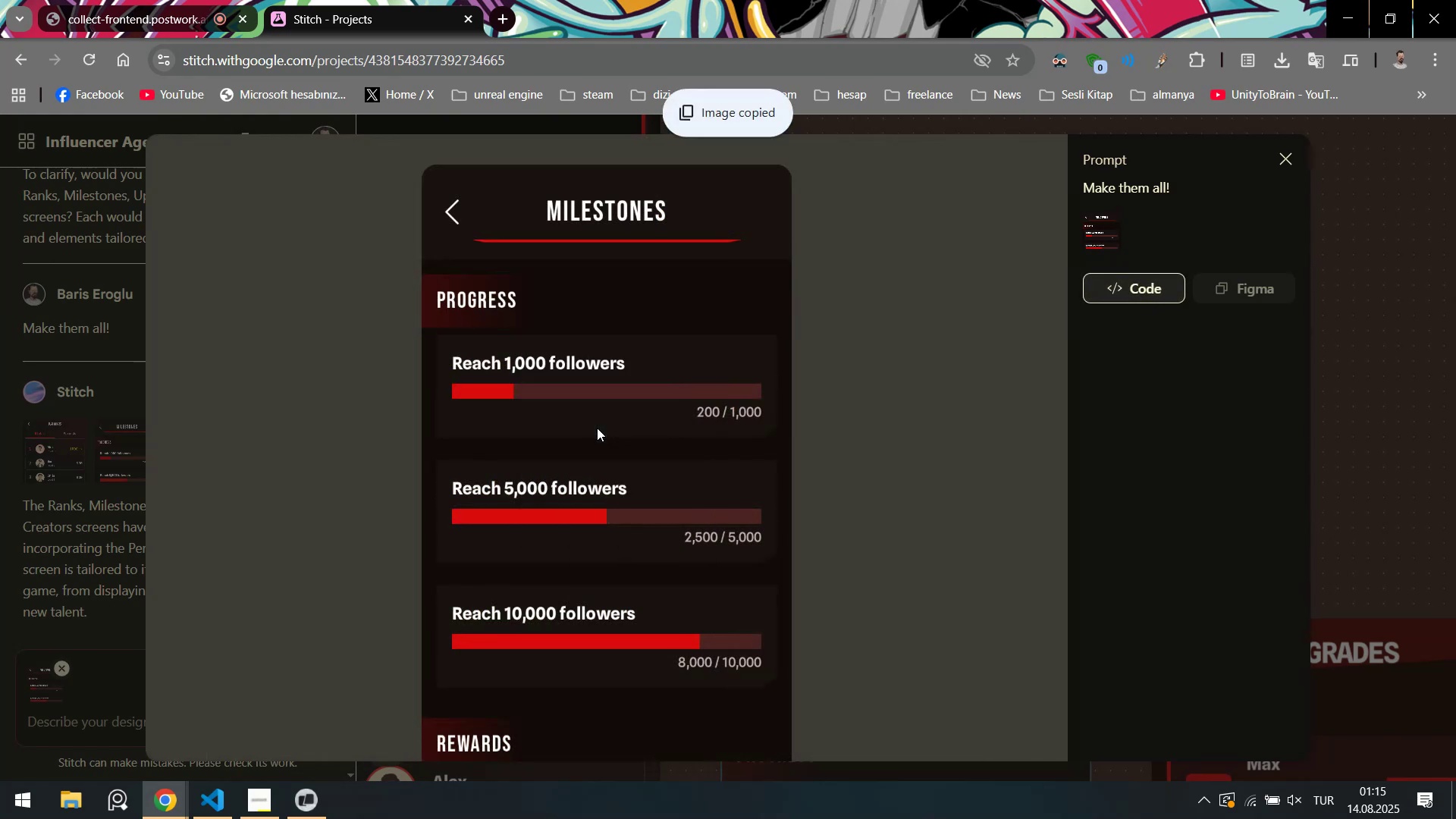 
key(Alt+AltLeft)
 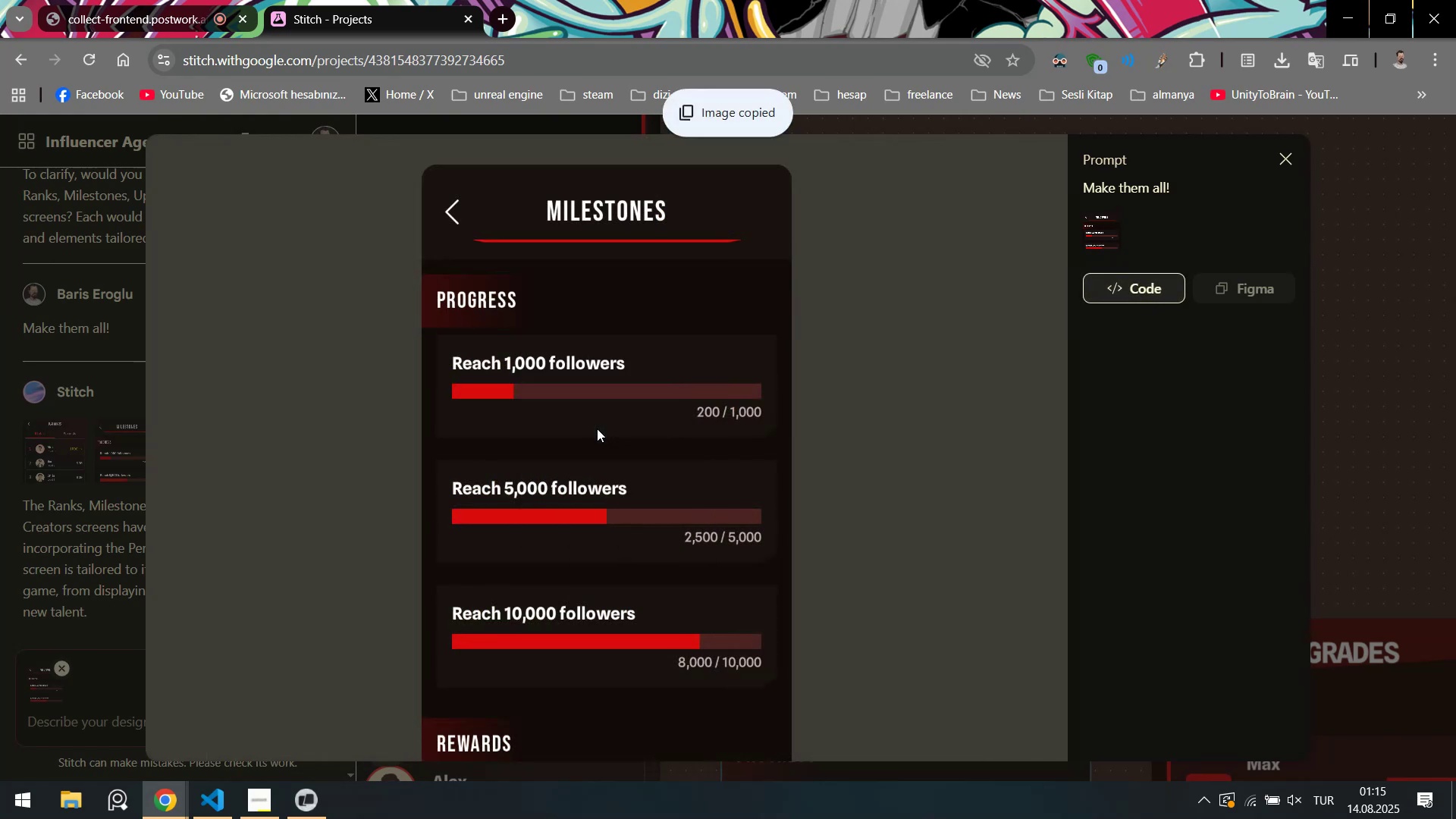 
key(Alt+Tab)
 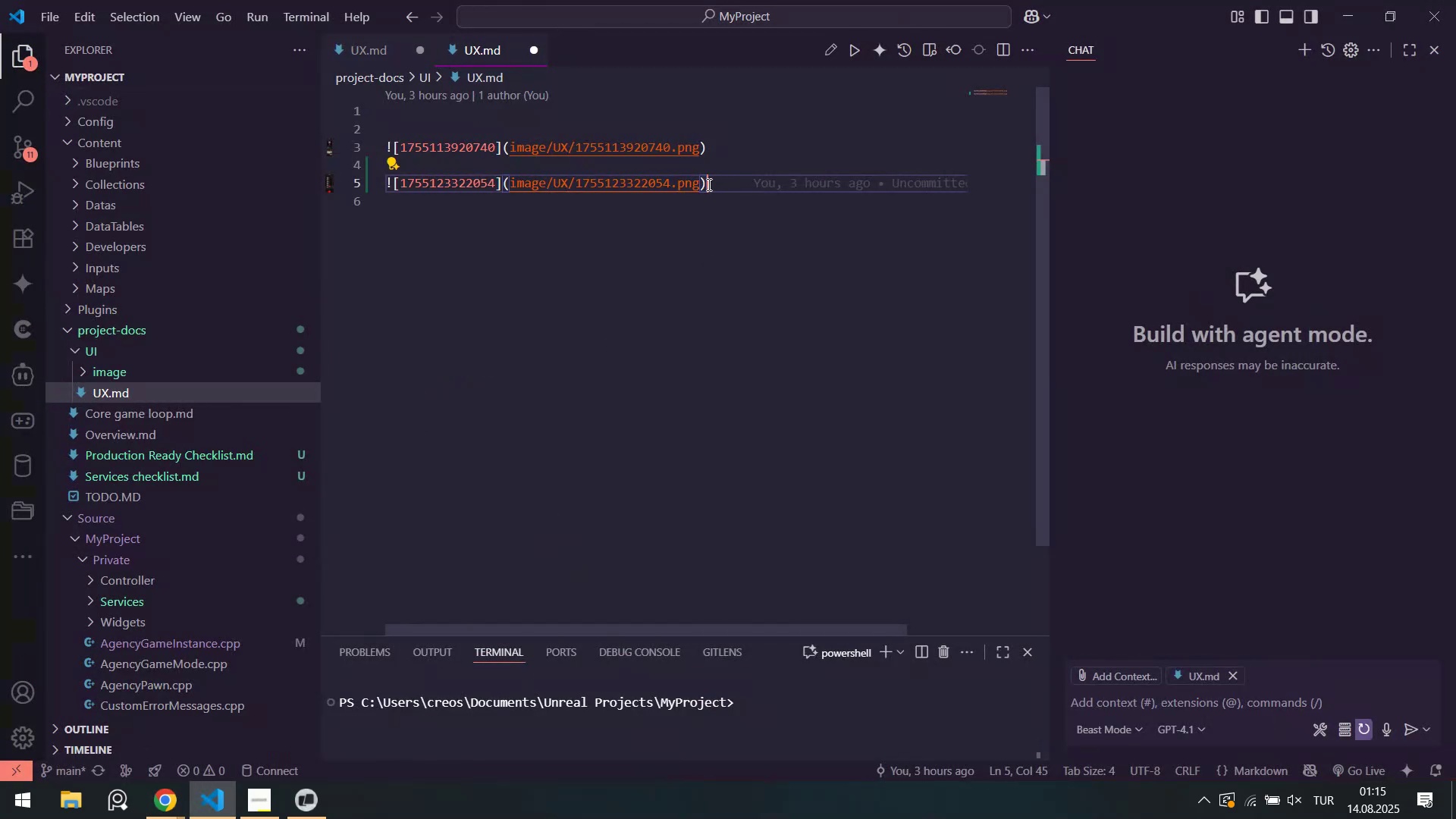 
key(Enter)
 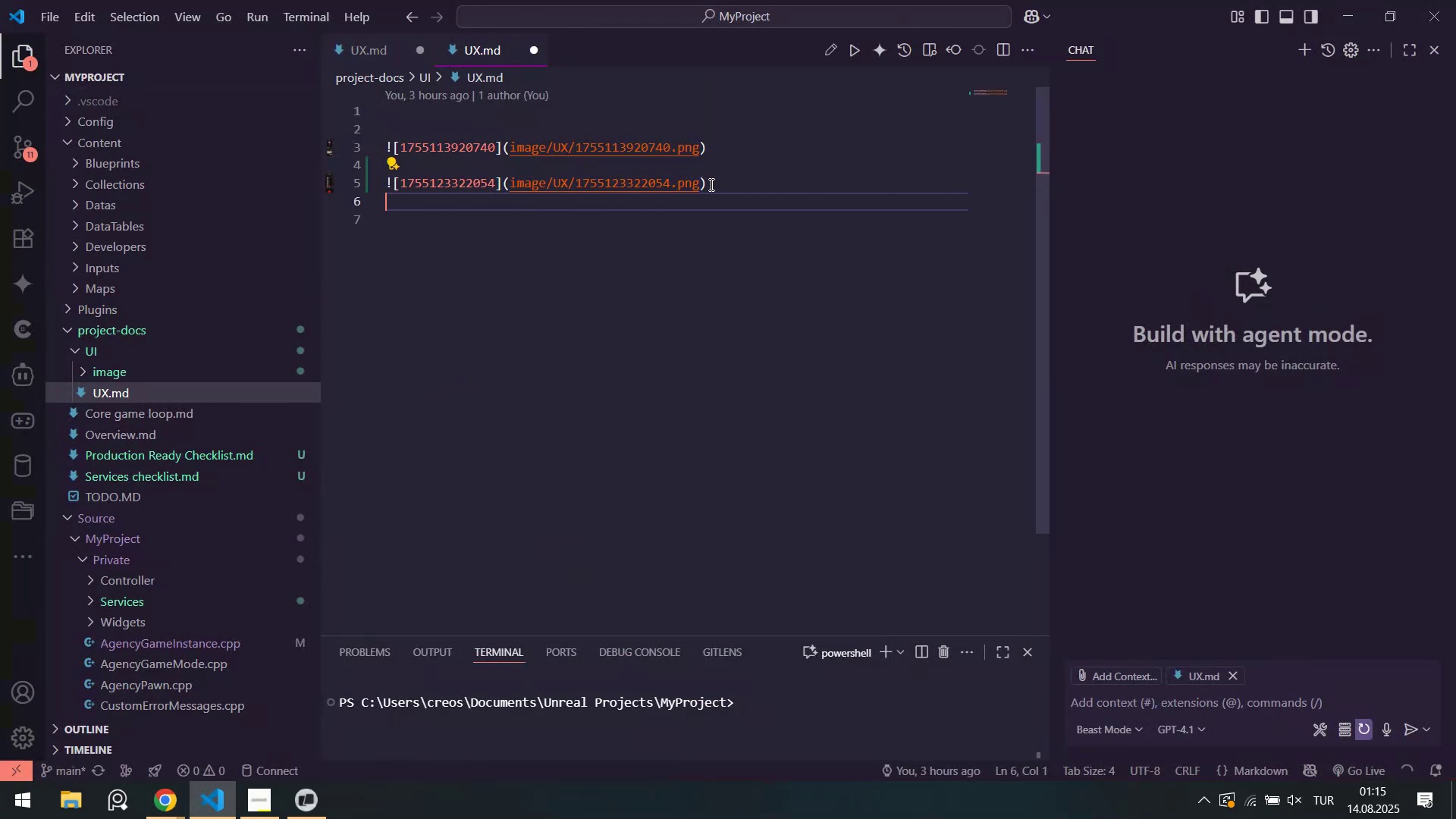 
key(Enter)
 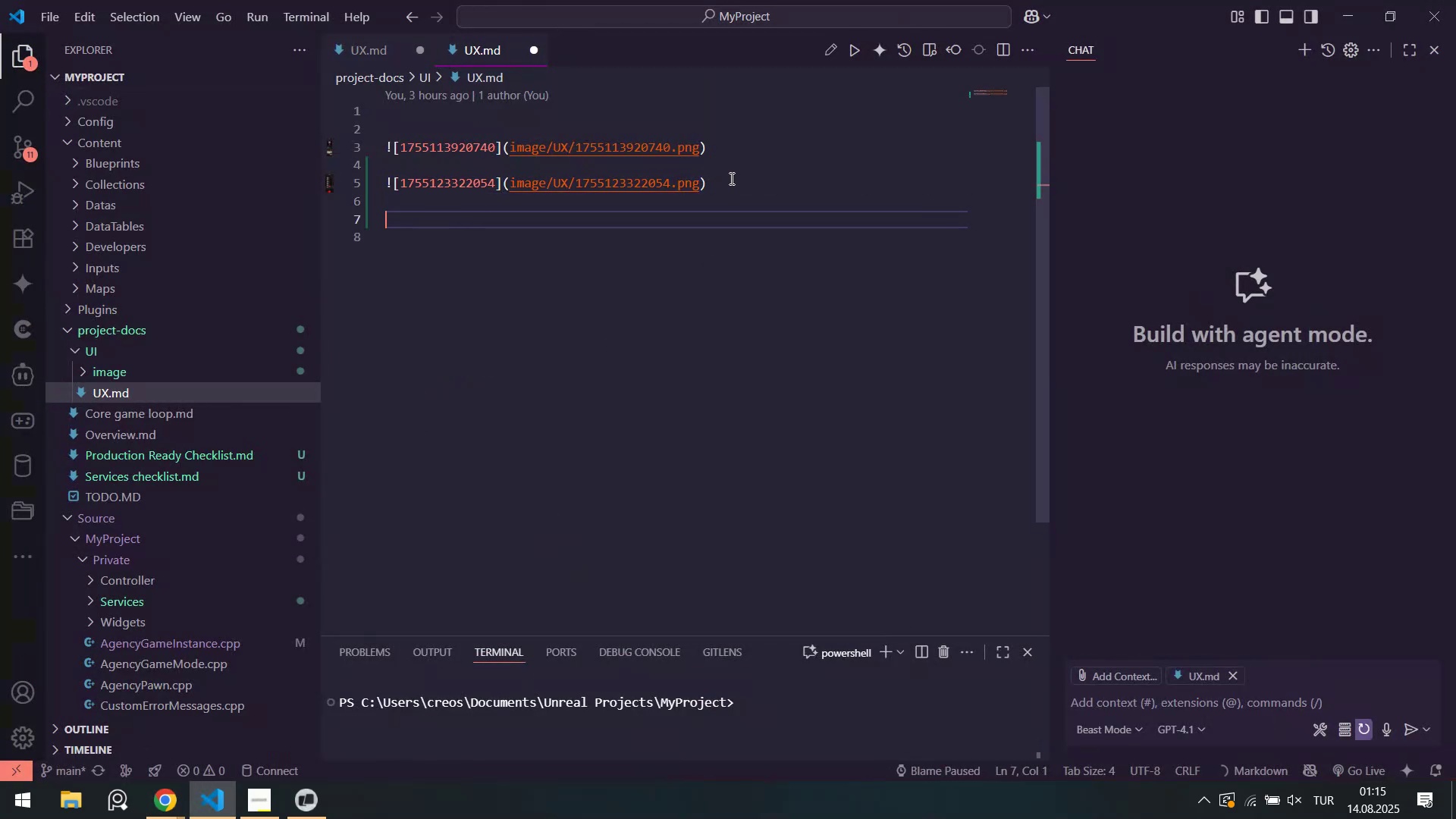 
key(Control+ControlLeft)
 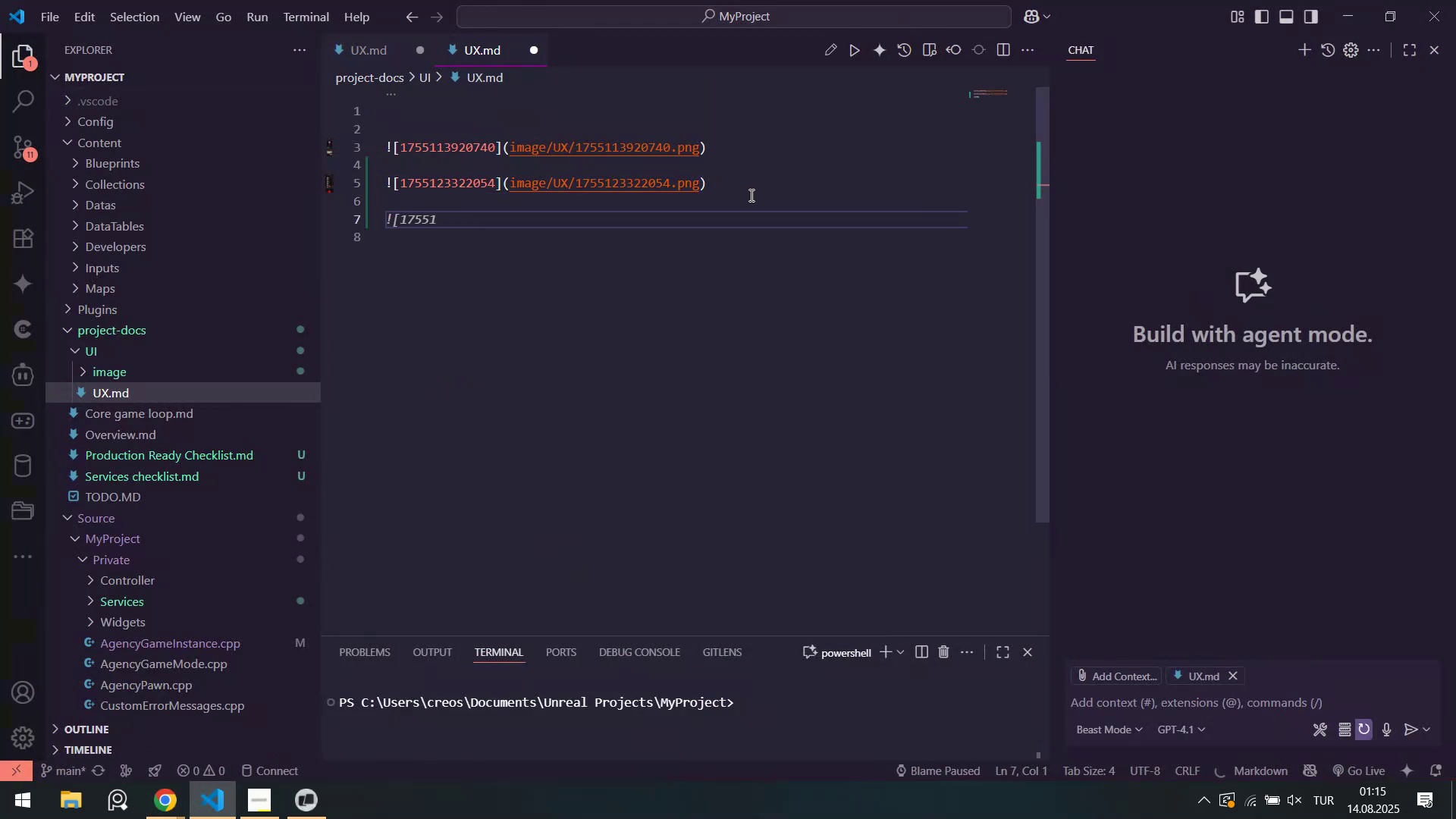 
key(Control+V)
 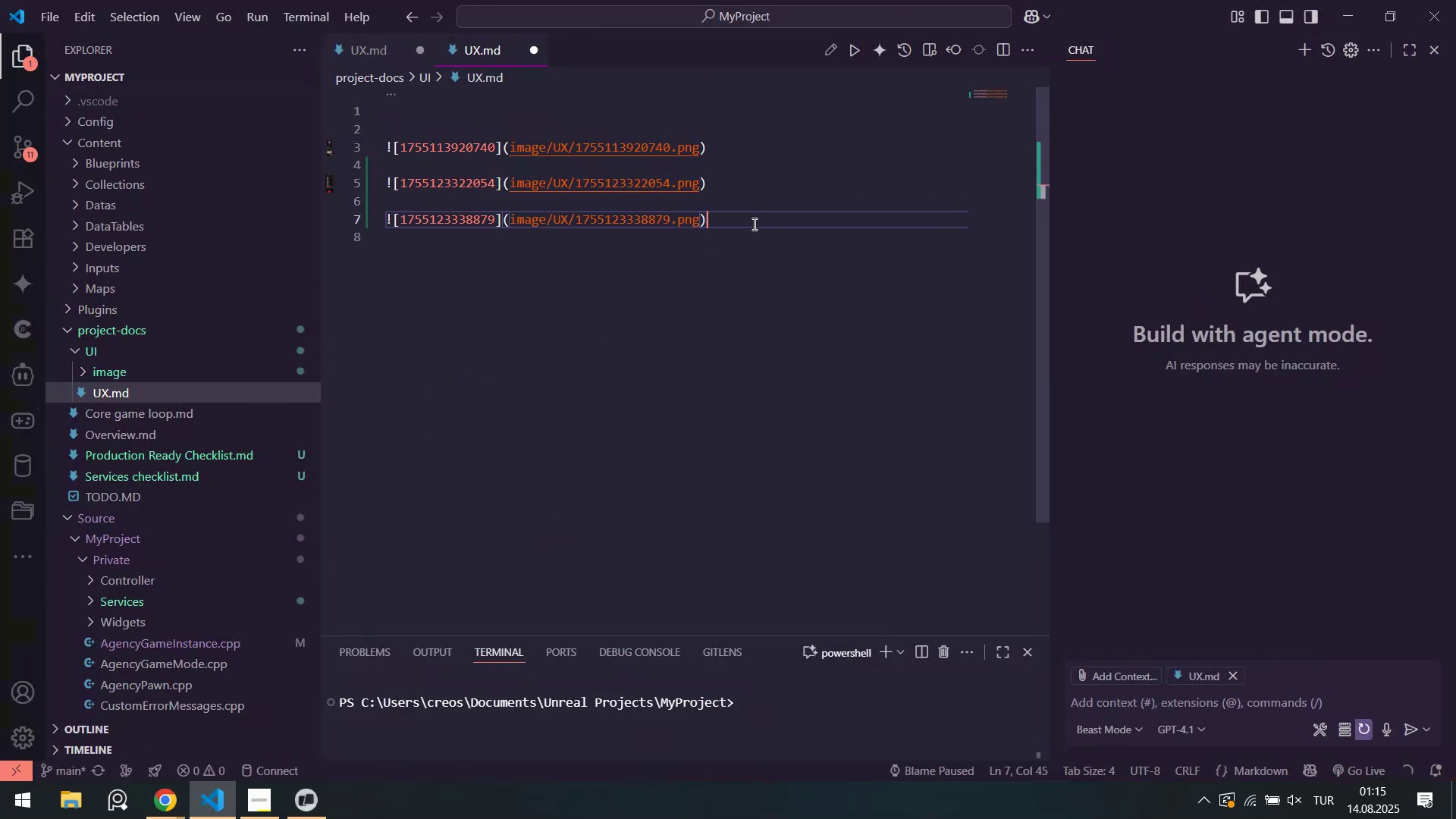 
key(Alt+AltLeft)
 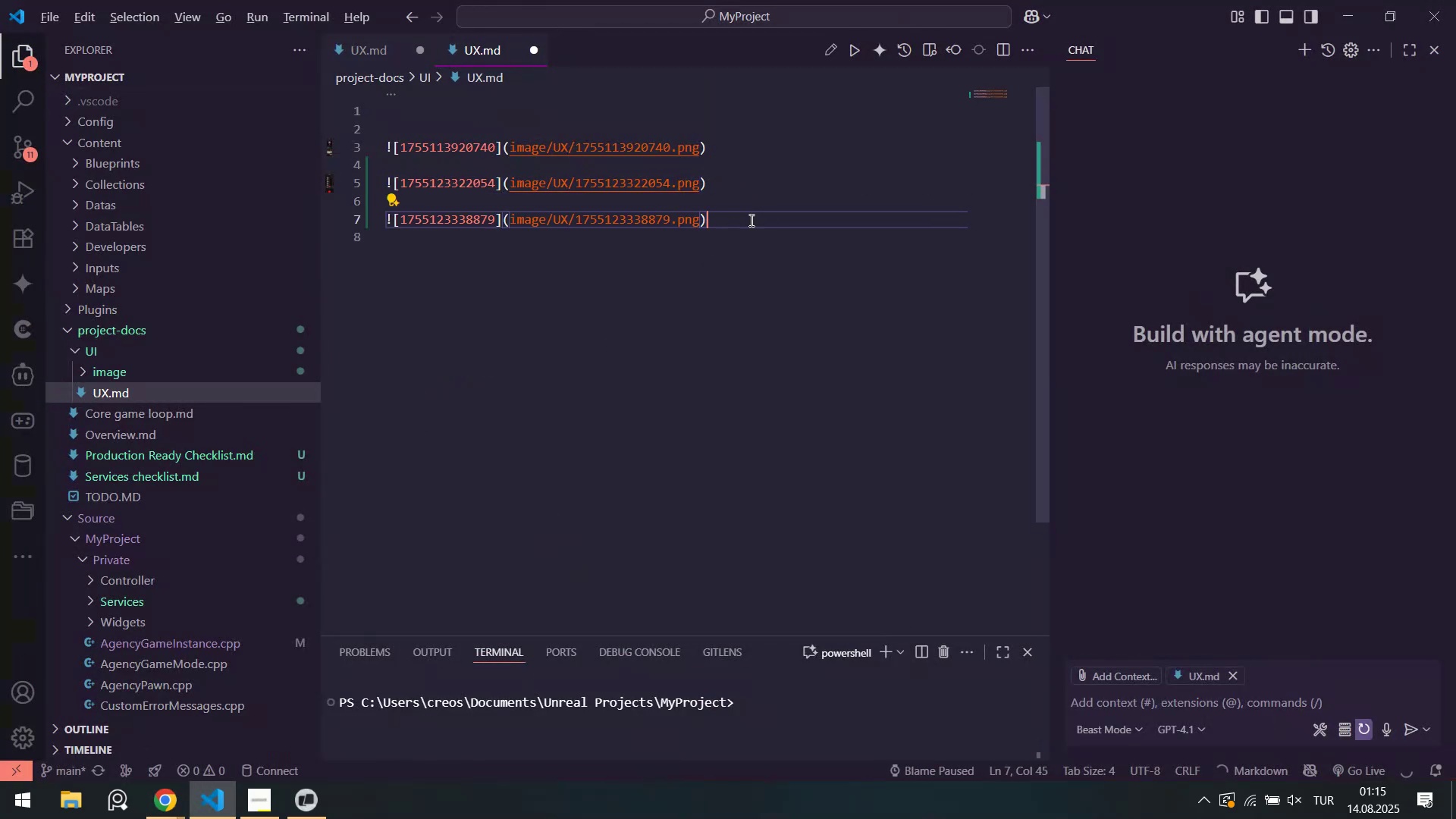 
key(Alt+Tab)
 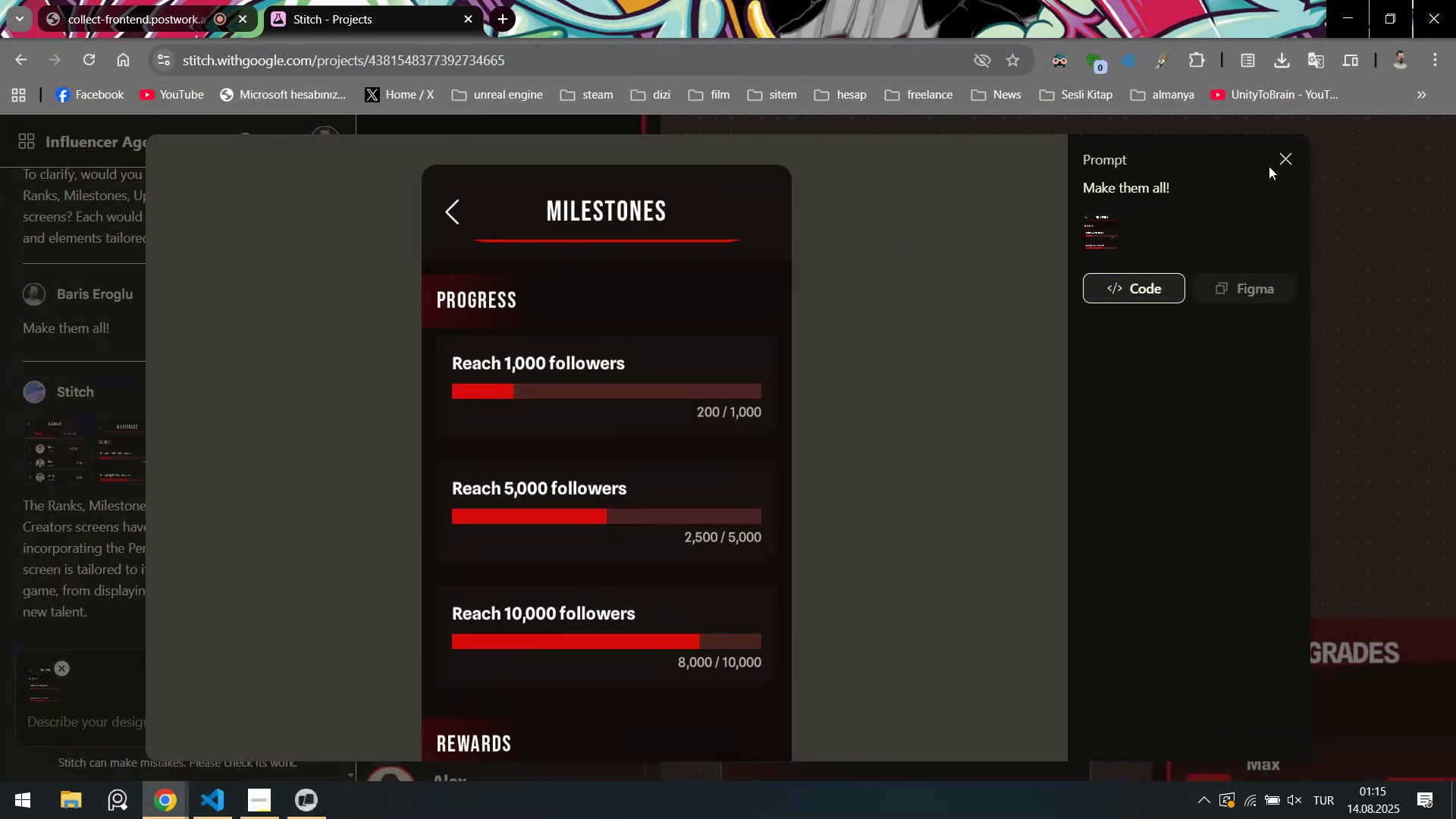 
left_click([1289, 160])
 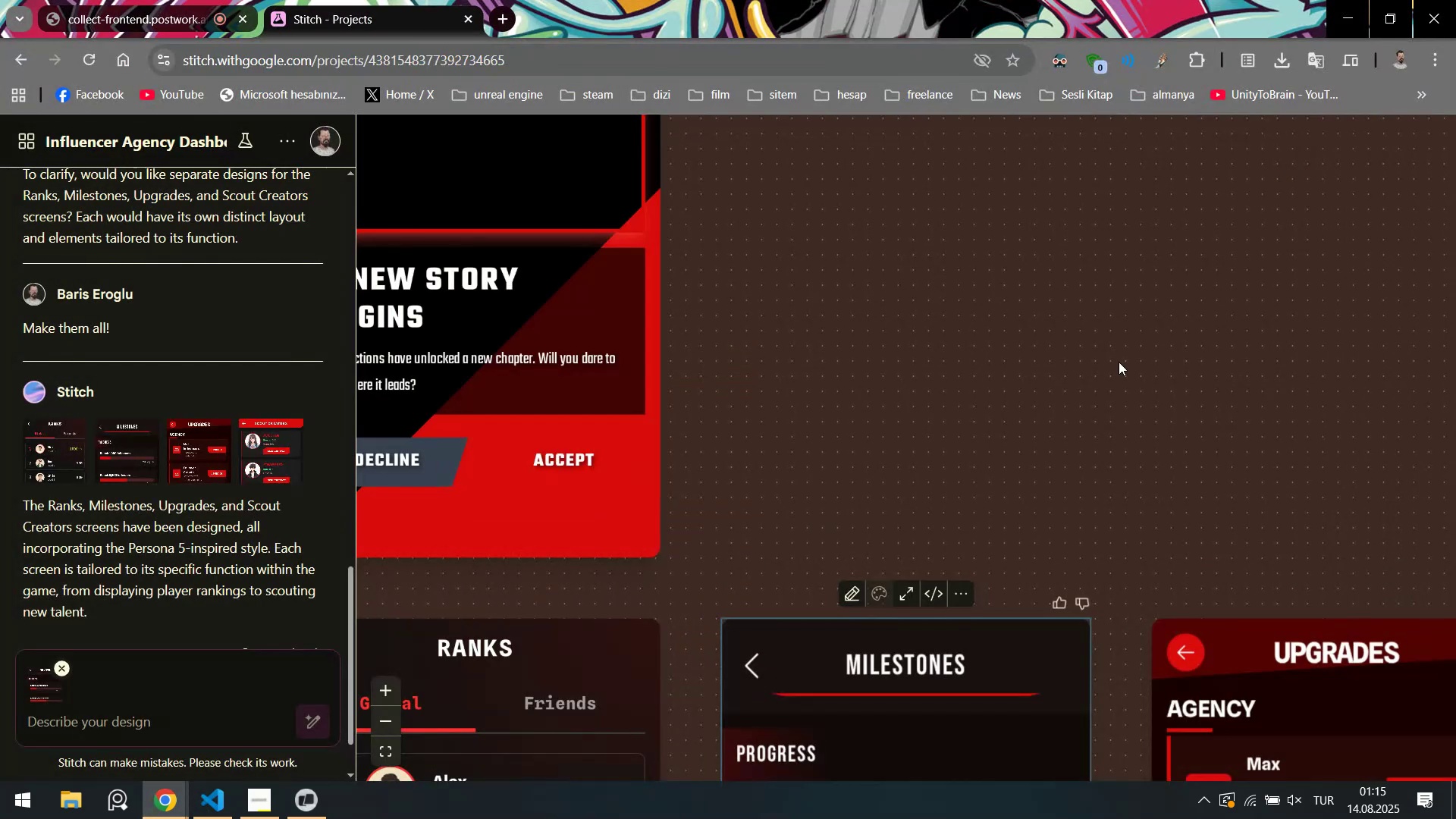 
hold_key(key=ControlLeft, duration=0.72)
scroll: coordinate [1153, 459], scroll_direction: down, amount: 6.0
 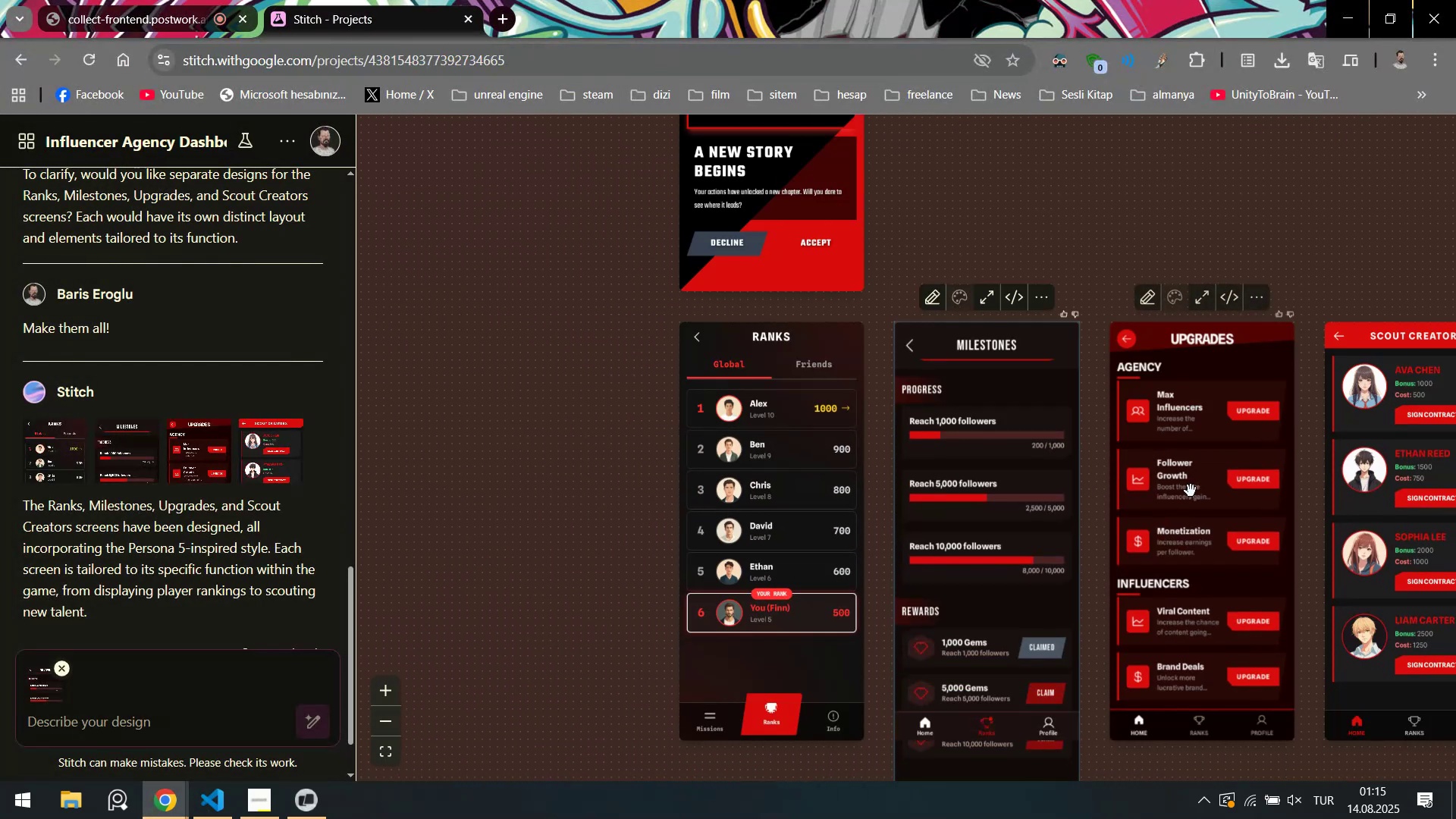 
left_click([1191, 491])
 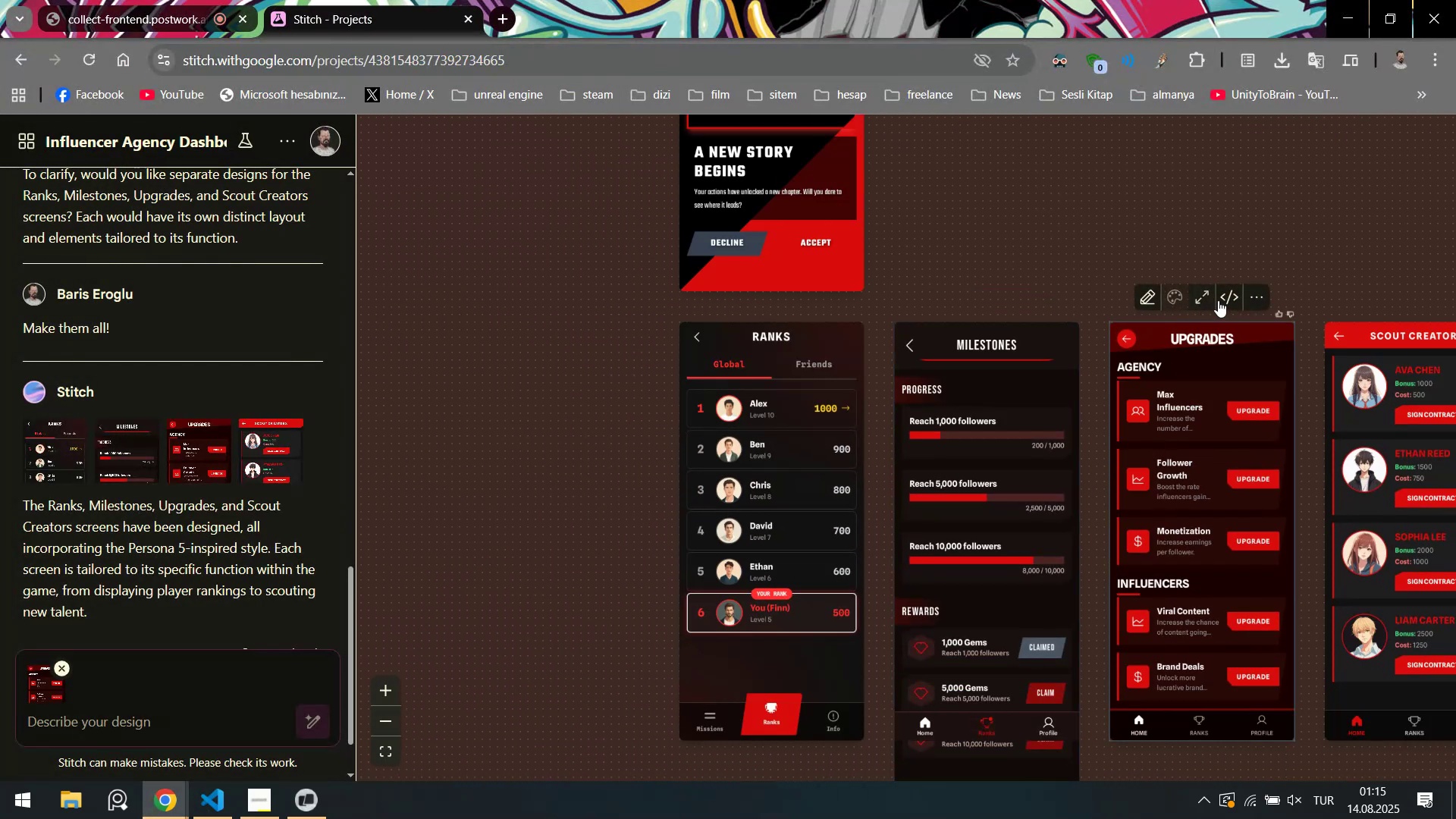 
left_click([1228, 297])
 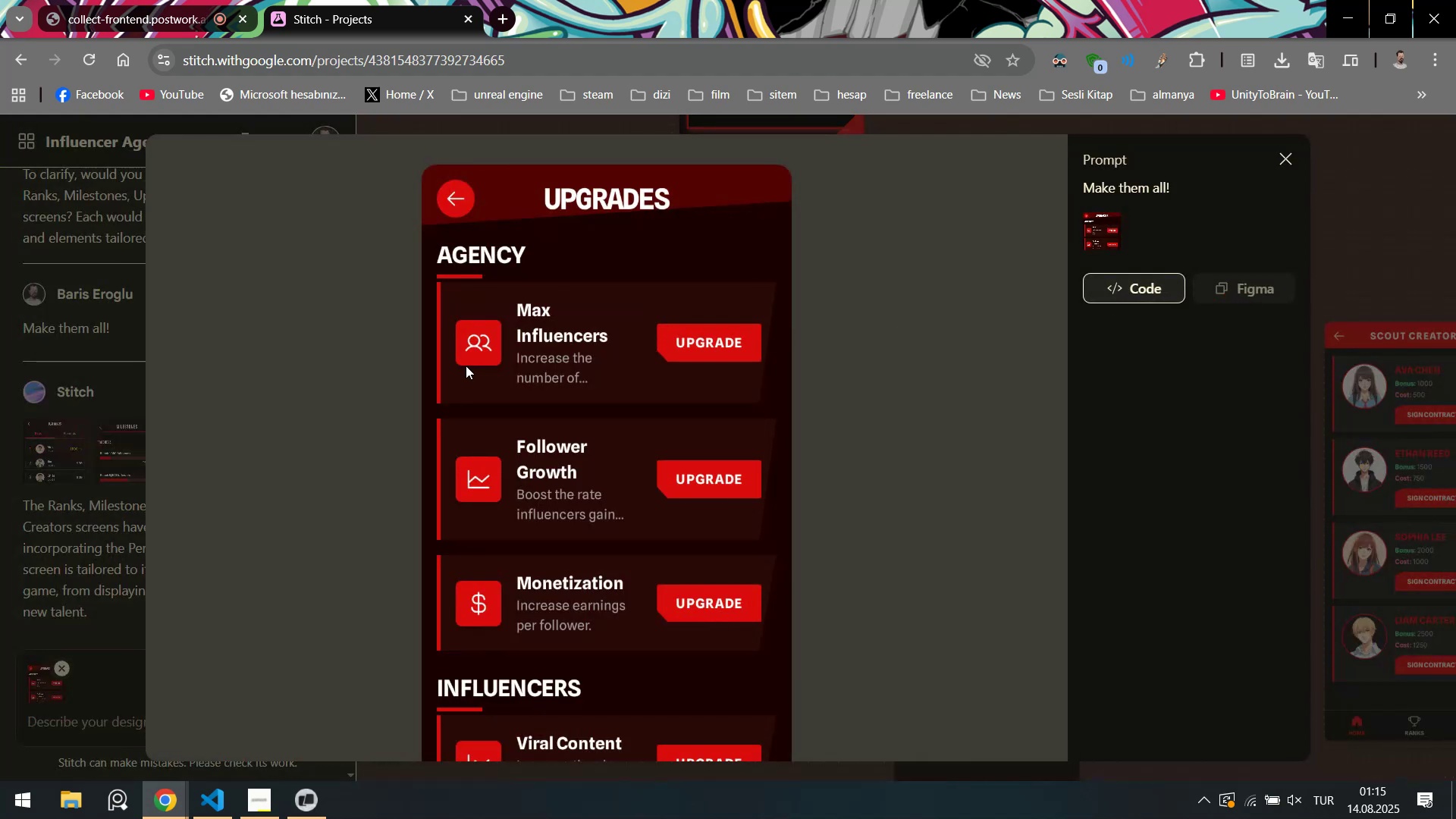 
left_click([308, 815])
 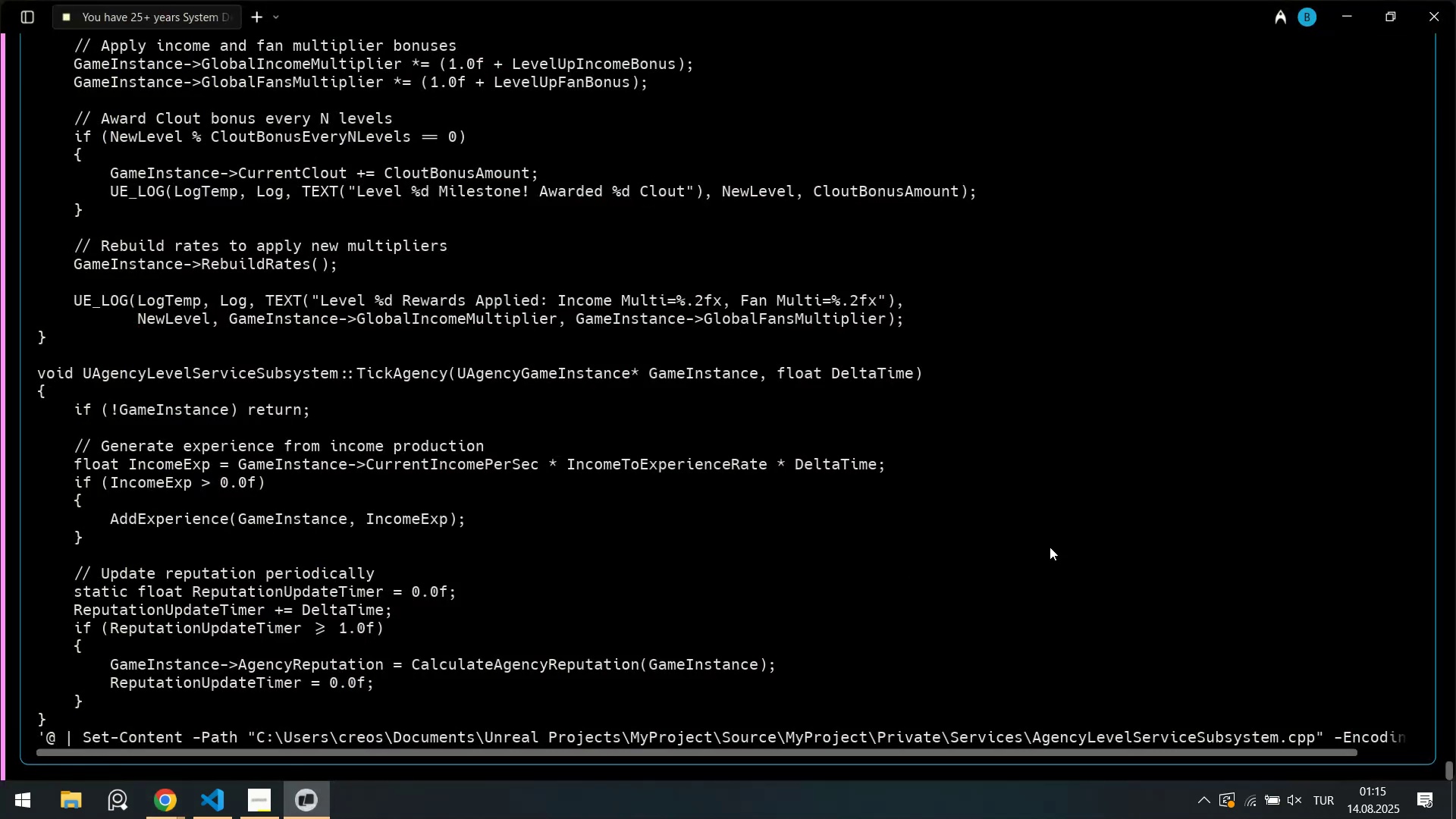 
scroll: coordinate [1322, 447], scroll_direction: up, amount: 13.0
 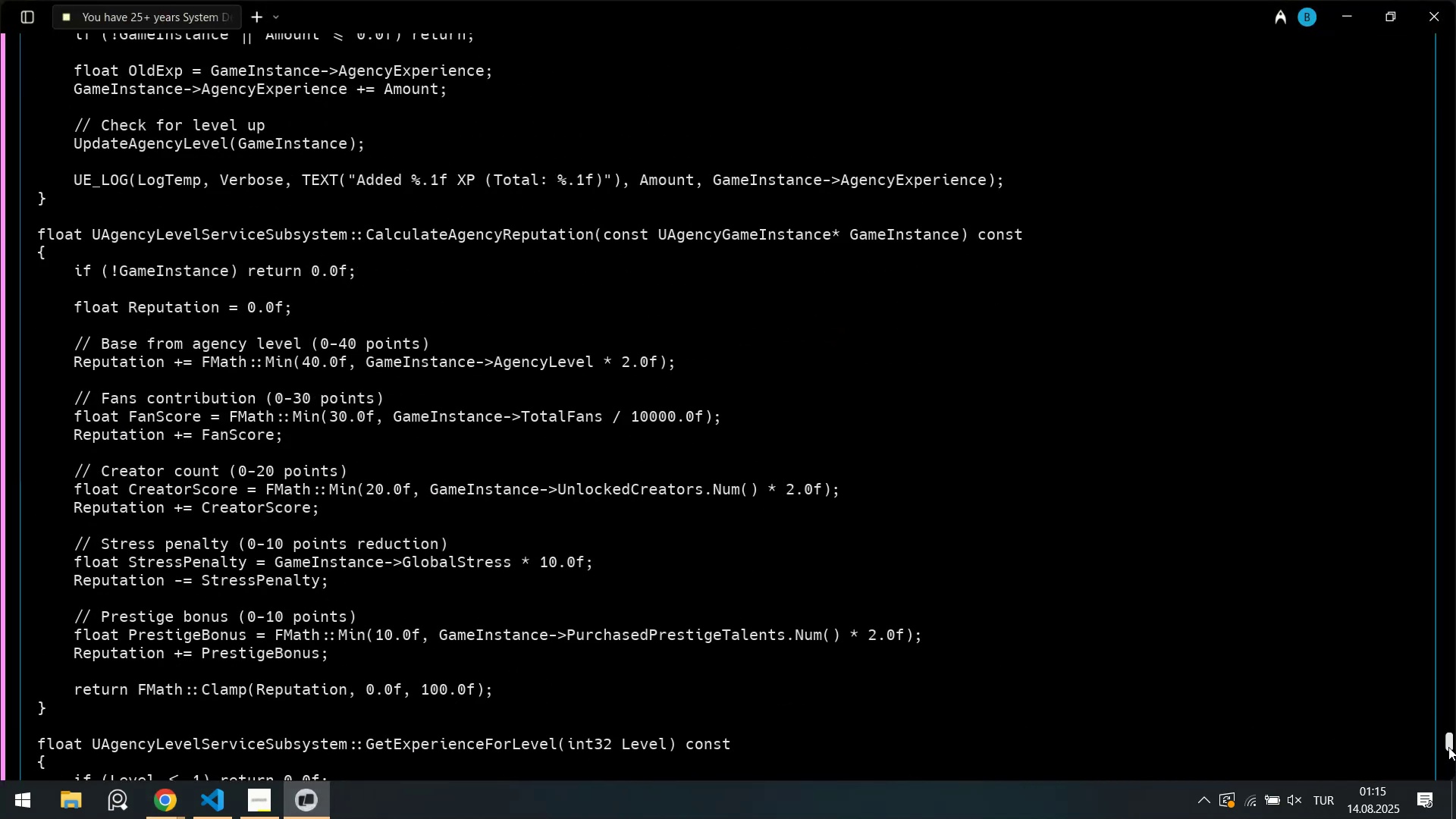 
left_click_drag(start_coordinate=[1453, 745], to_coordinate=[1454, 708])
 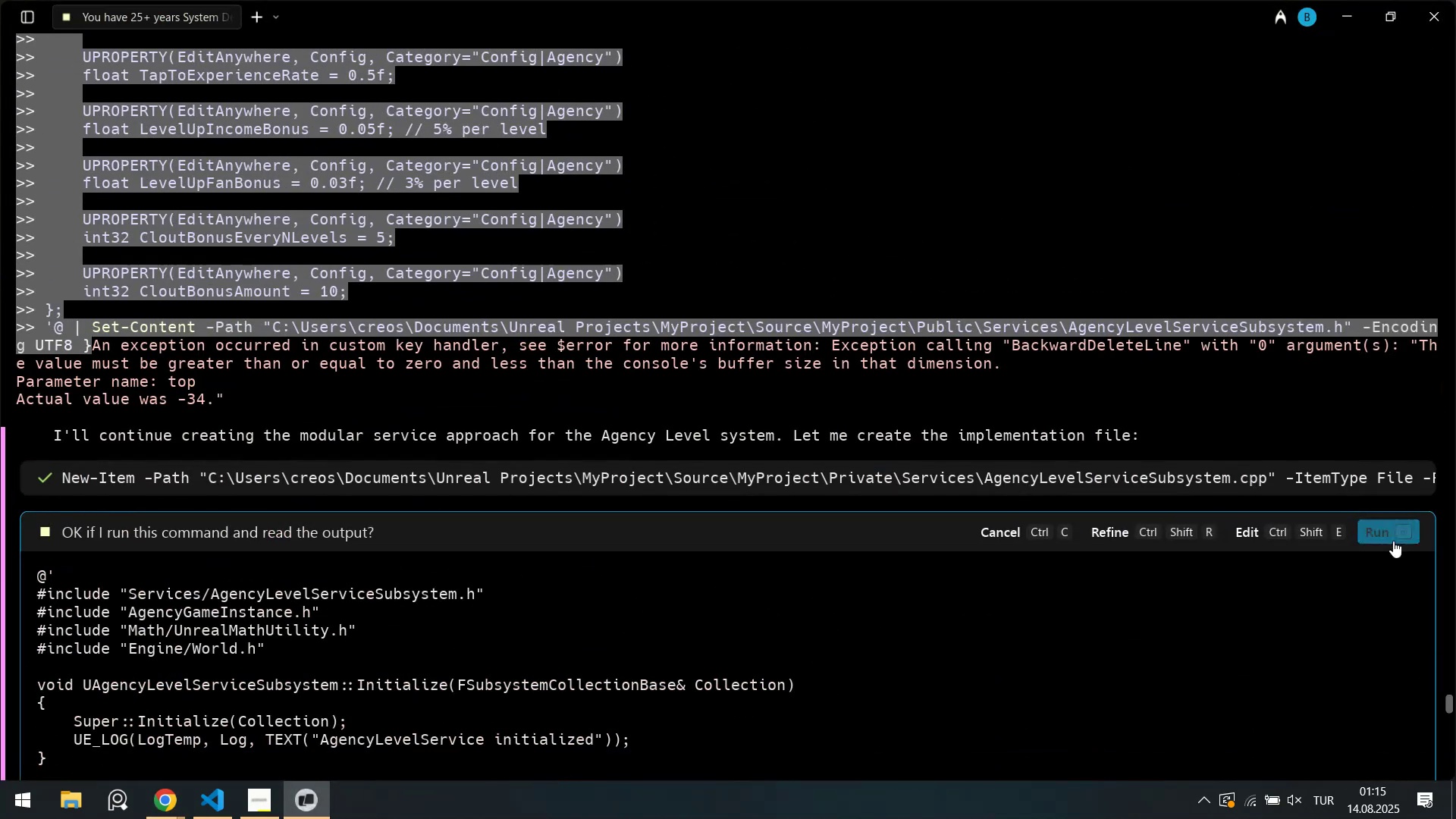 
left_click([1393, 541])
 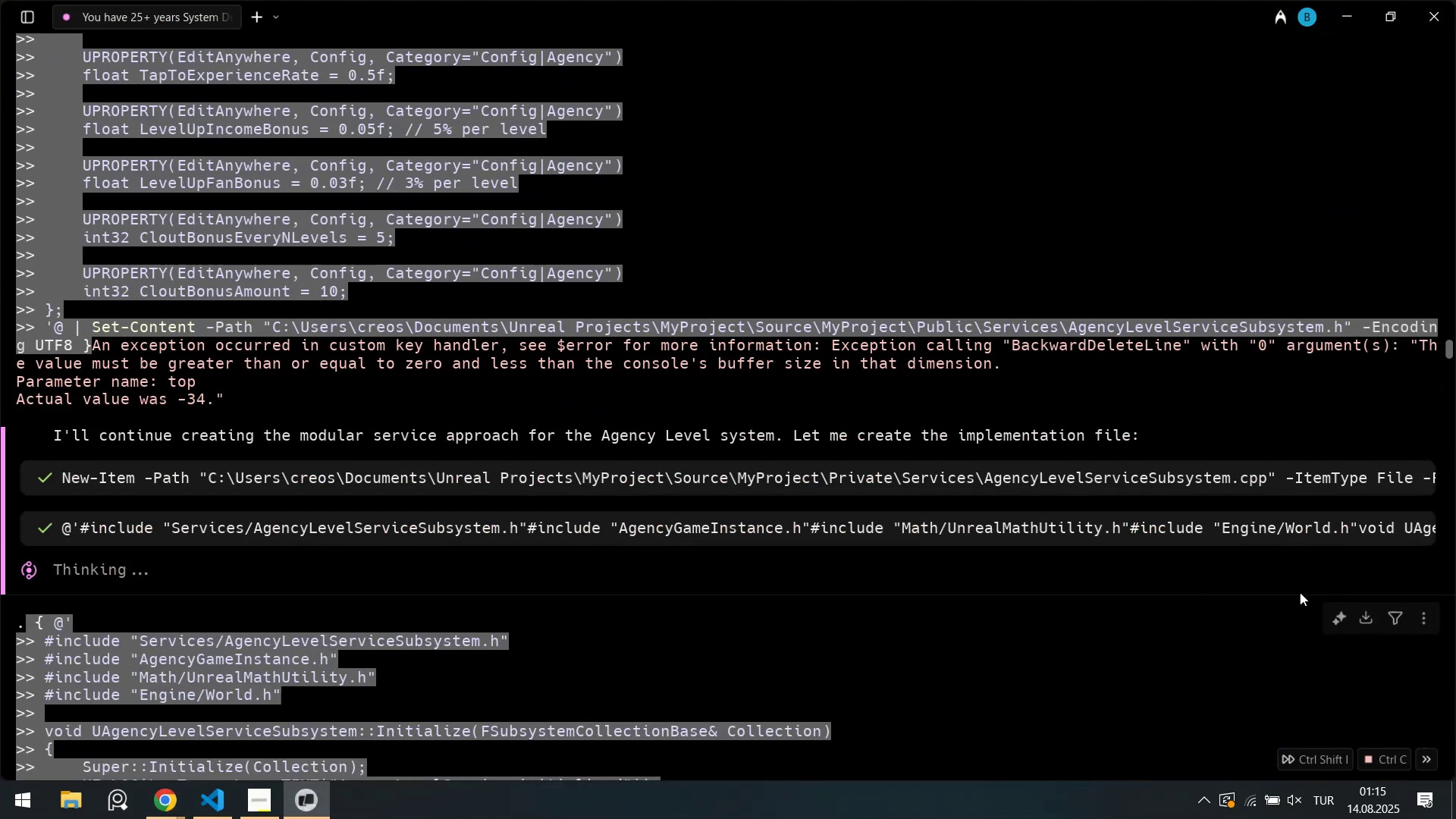 
scroll: coordinate [808, 543], scroll_direction: down, amount: 5.0
 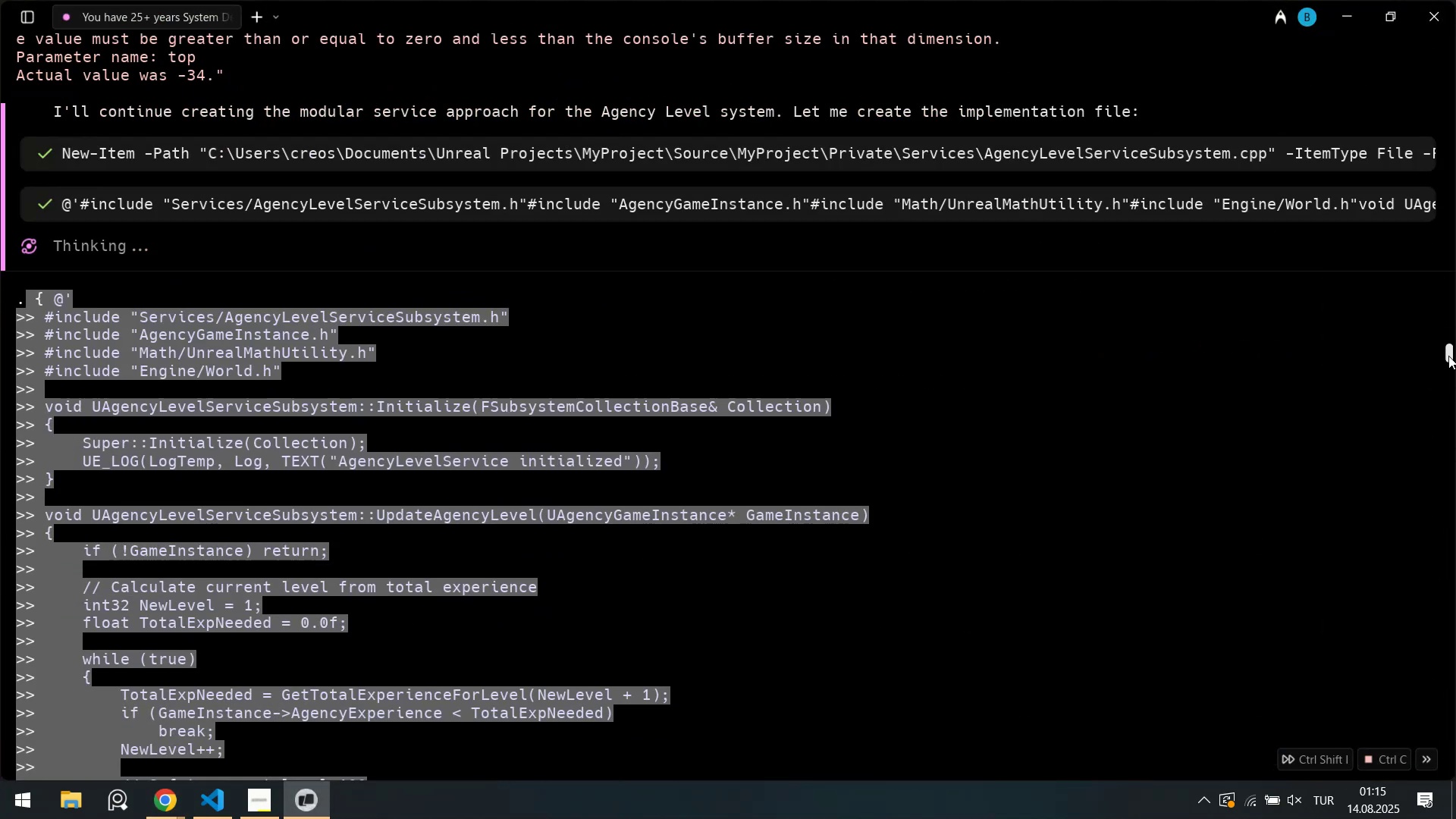 
left_click_drag(start_coordinate=[1449, 356], to_coordinate=[1455, 777])
 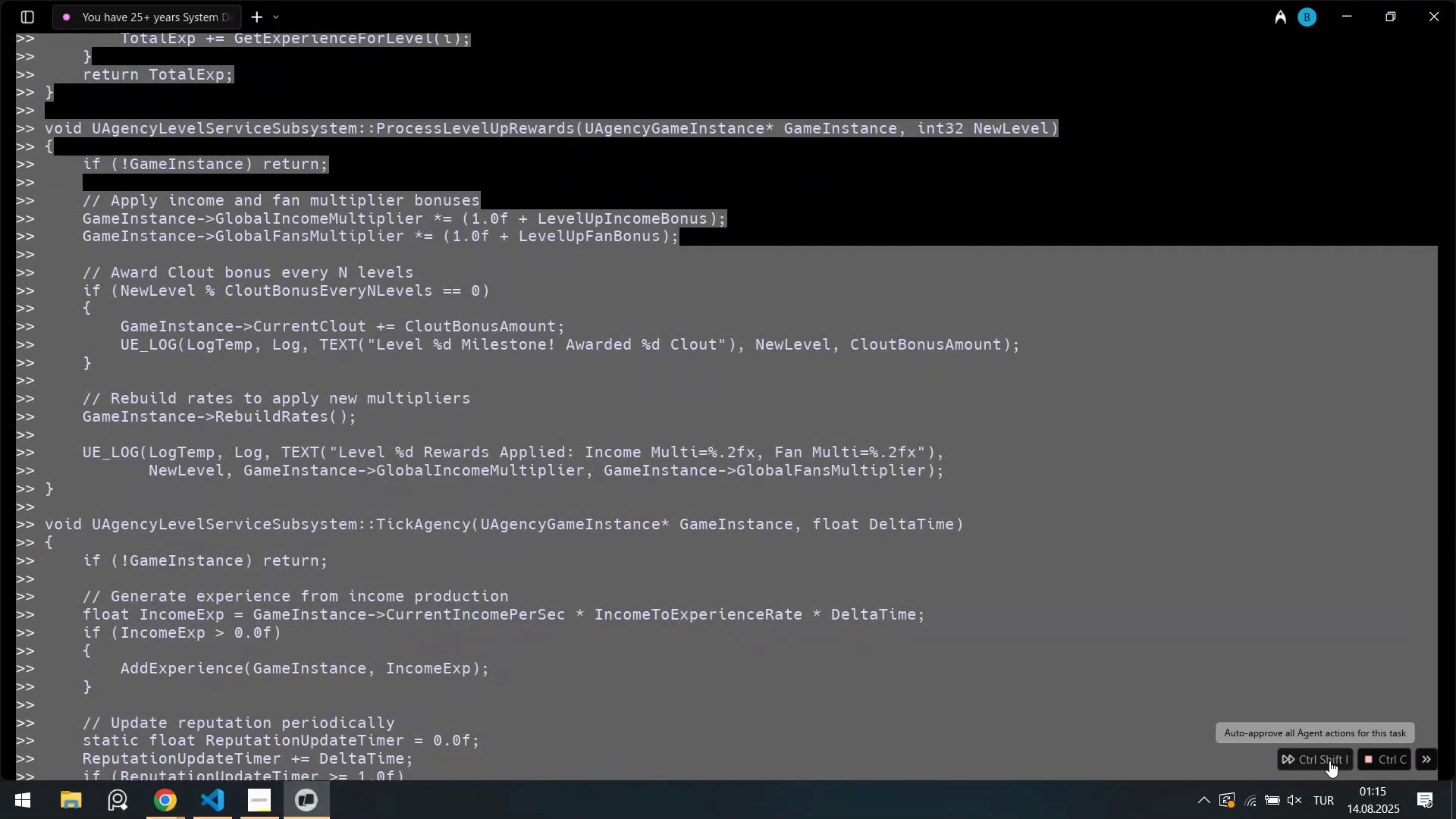 
left_click([1323, 761])
 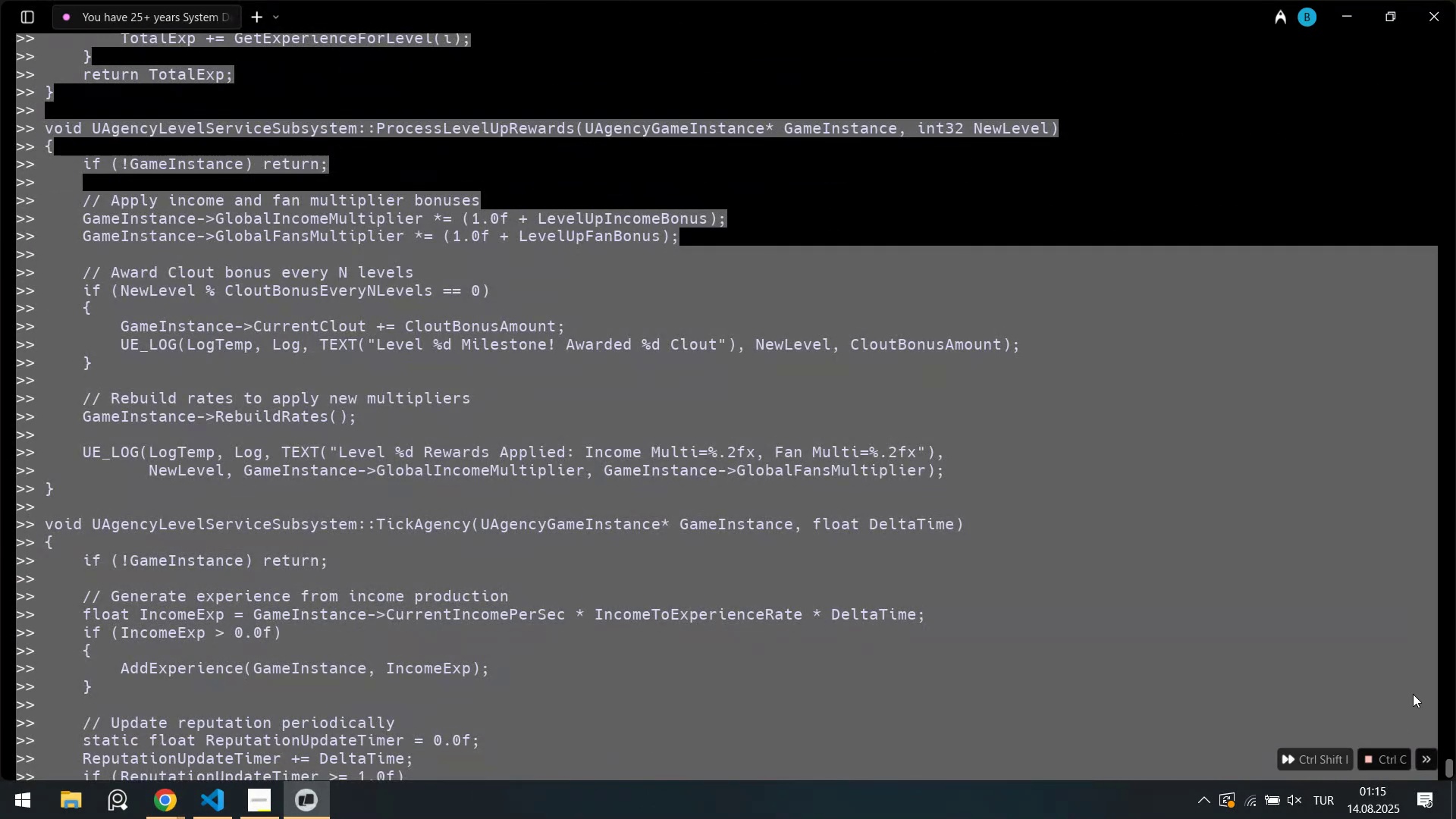 
scroll: coordinate [1235, 638], scroll_direction: down, amount: 11.0
 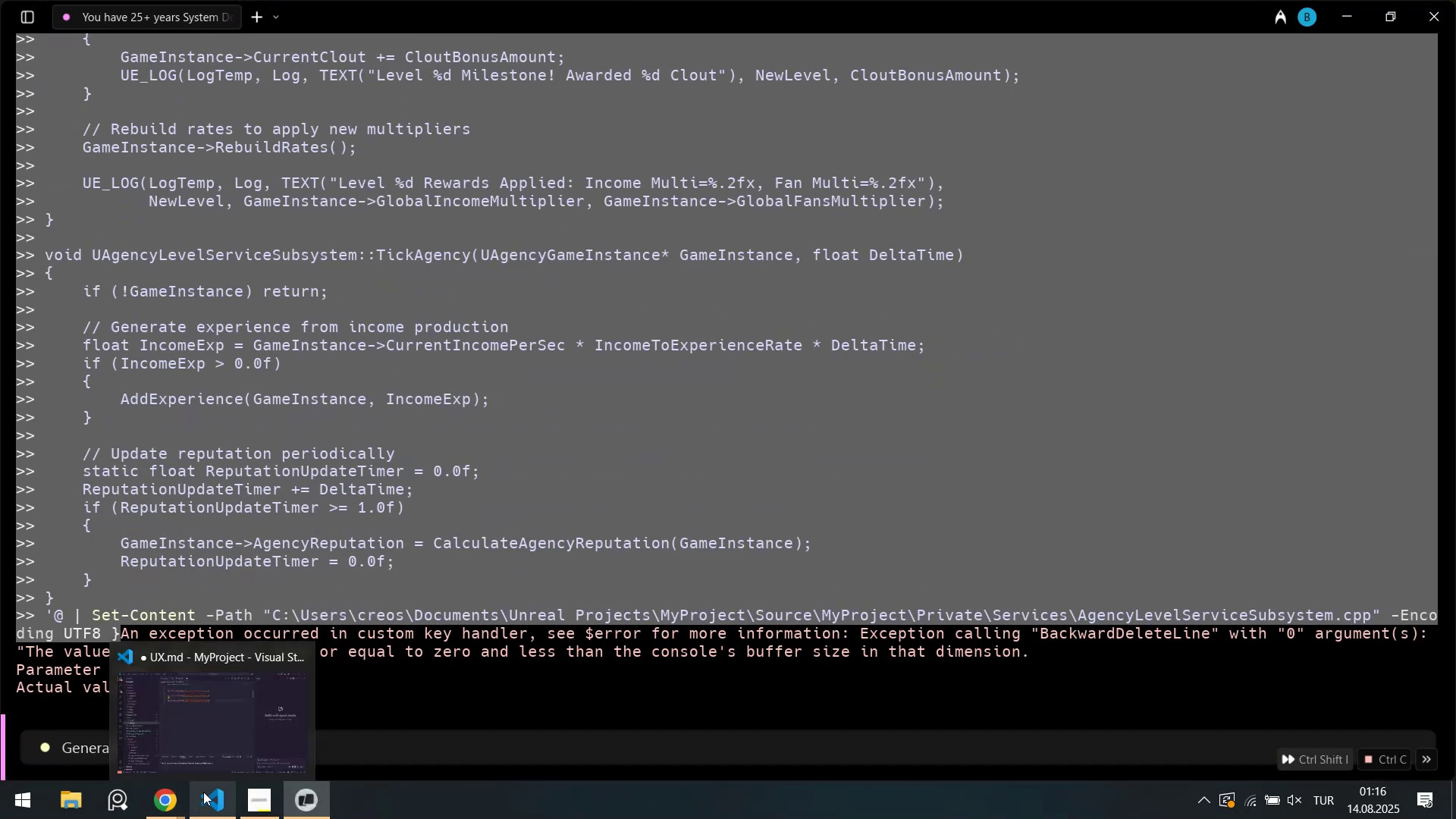 
left_click([204, 791])
 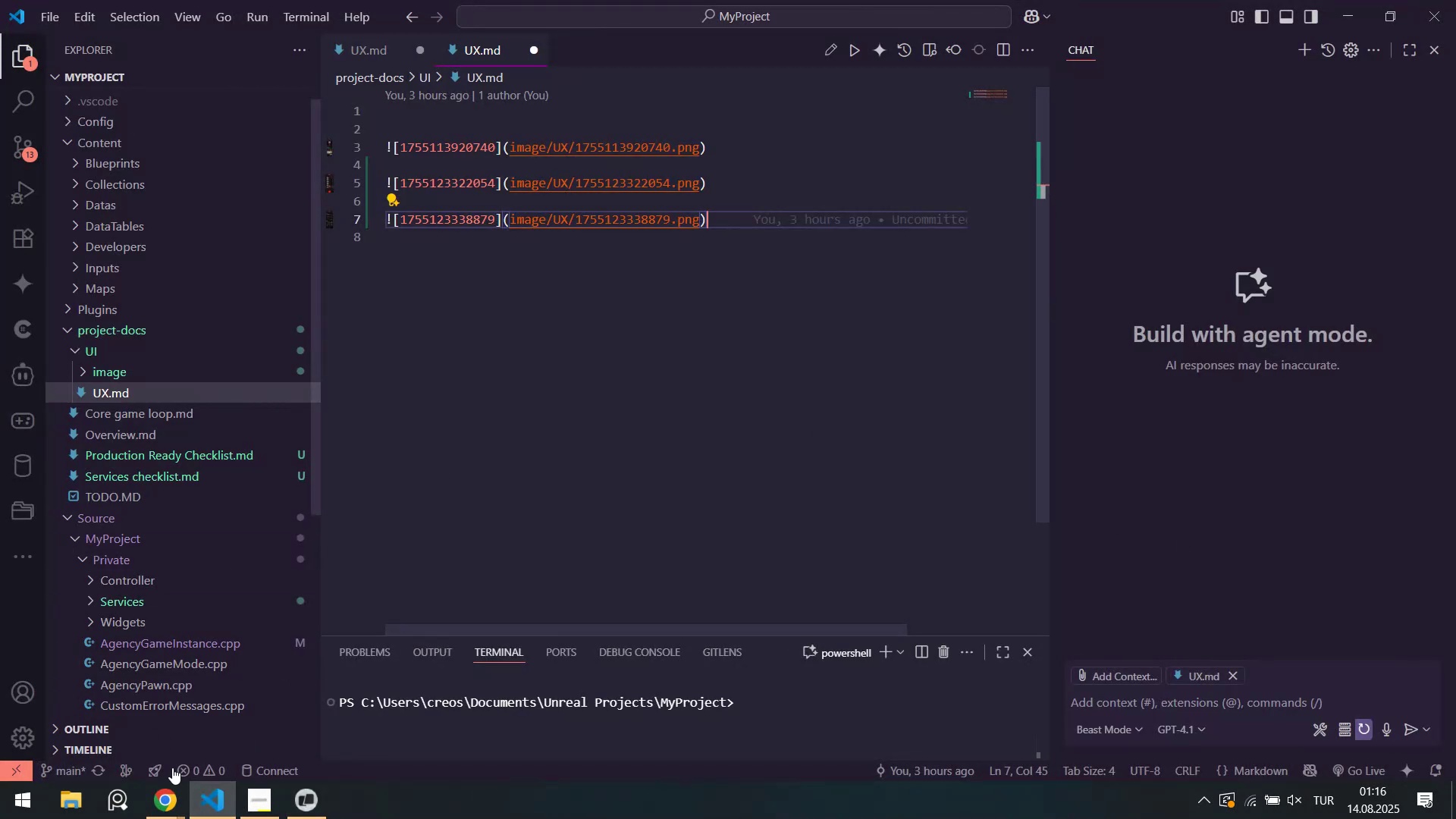 
left_click([143, 752])
 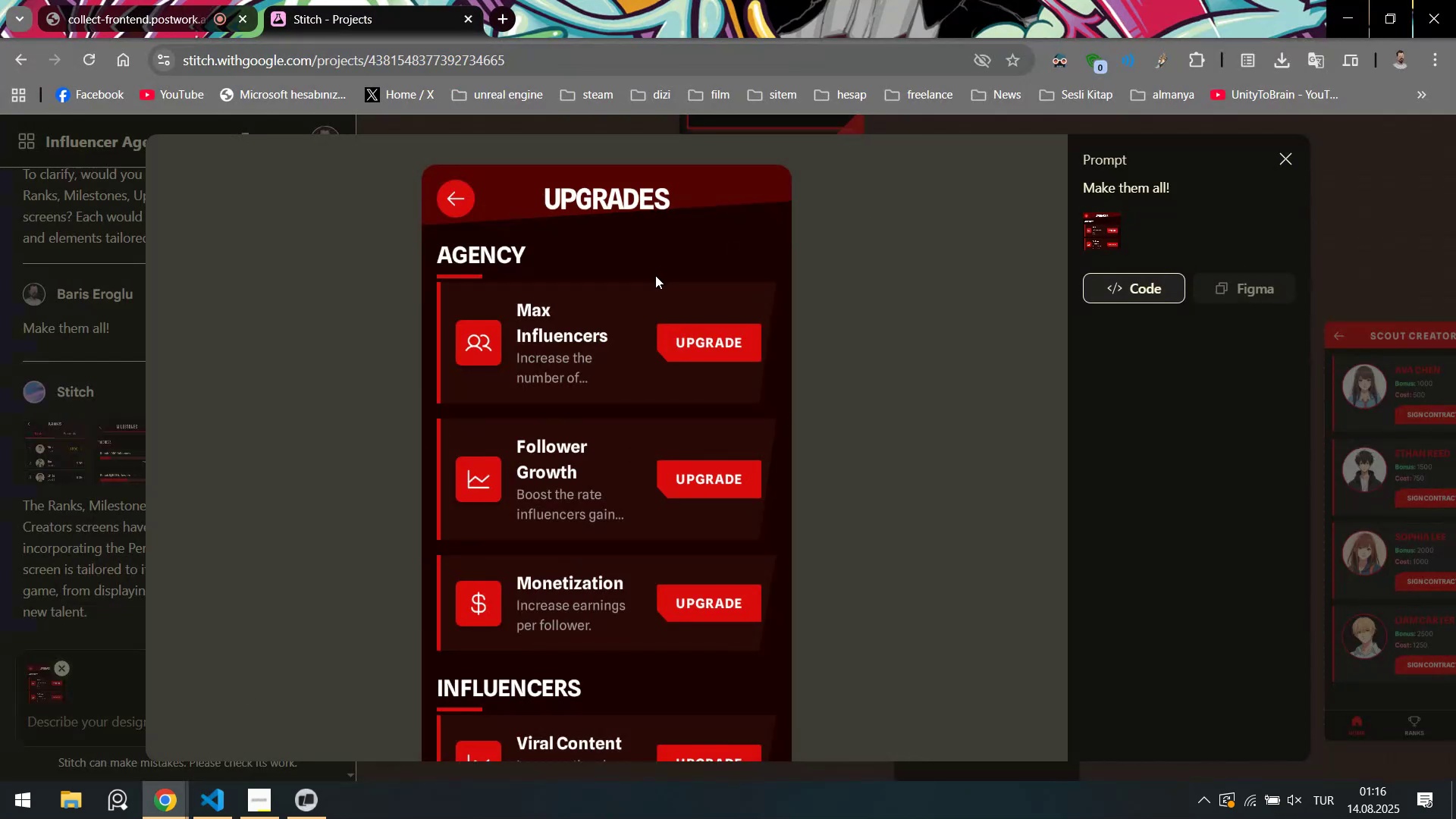 
right_click([651, 268])
 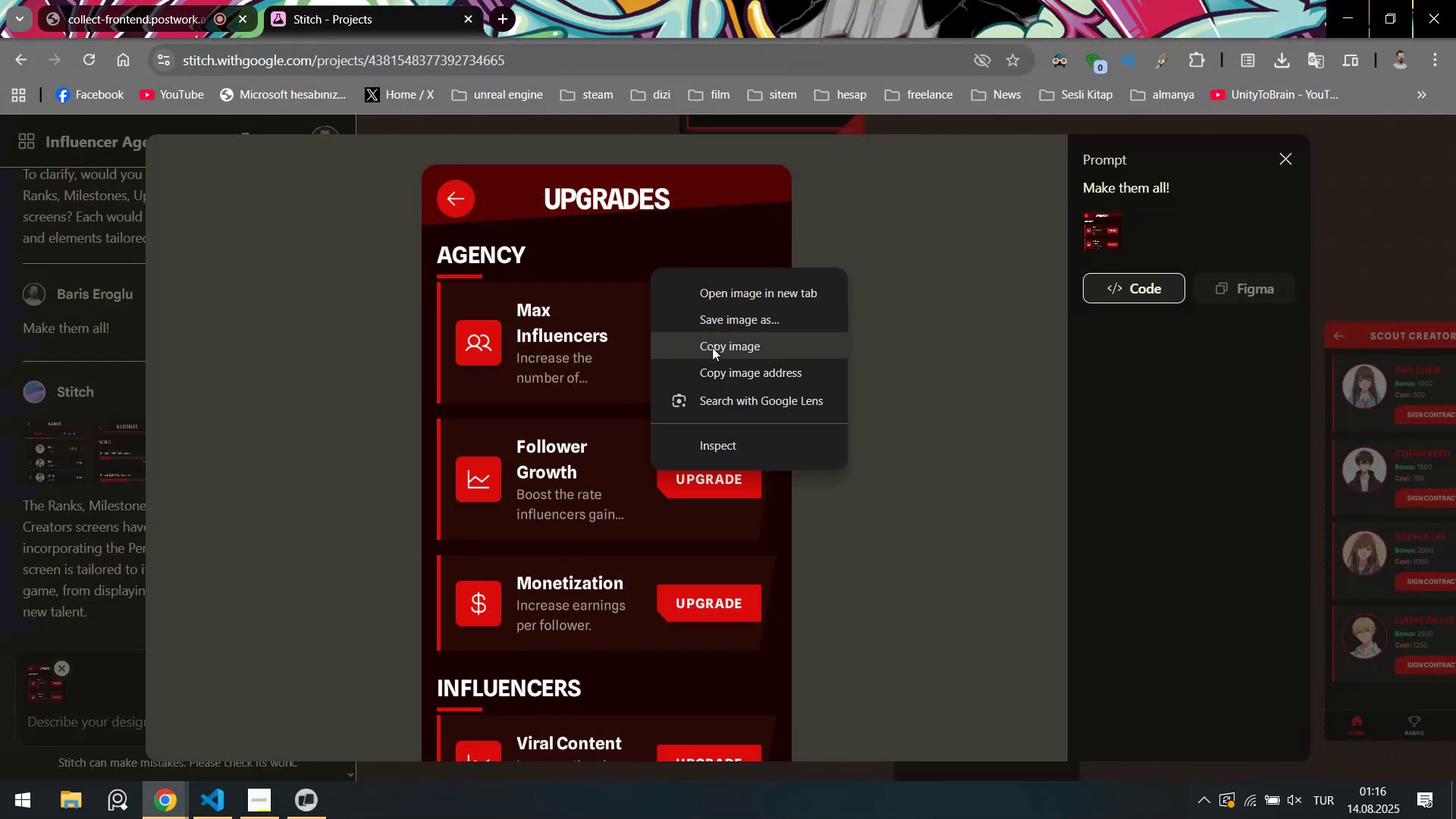 
left_click([712, 347])
 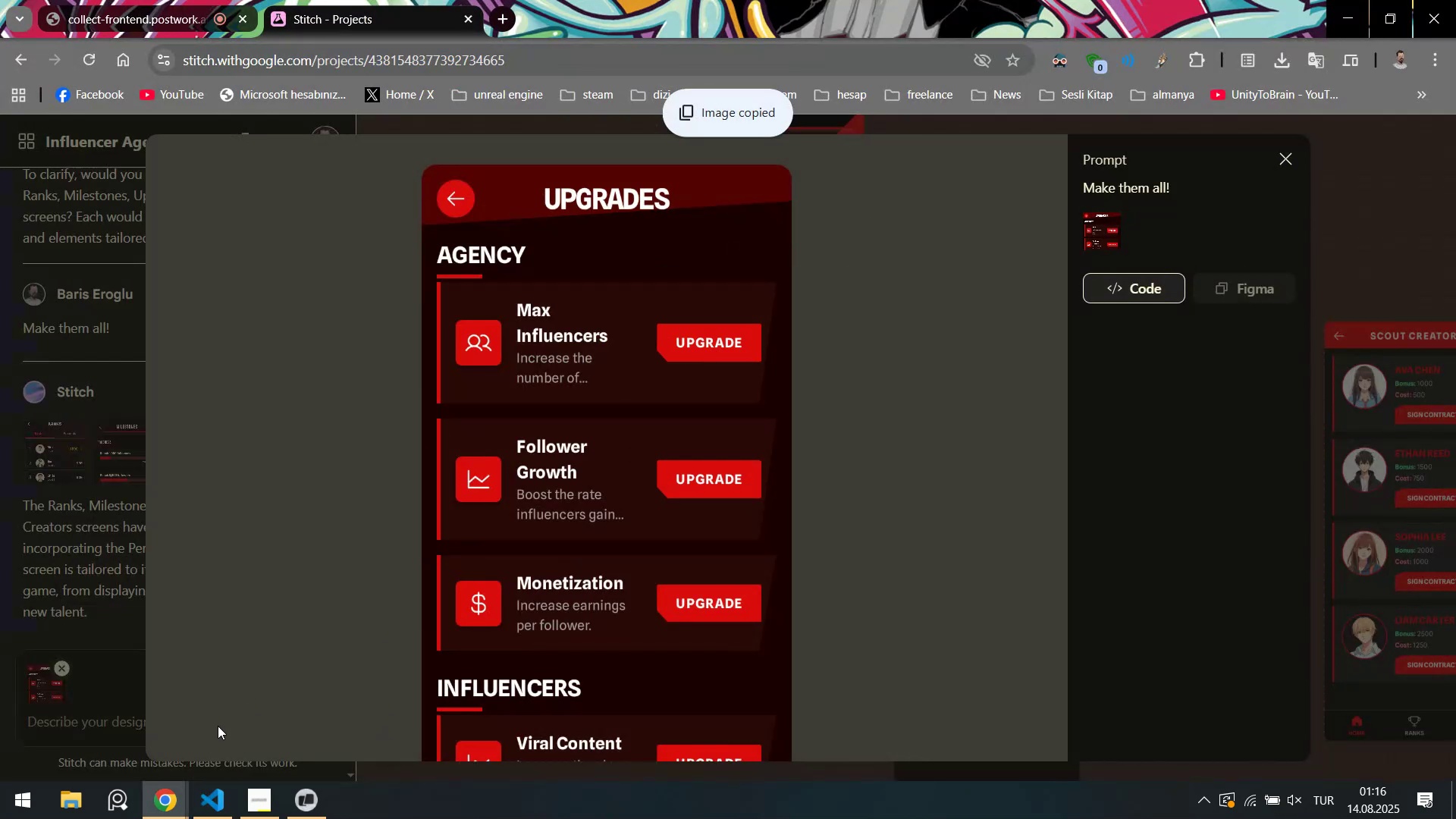 
left_click([212, 813])
 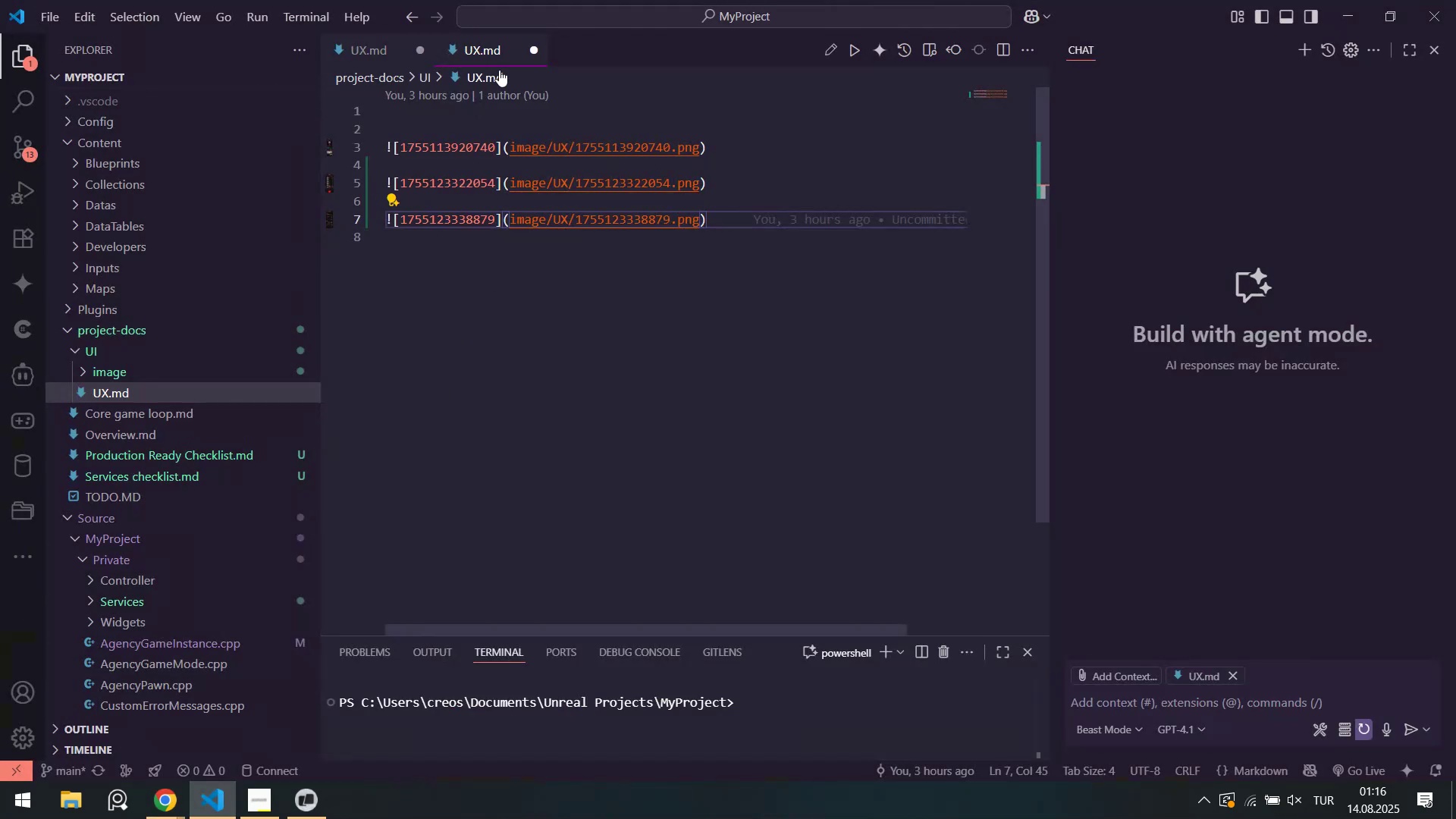 
left_click([376, 55])
 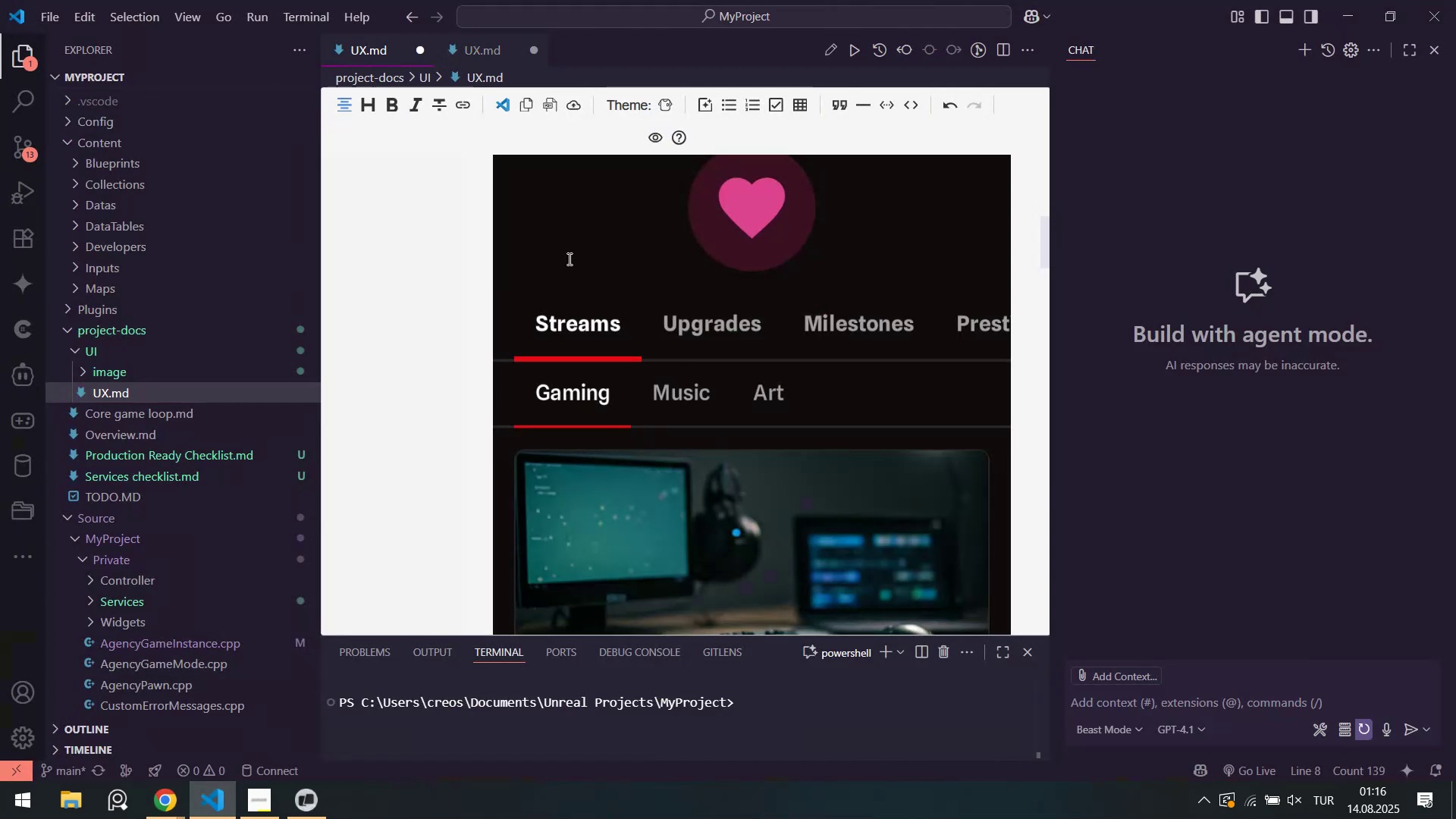 
scroll: coordinate [764, 330], scroll_direction: down, amount: 30.0
 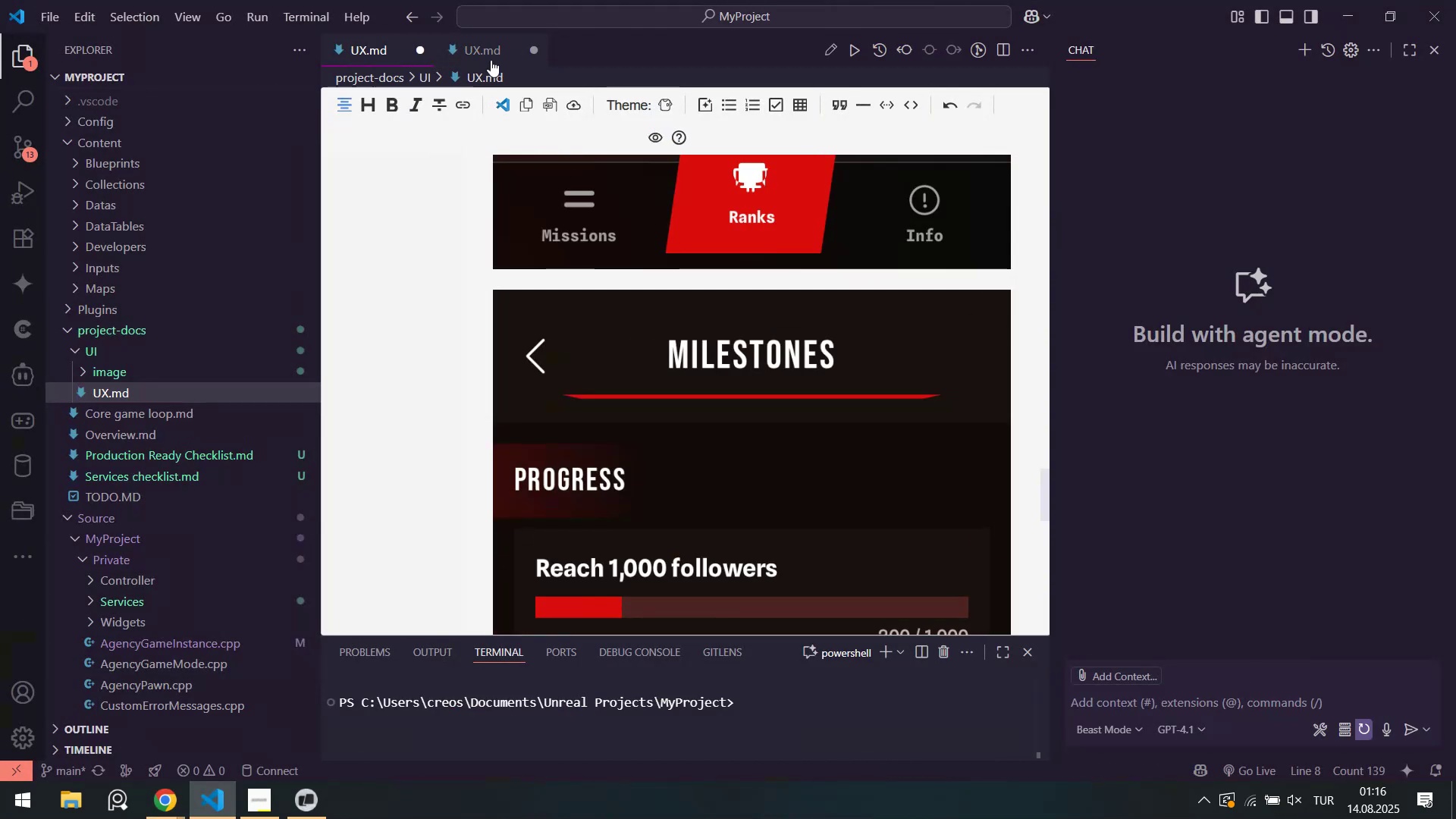 
left_click([490, 46])
 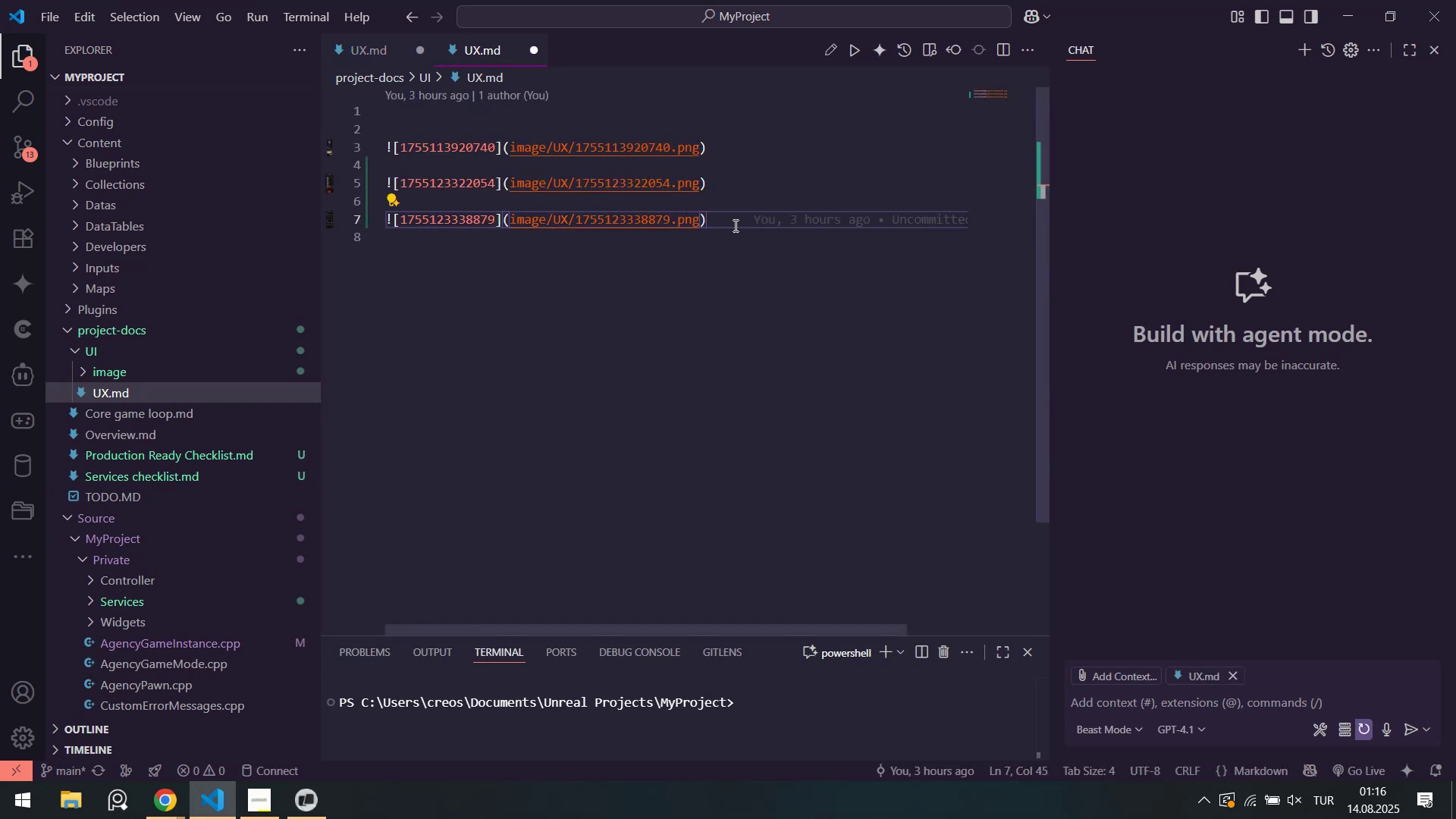 
left_click([736, 227])
 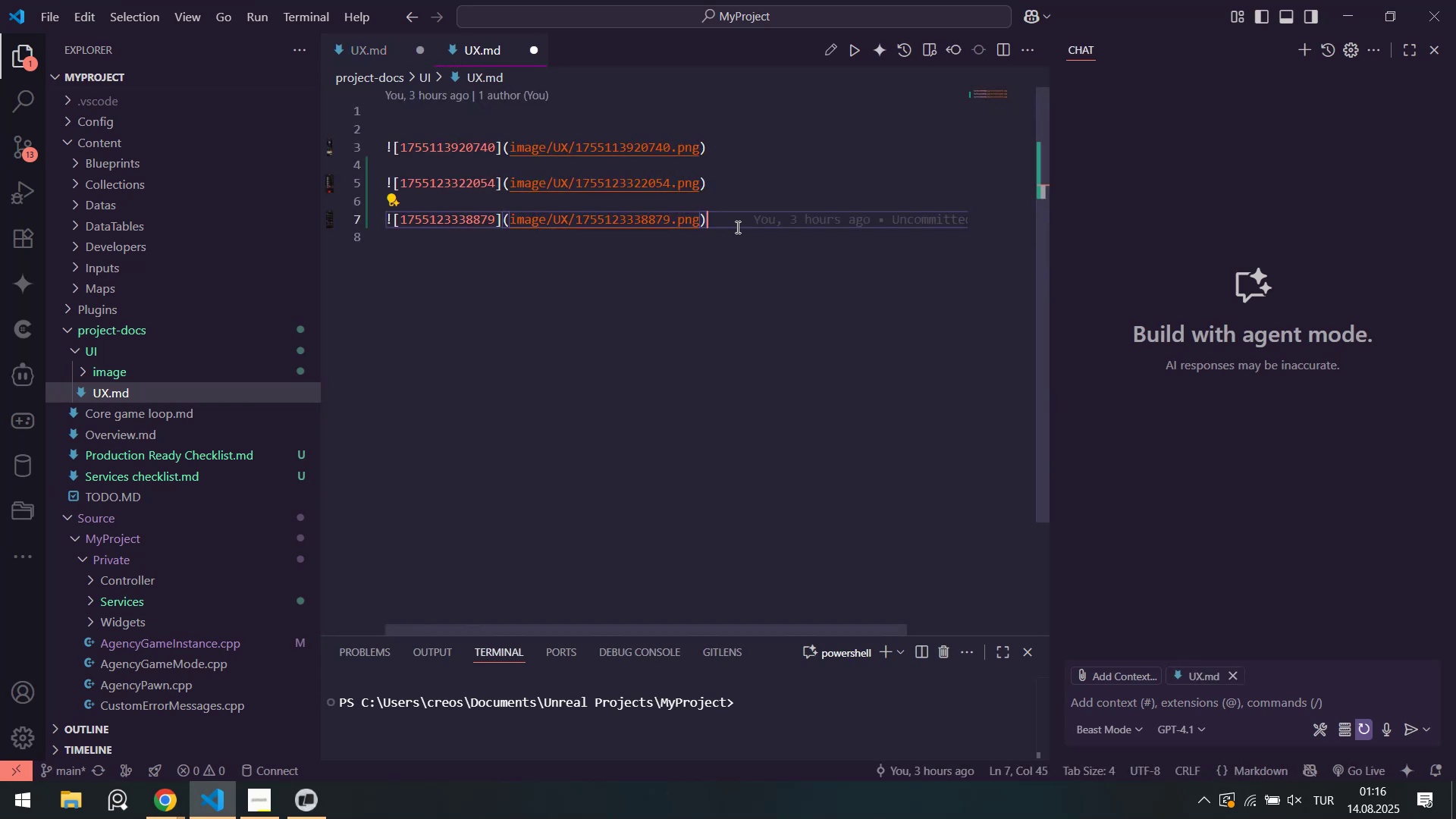 
key(Enter)
 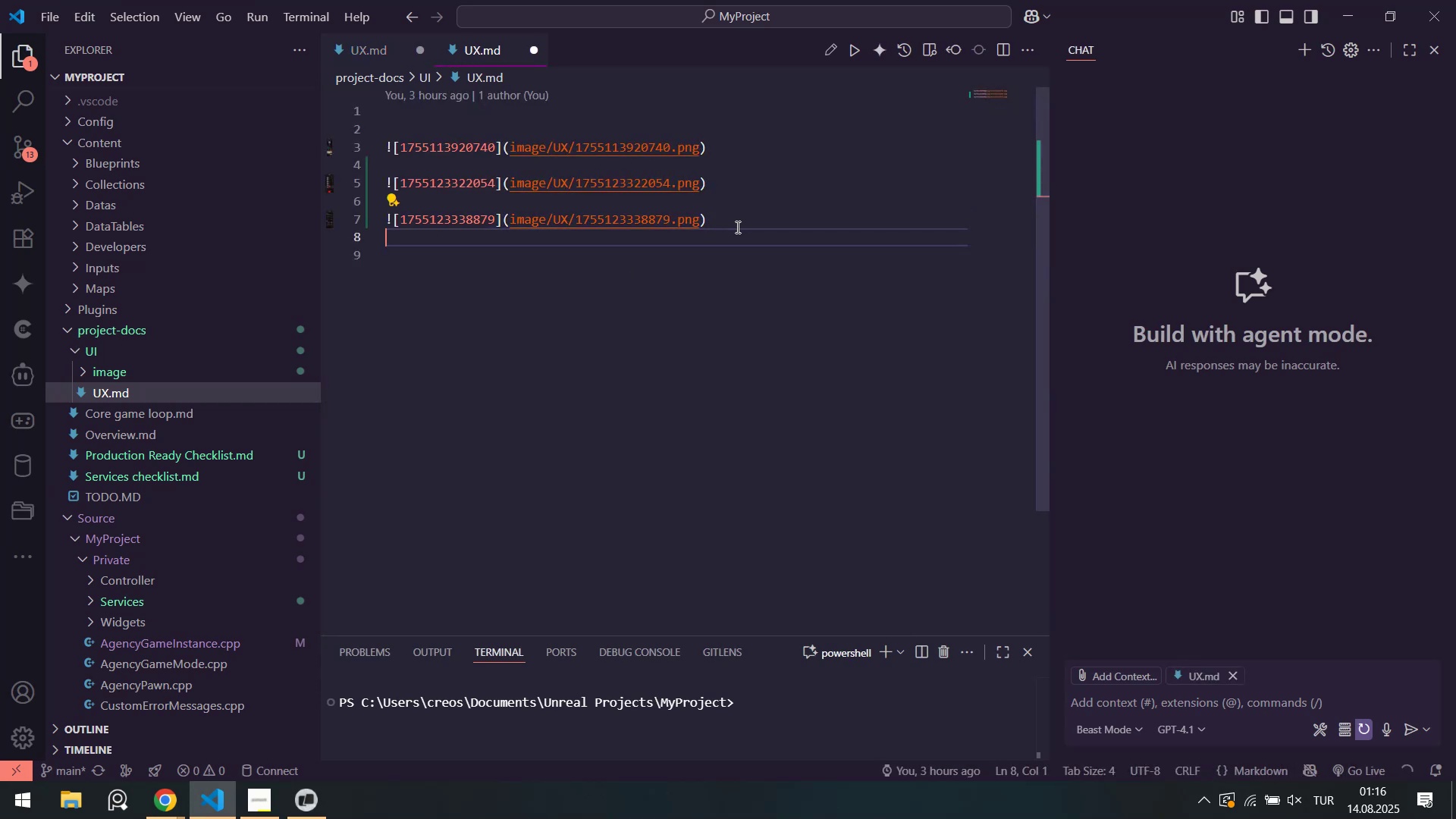 
key(Enter)
 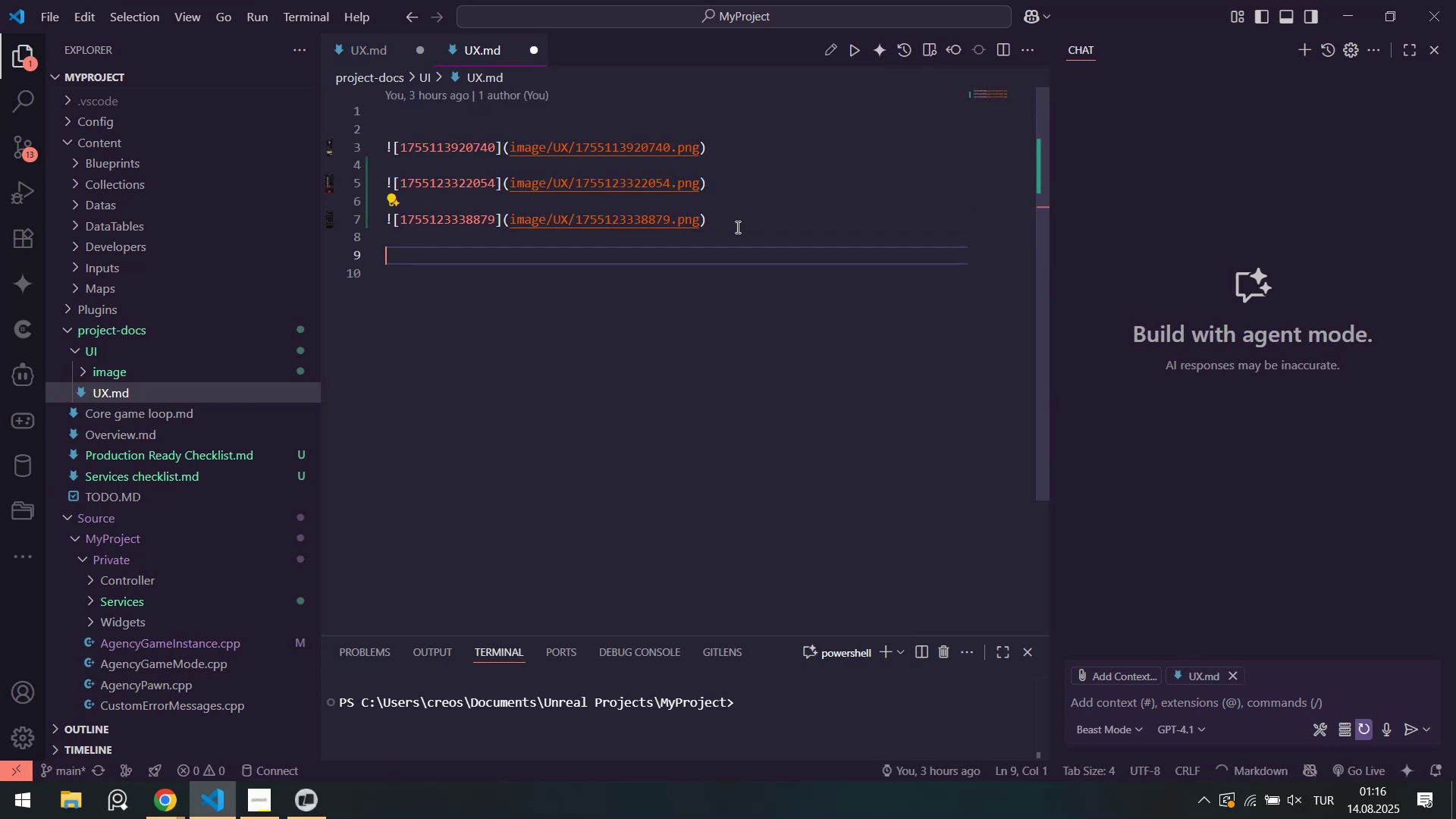 
key(Control+ControlLeft)
 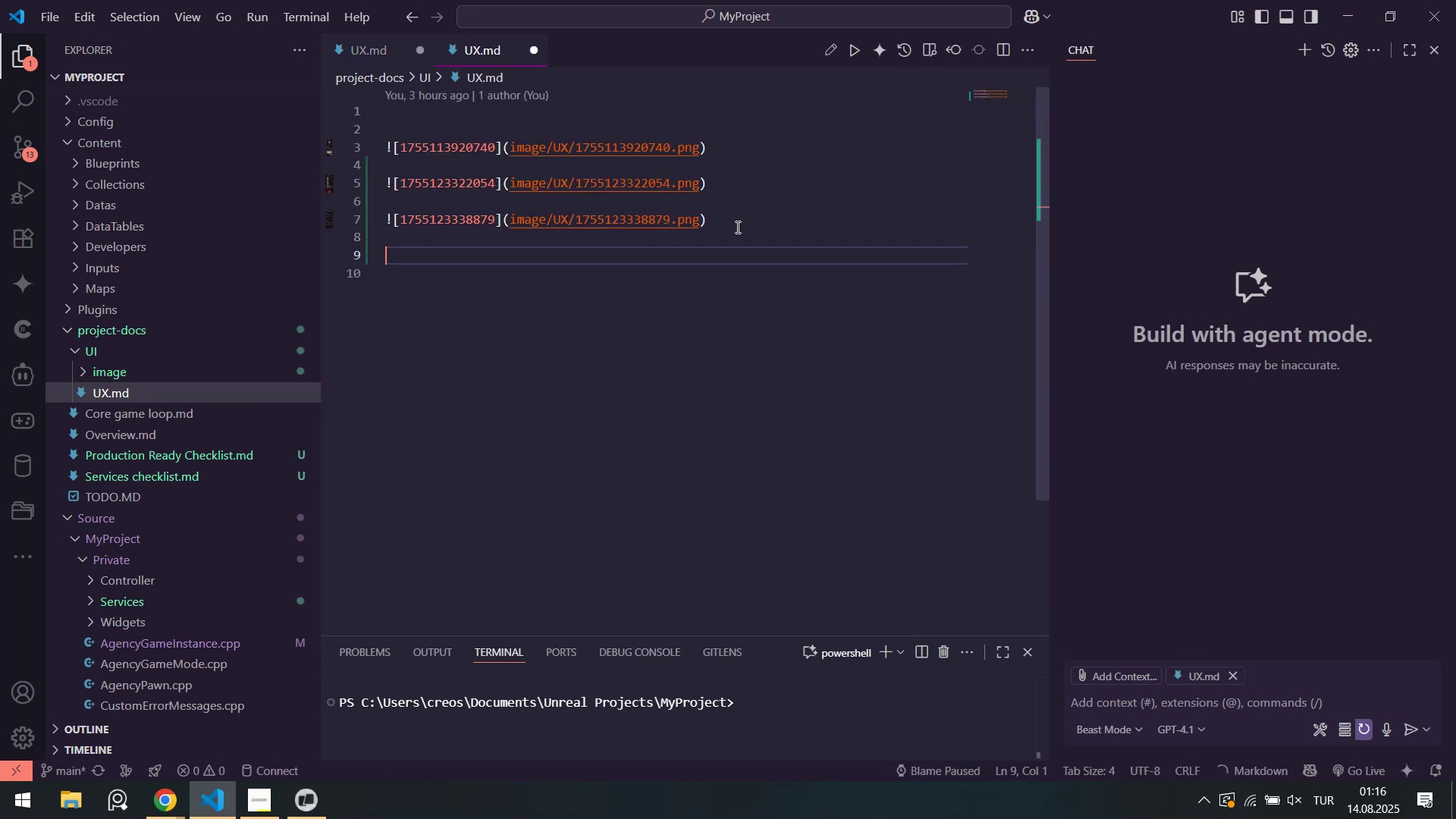 
key(Control+V)
 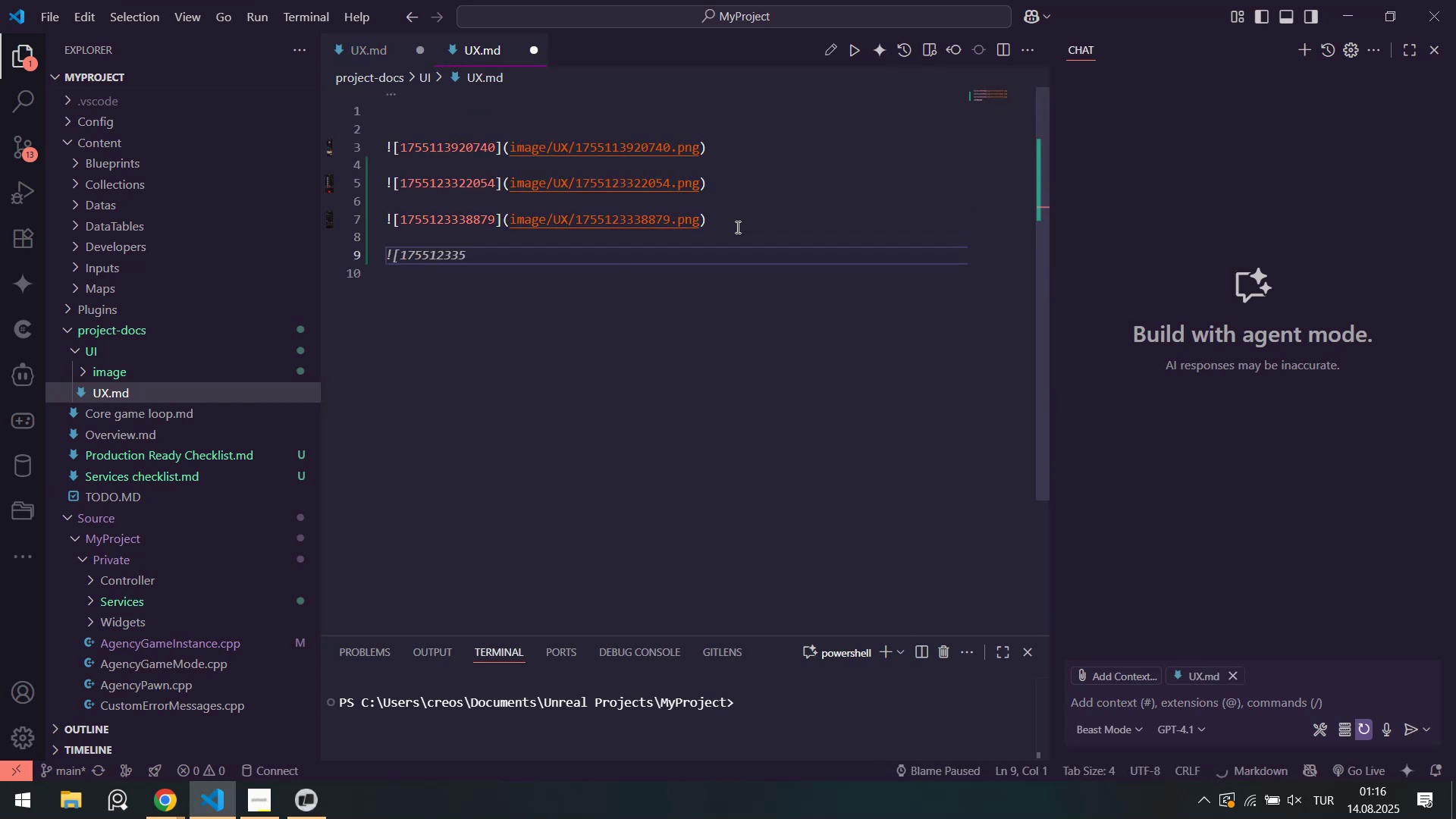 
key(Enter)
 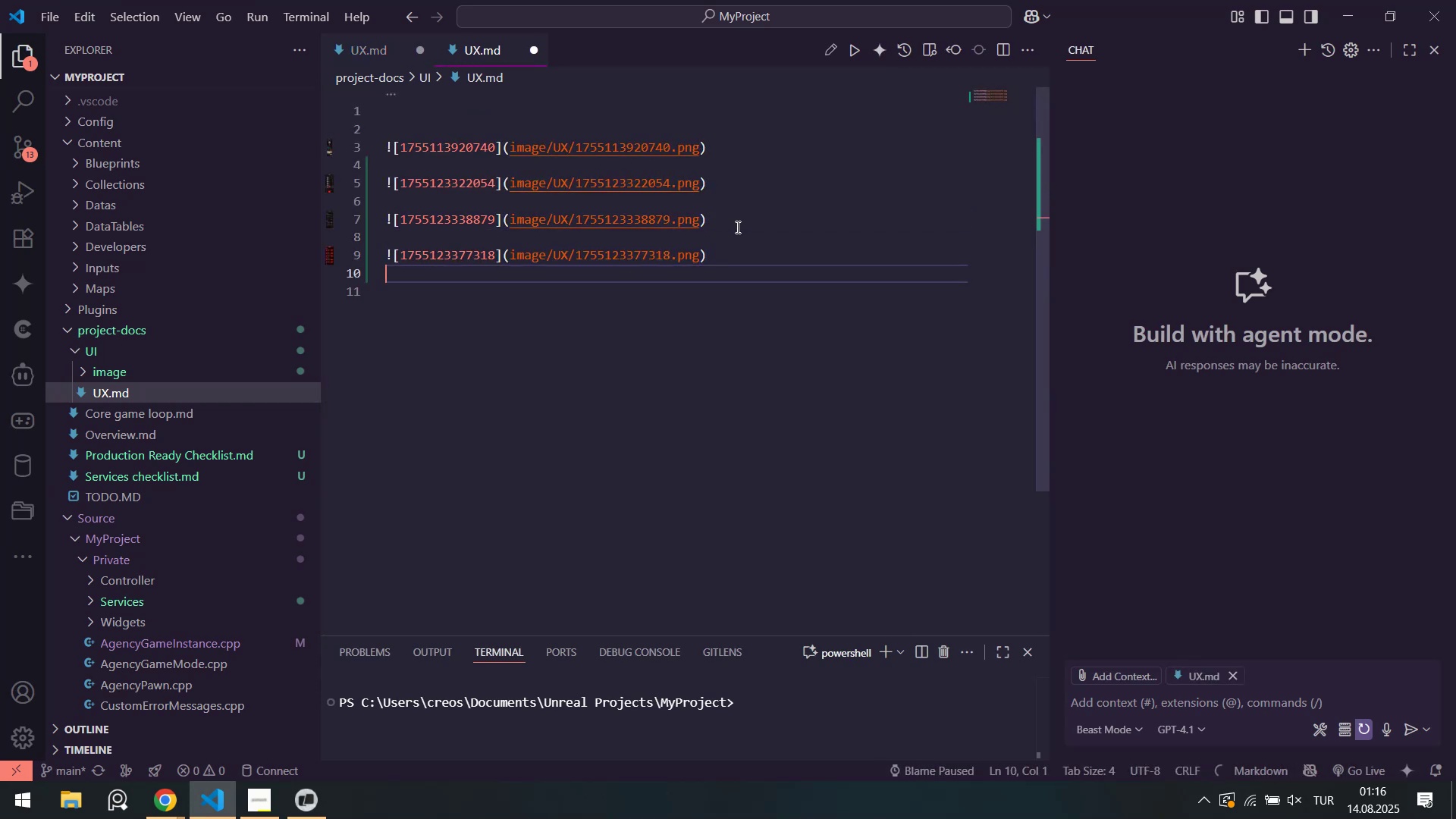 
key(Enter)
 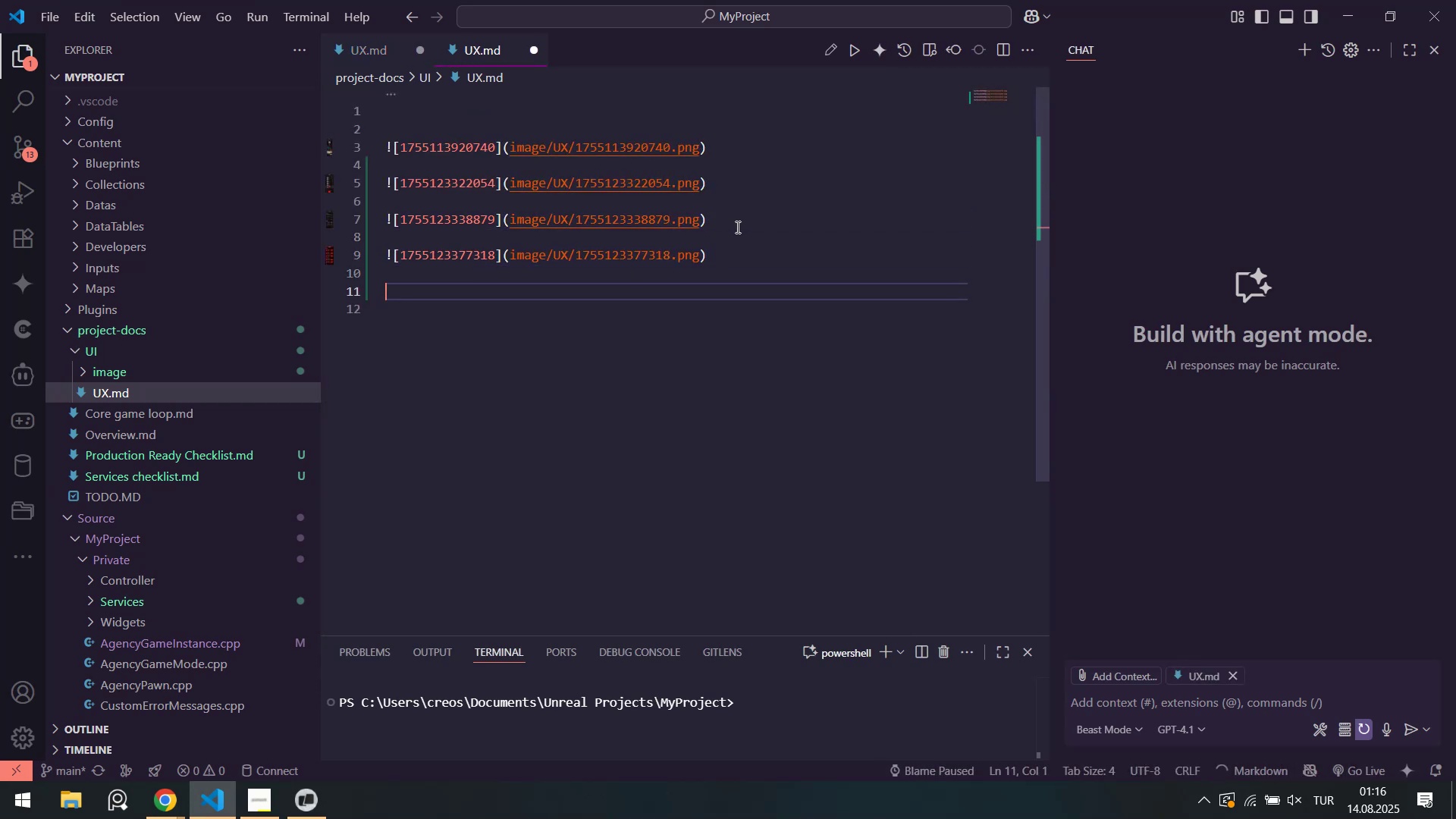 
key(Alt+AltLeft)
 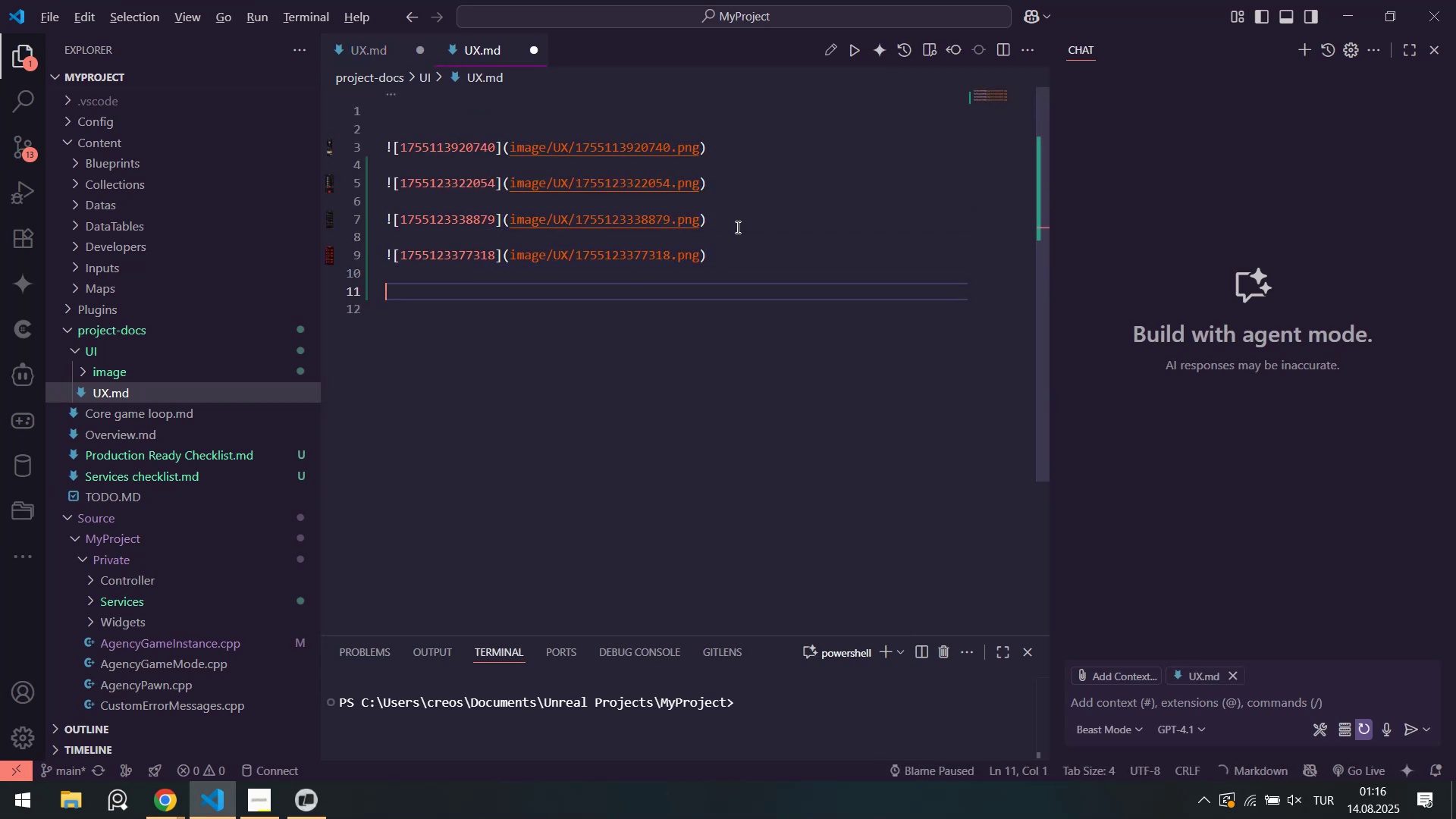 
key(Alt+Tab)
 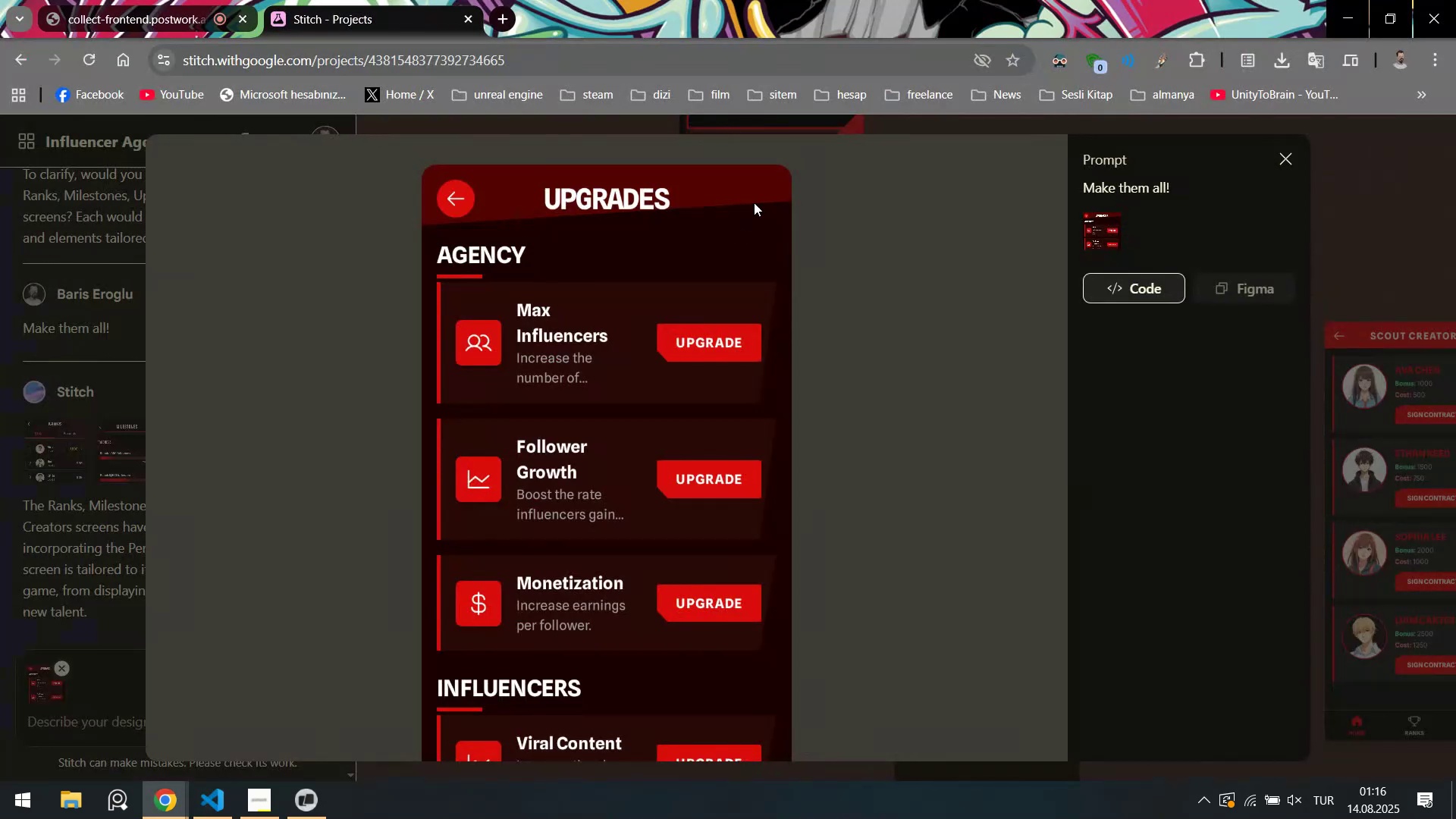 
key(Escape)
 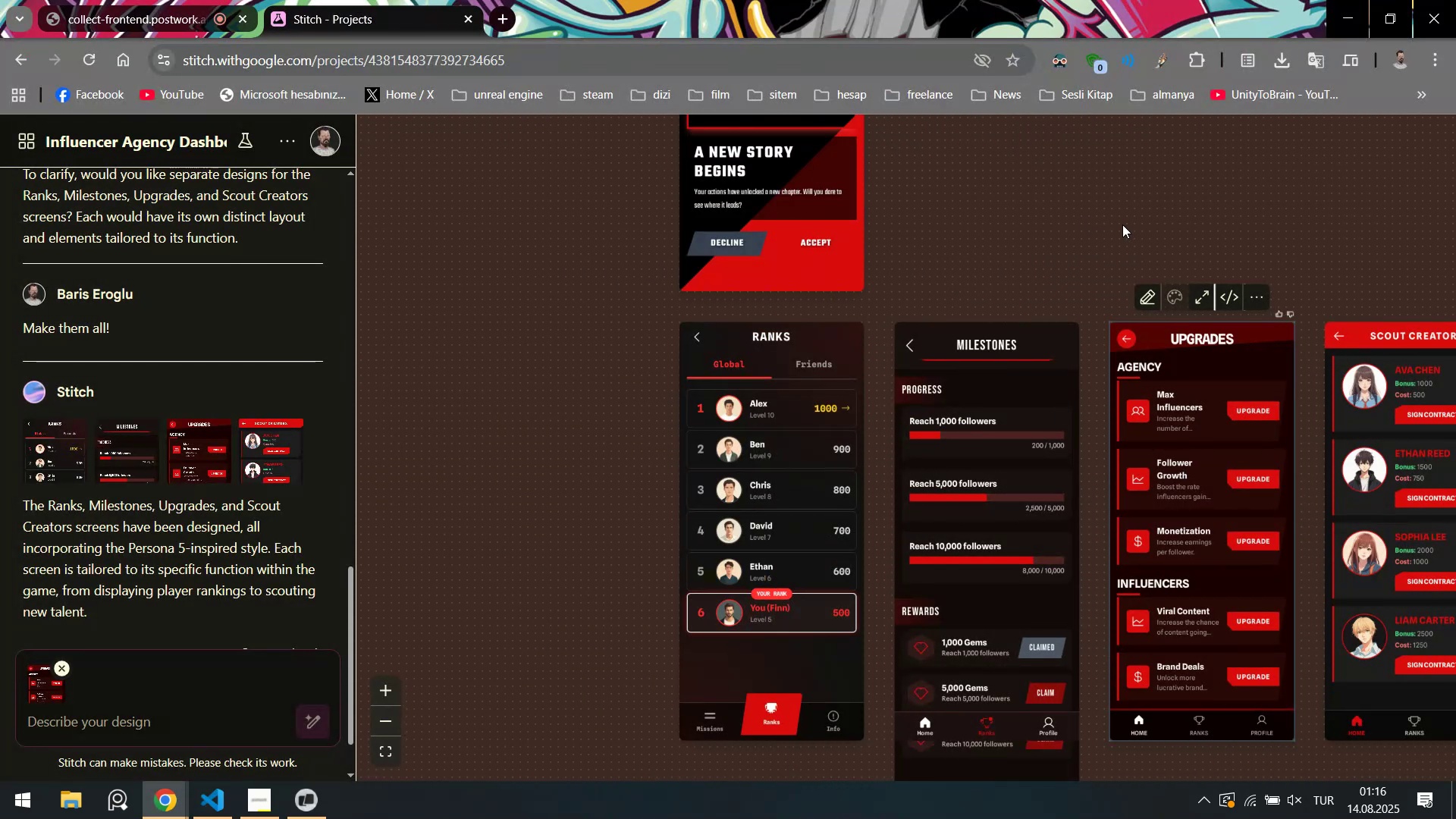 
left_click([1022, 486])
 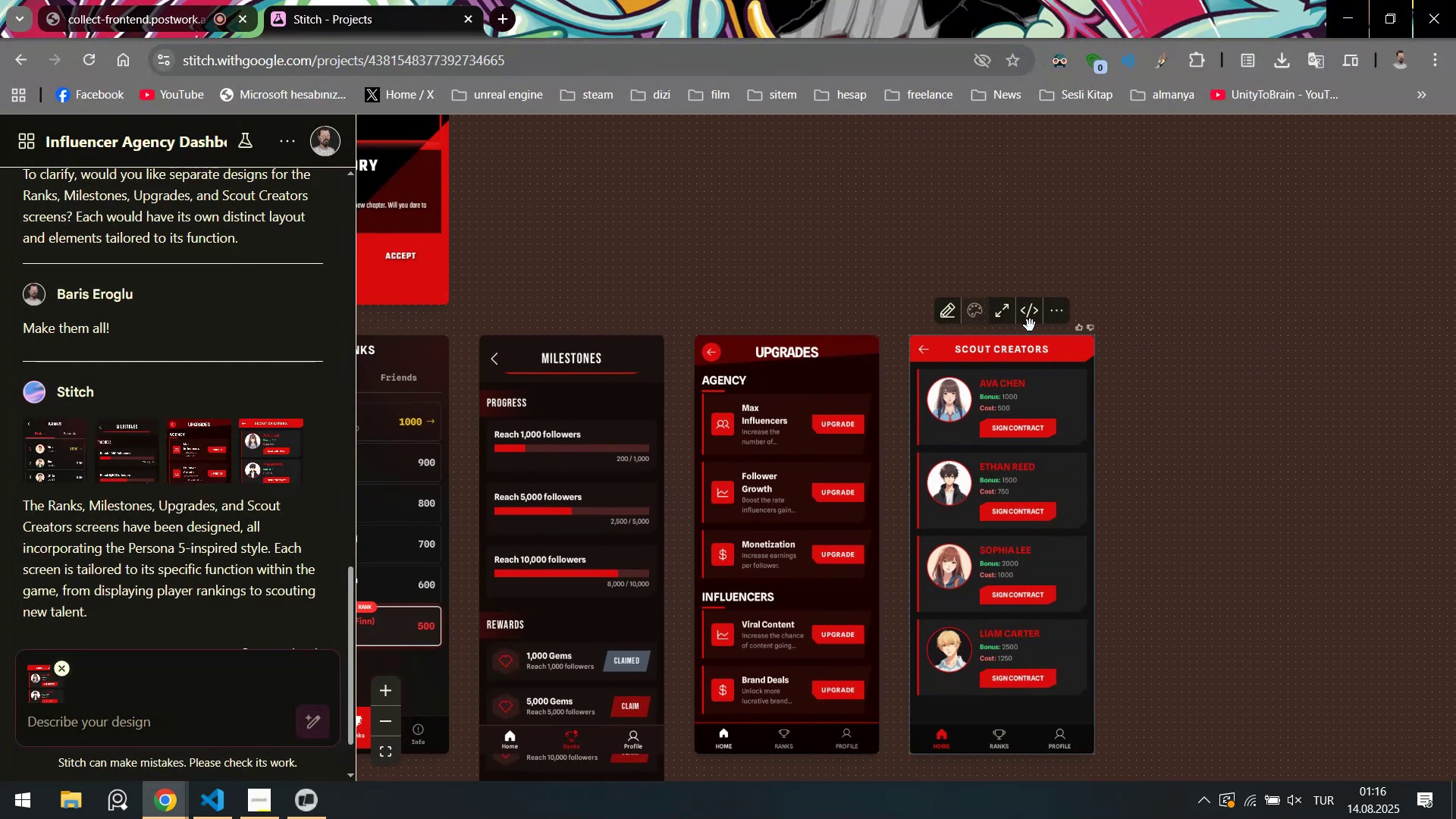 
left_click([1031, 322])
 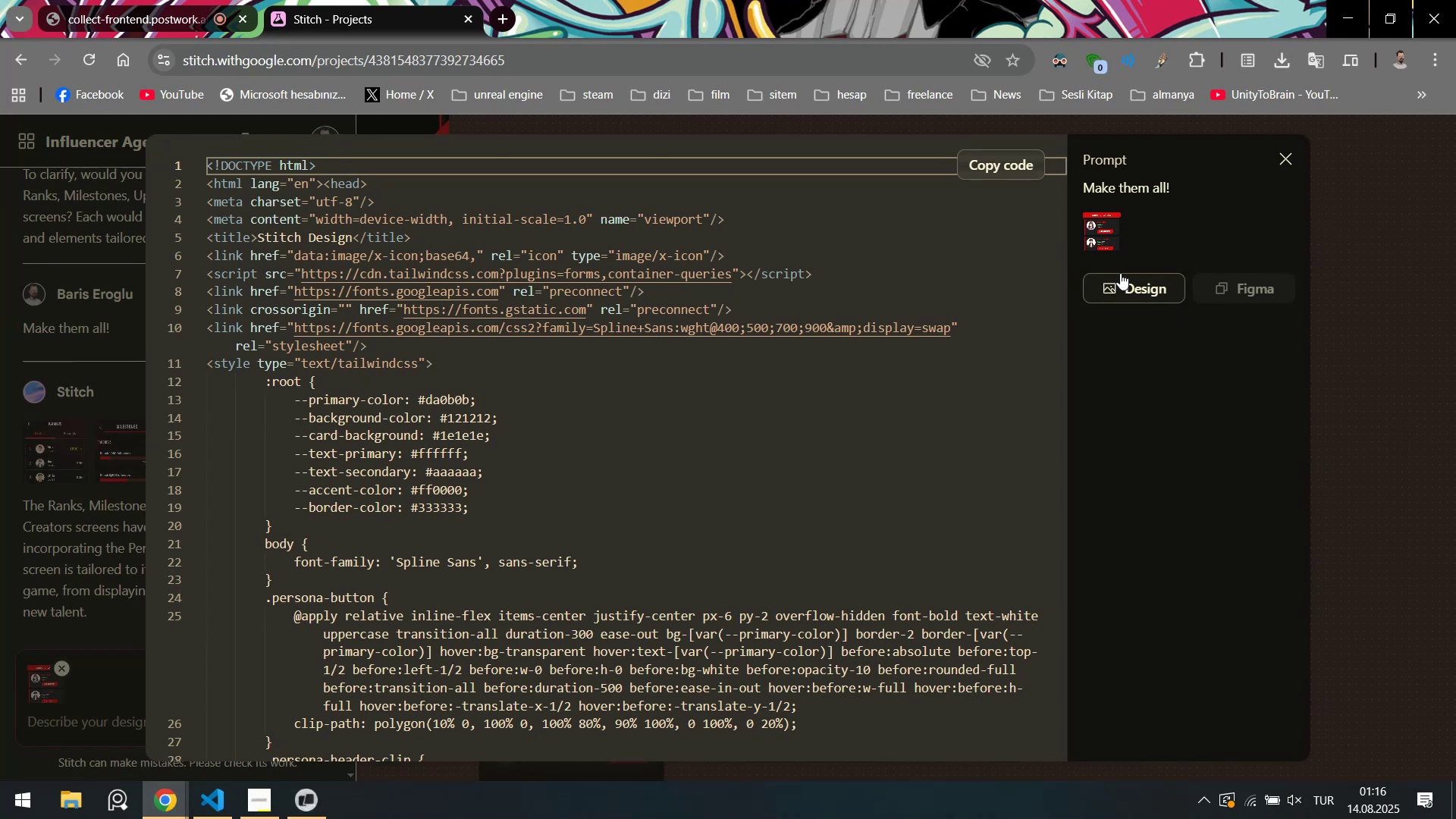 
right_click([544, 313])
 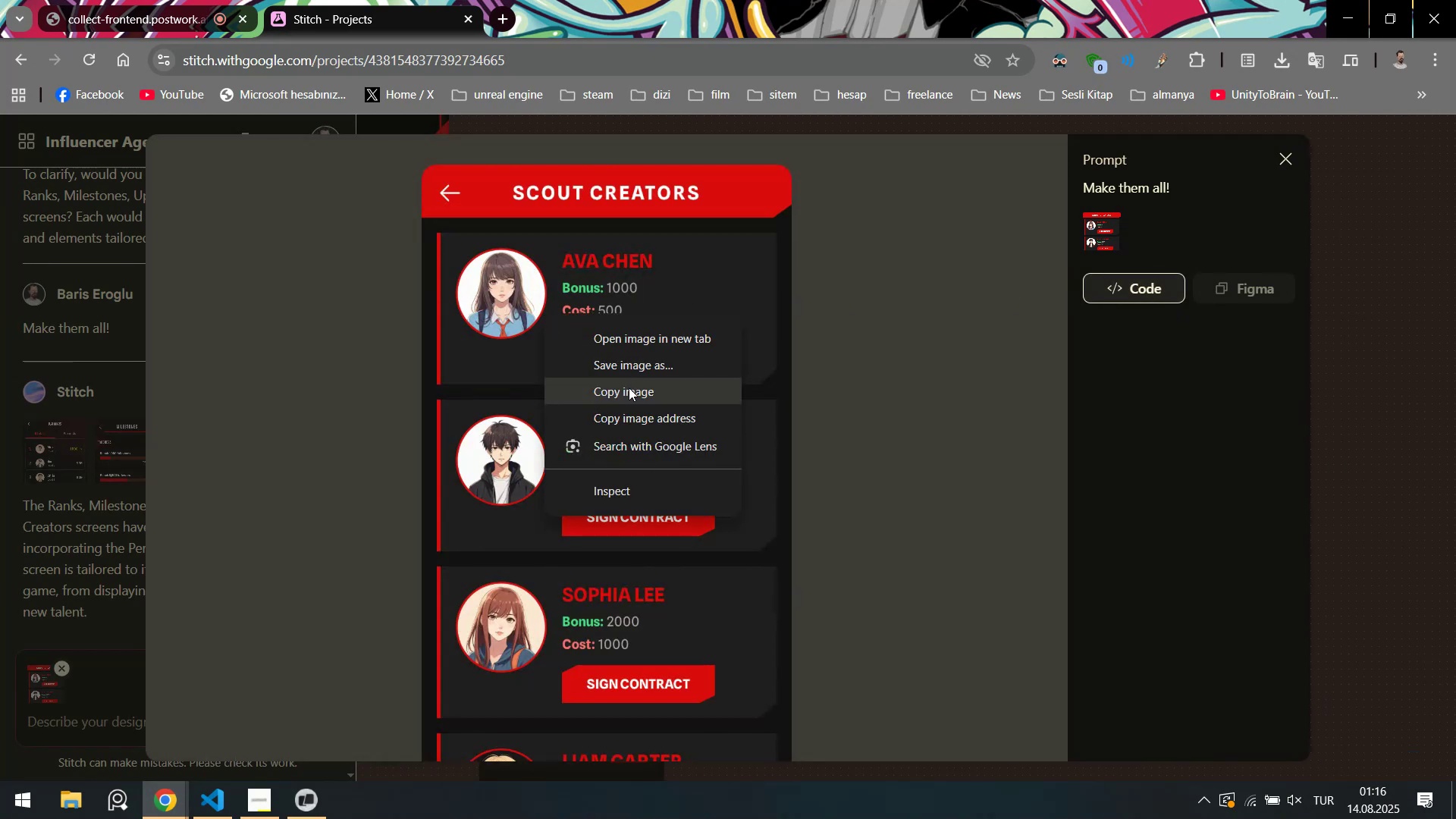 
left_click([629, 389])
 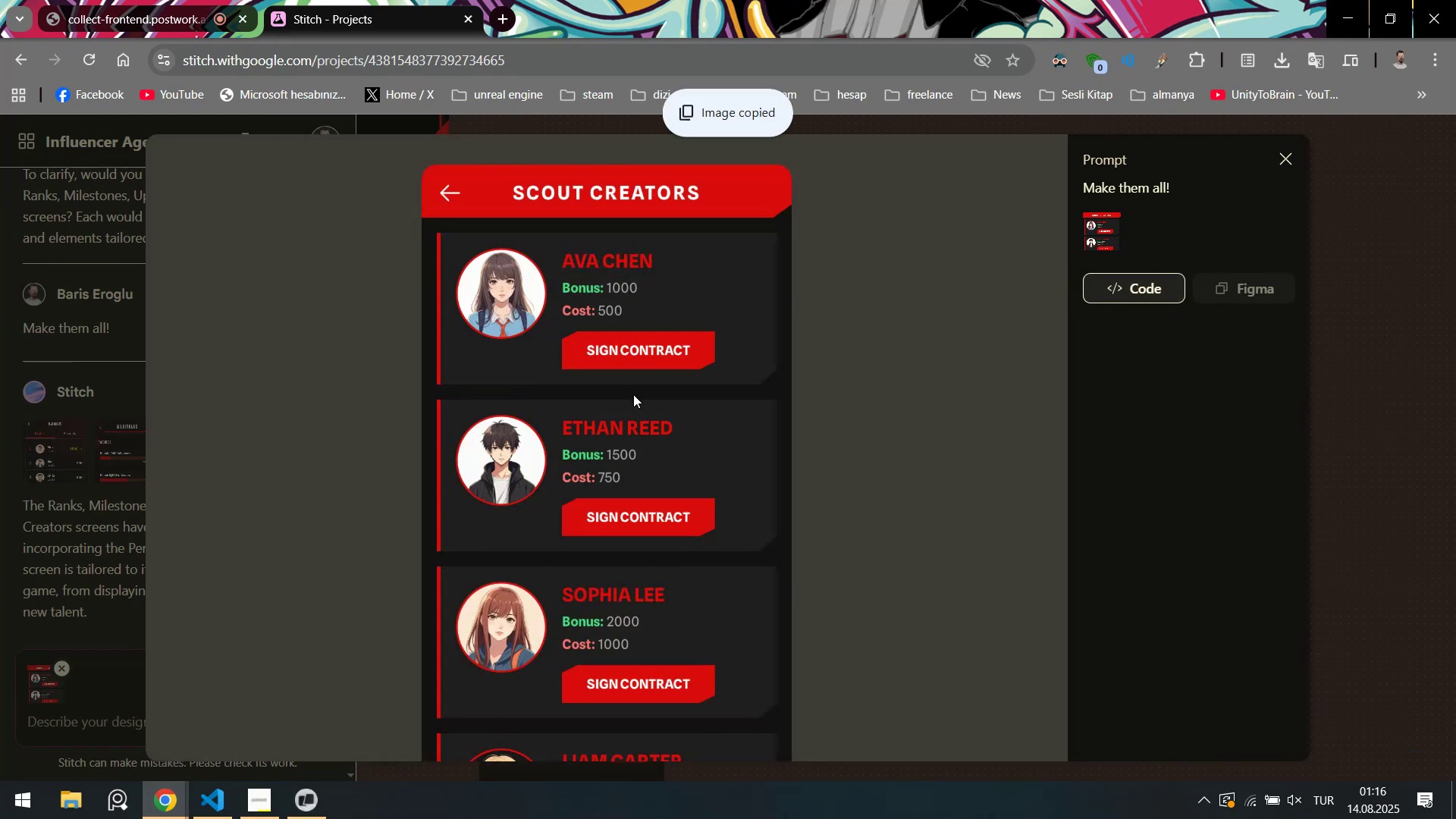 
key(Alt+AltLeft)
 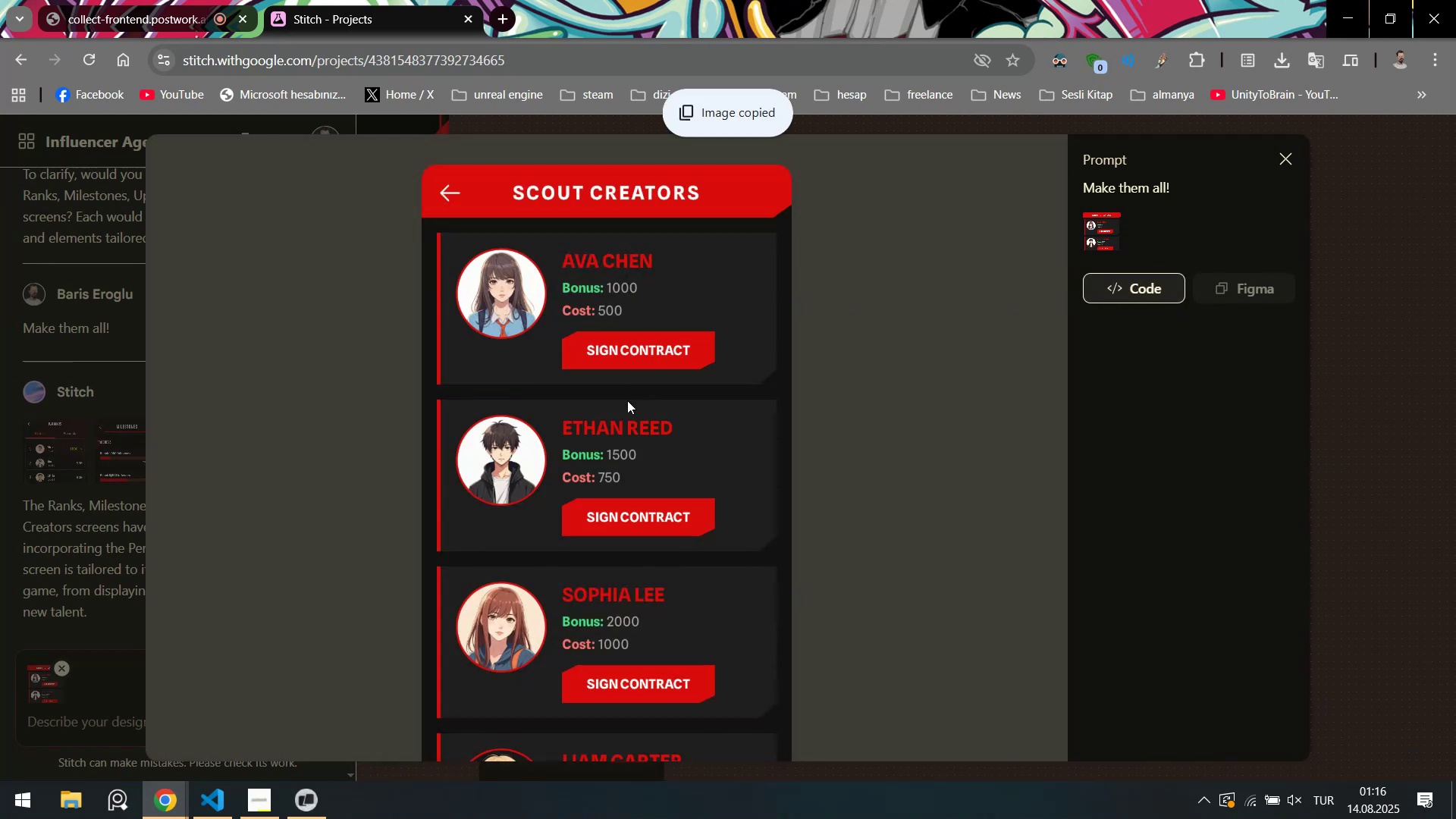 
key(Alt+Tab)
 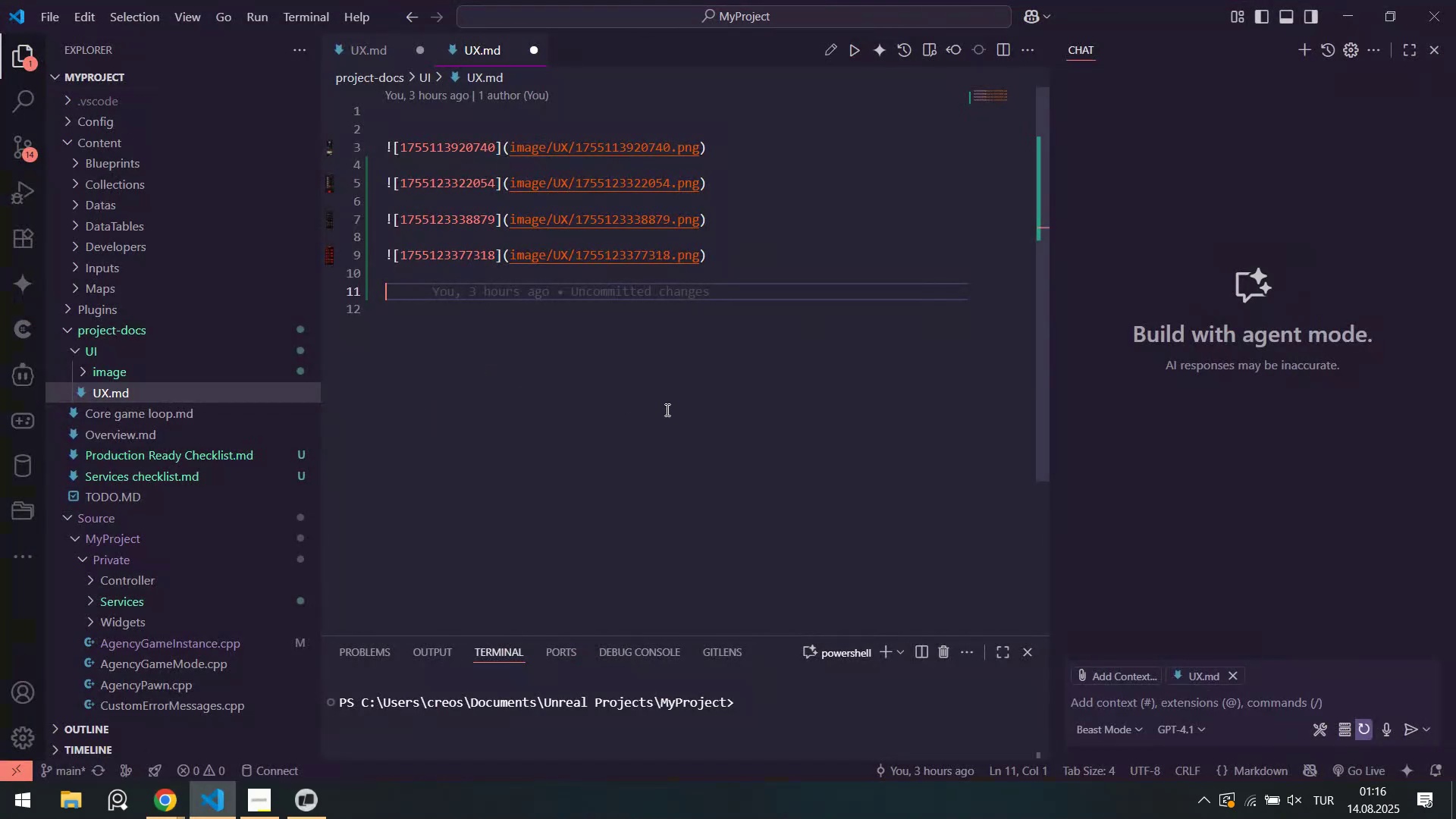 
key(Control+ControlLeft)
 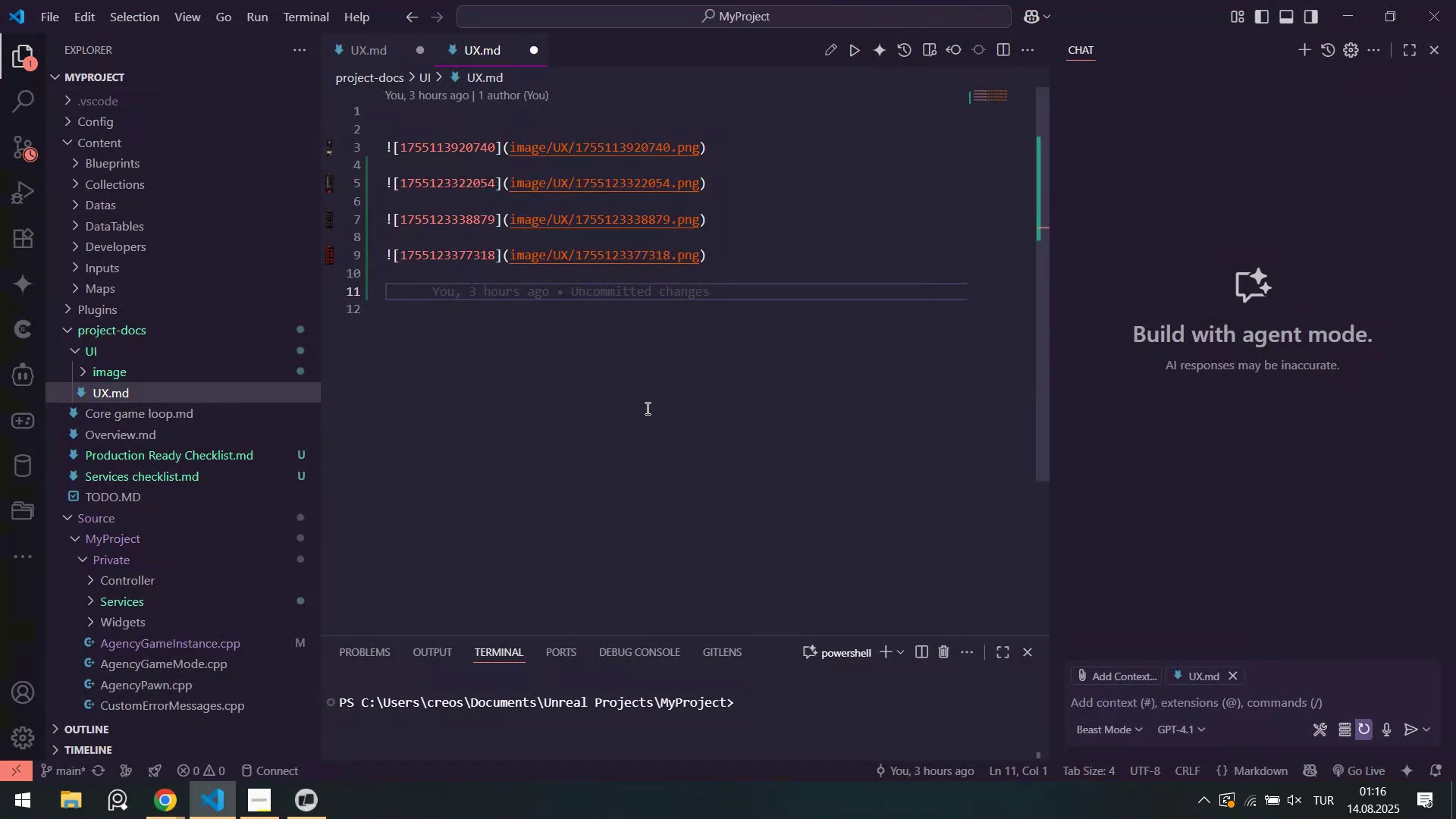 
key(Control+V)
 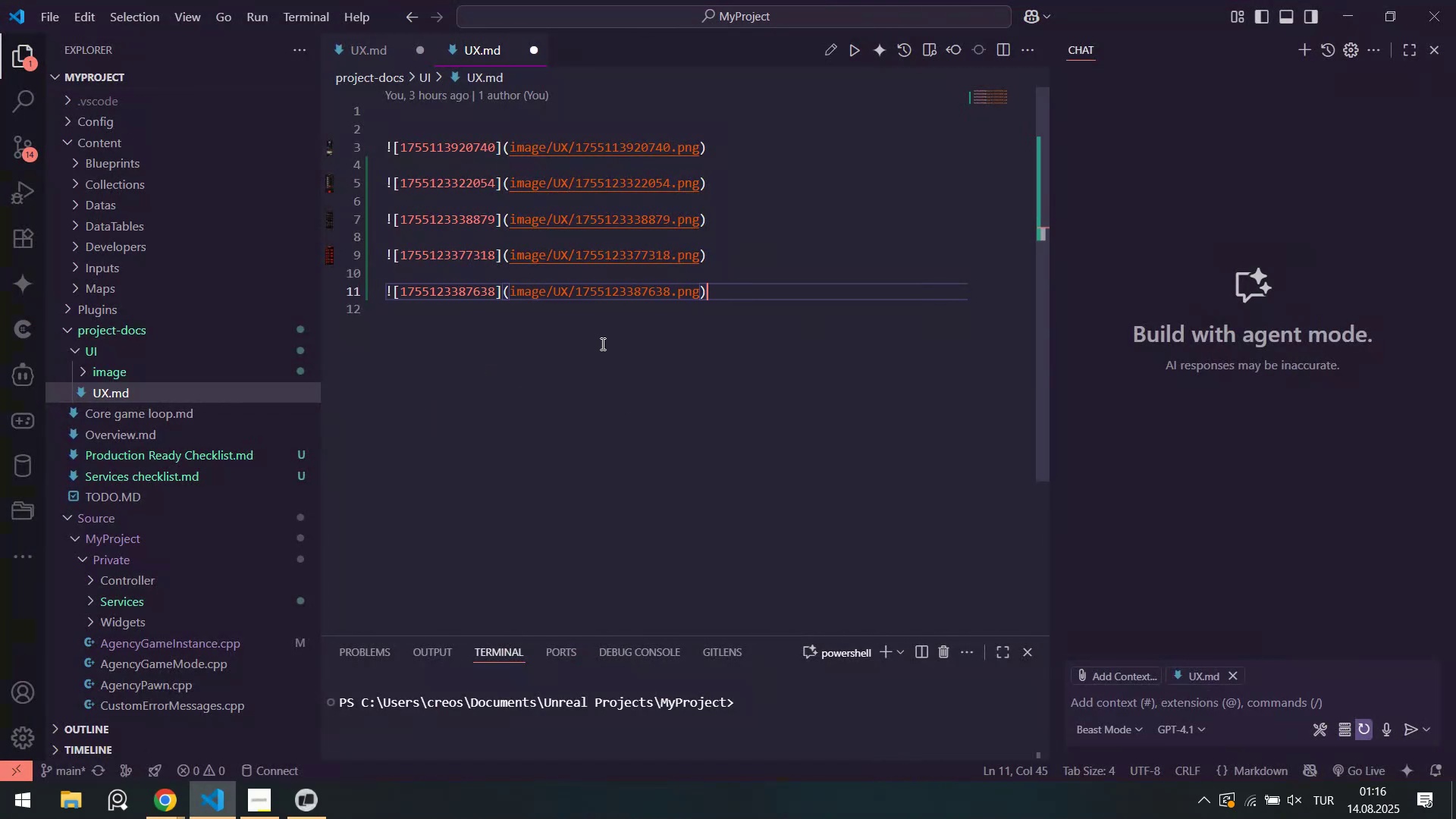 
key(Control+ControlLeft)
 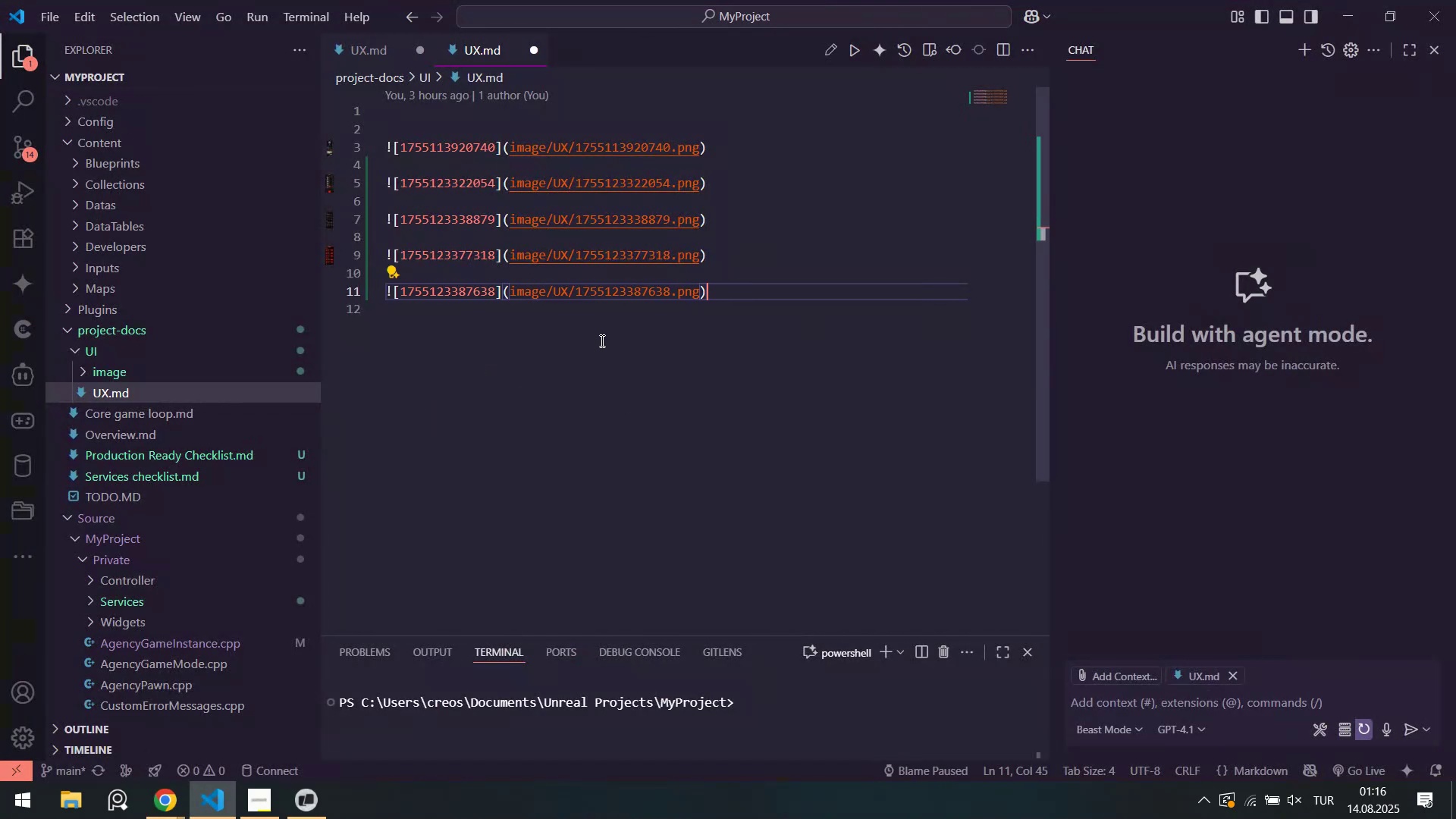 
key(Control+S)
 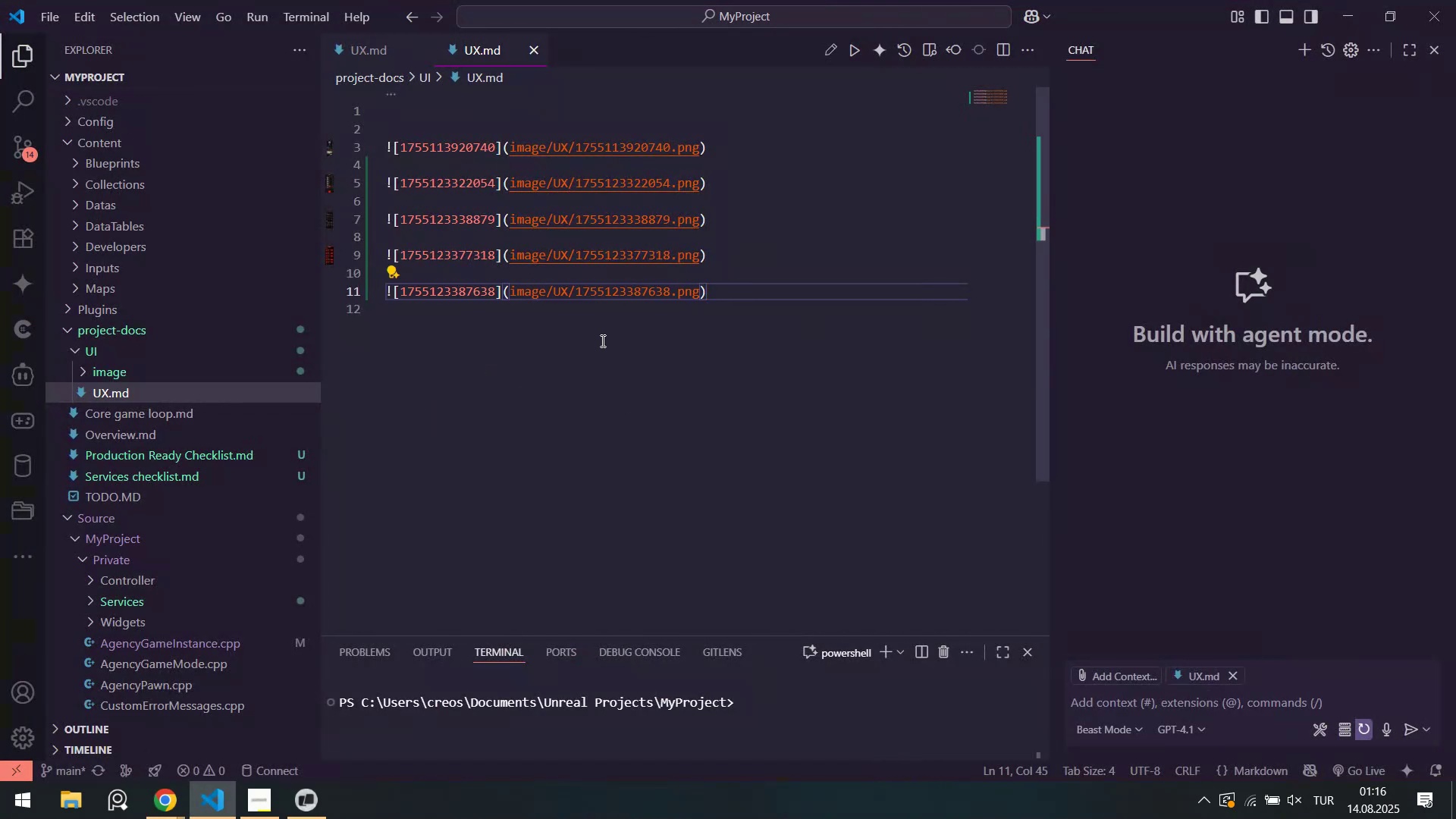 
key(Alt+AltLeft)
 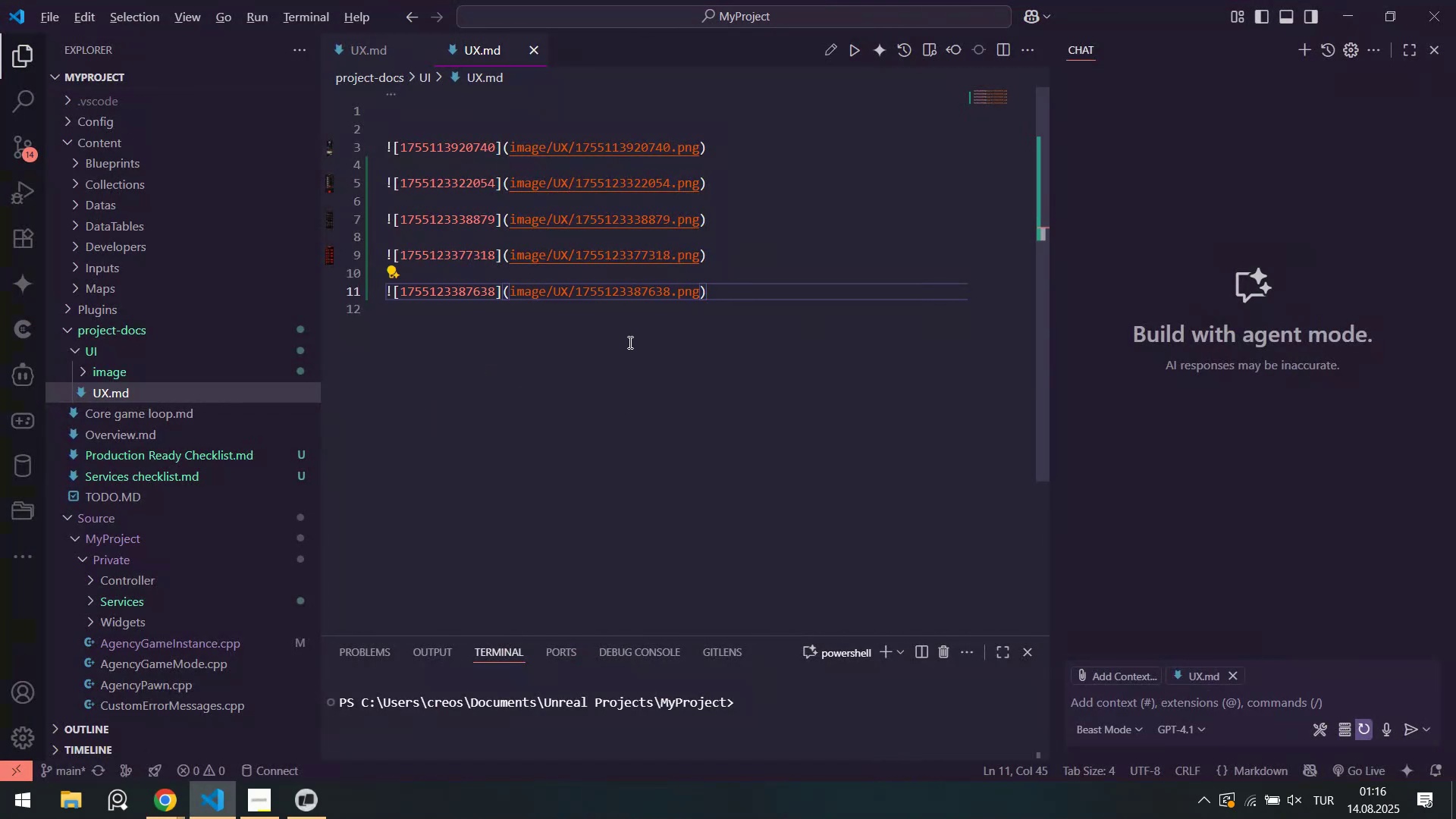 
key(Alt+Tab)
 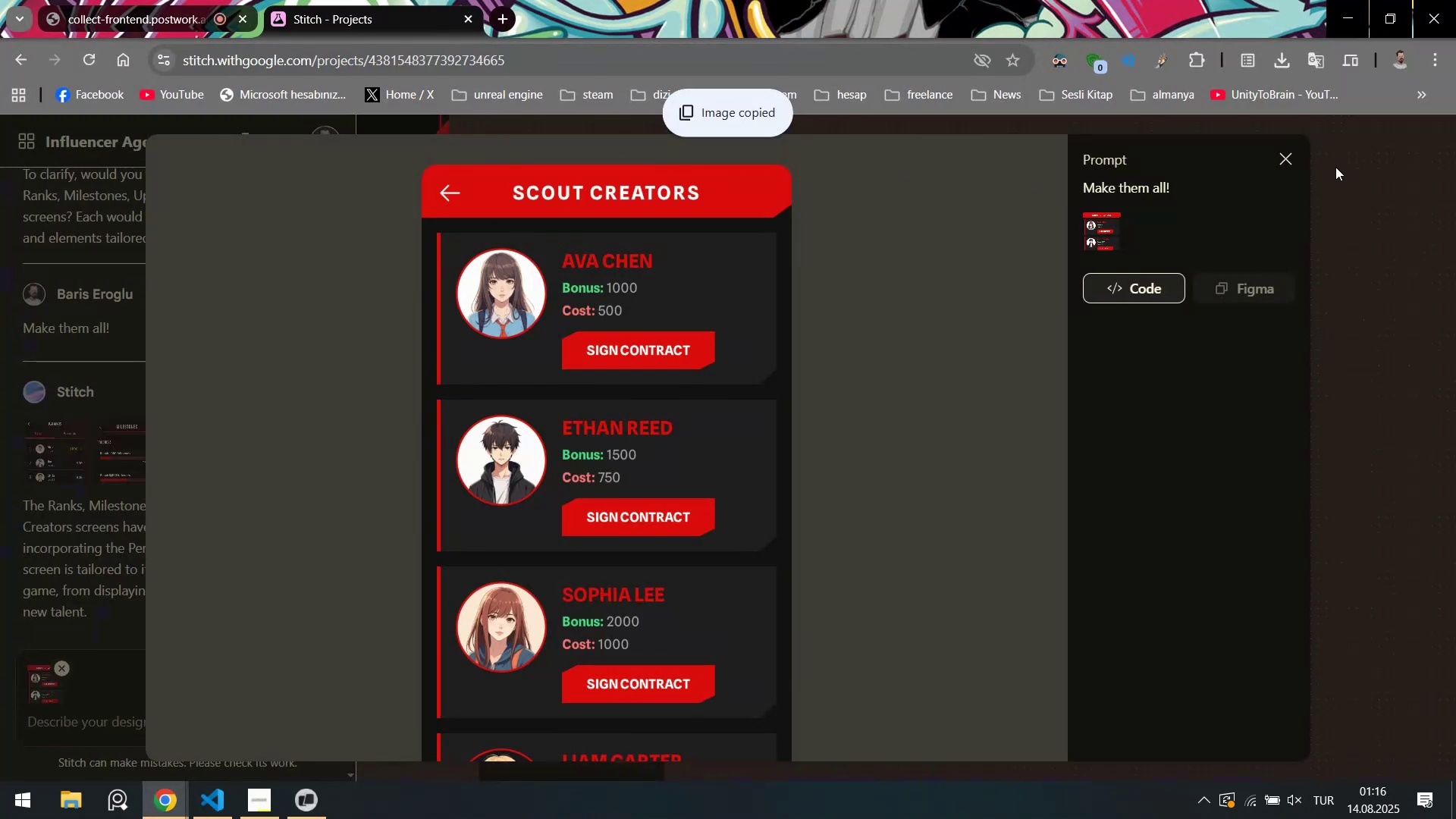 
key(Escape)
 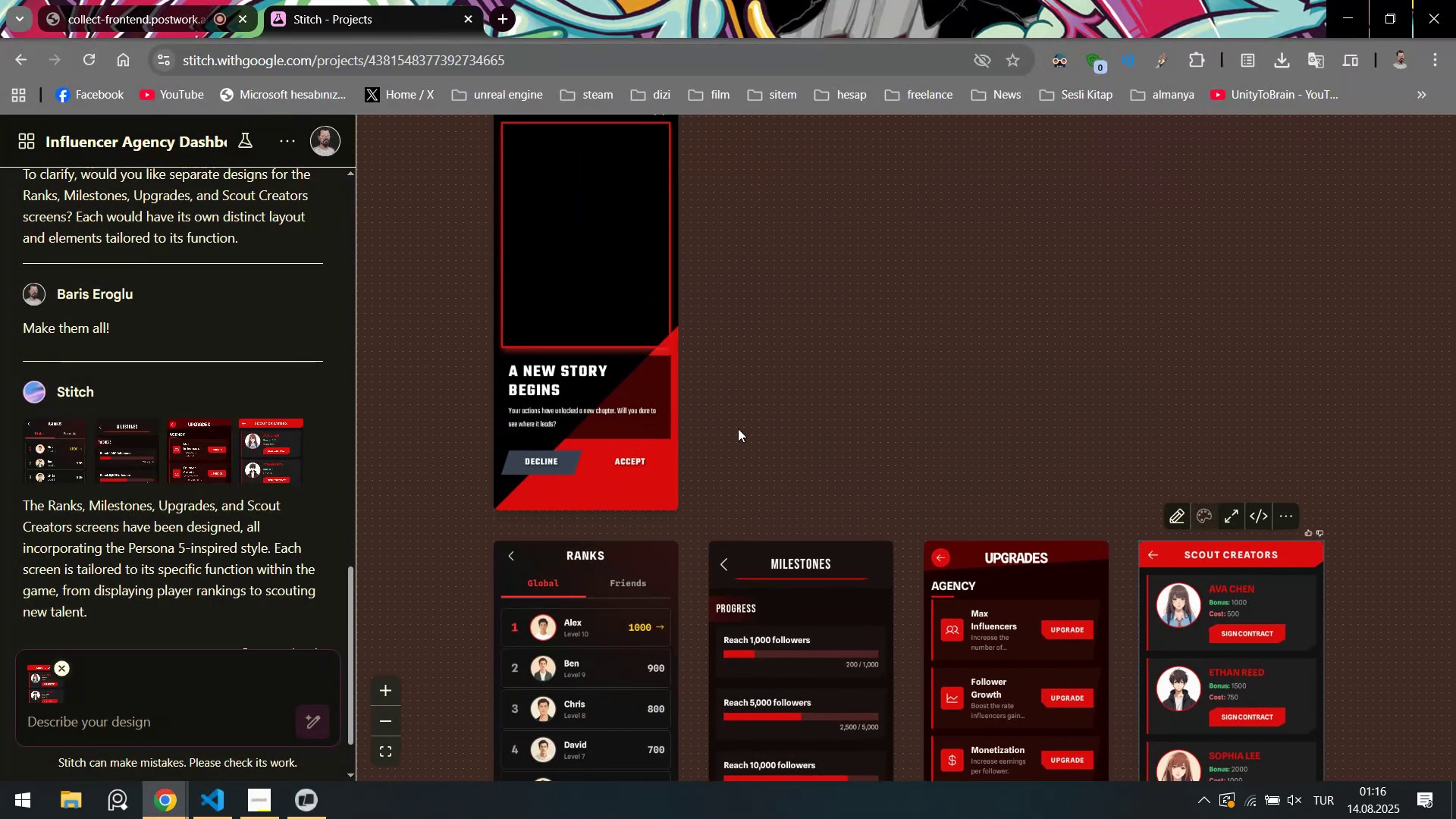 
left_click([595, 331])
 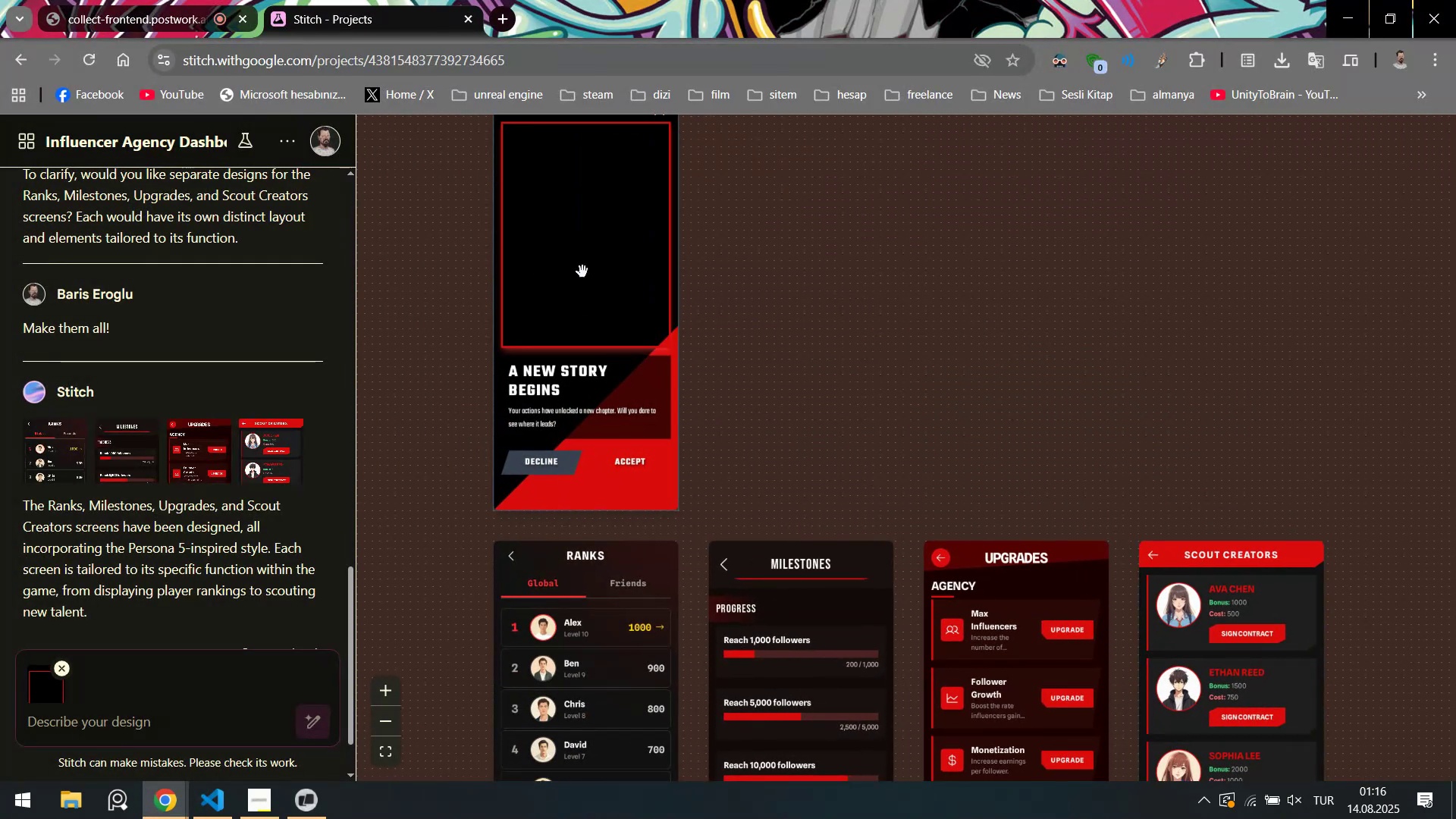 
scroll: coordinate [686, 313], scroll_direction: up, amount: 3.0
 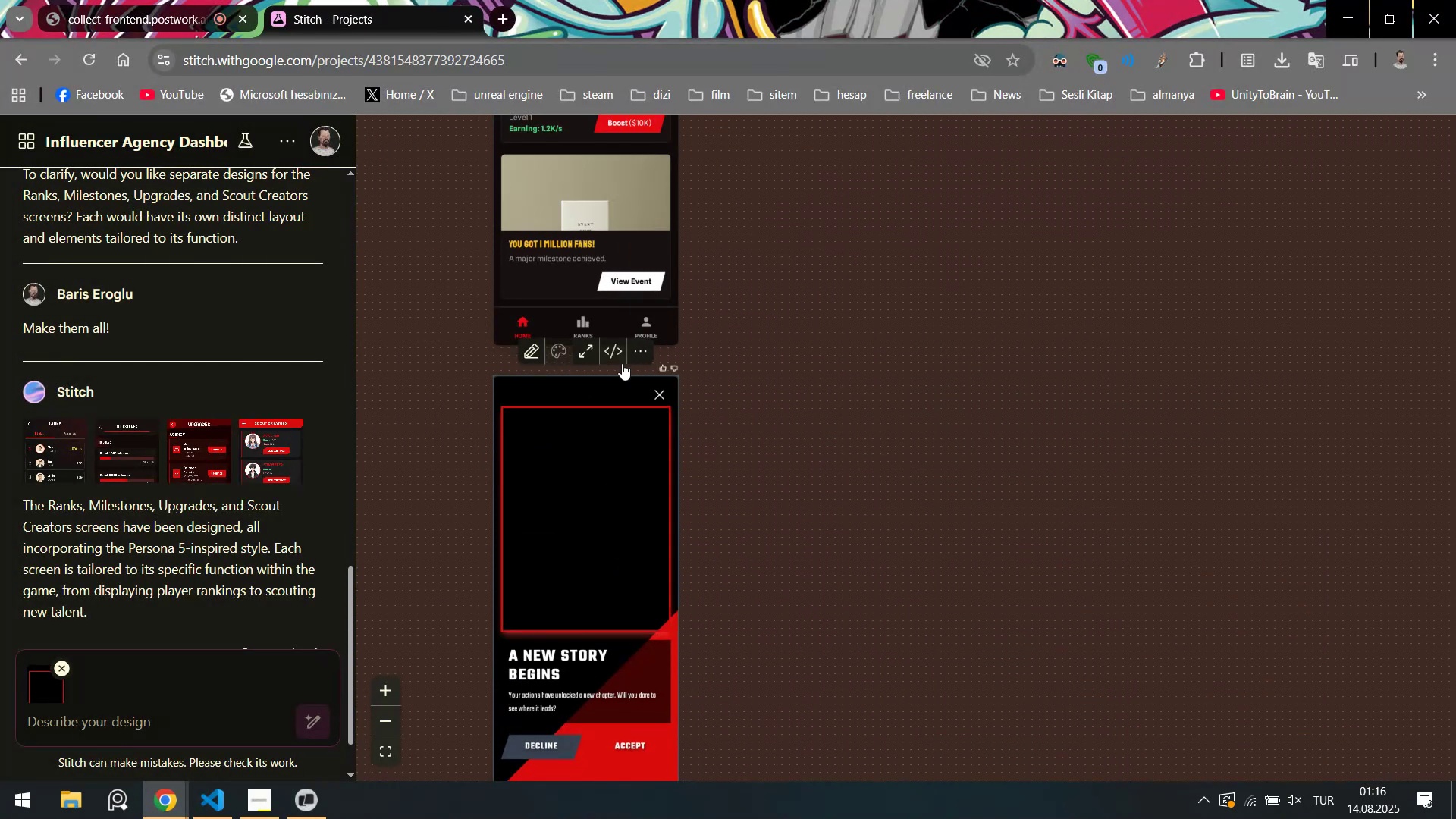 
left_click([620, 362])
 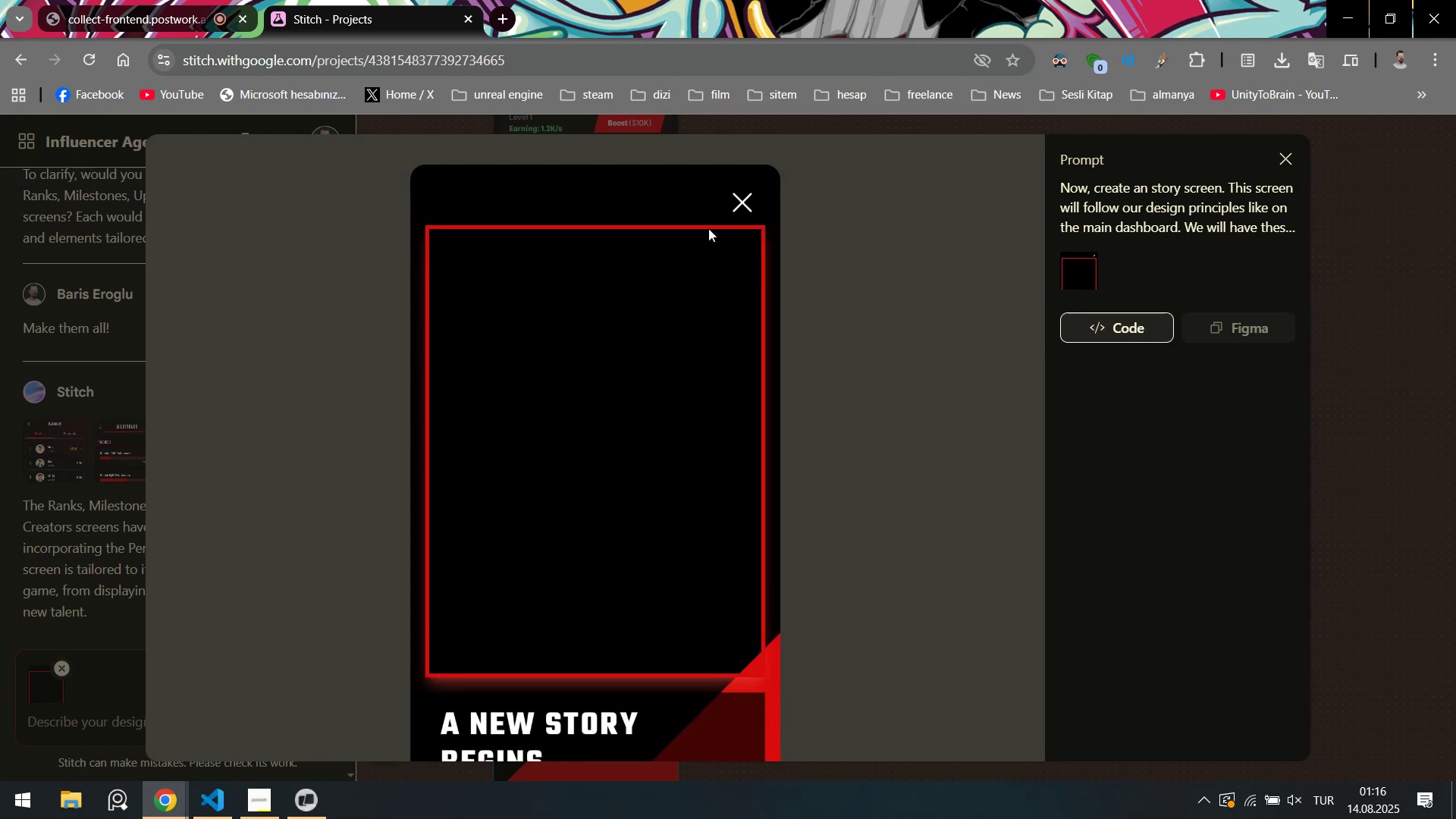 
right_click([585, 303])
 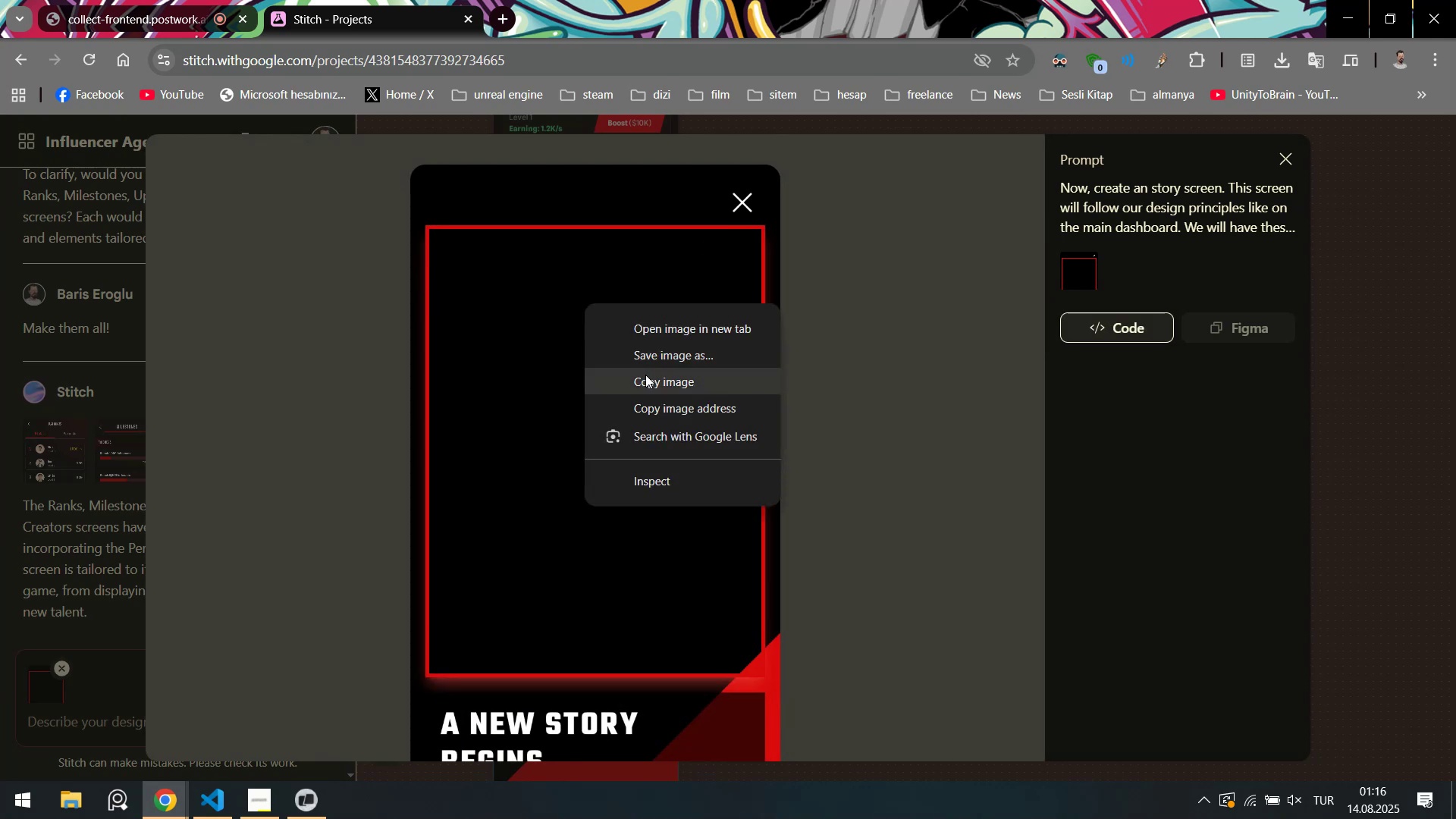 
left_click([645, 375])
 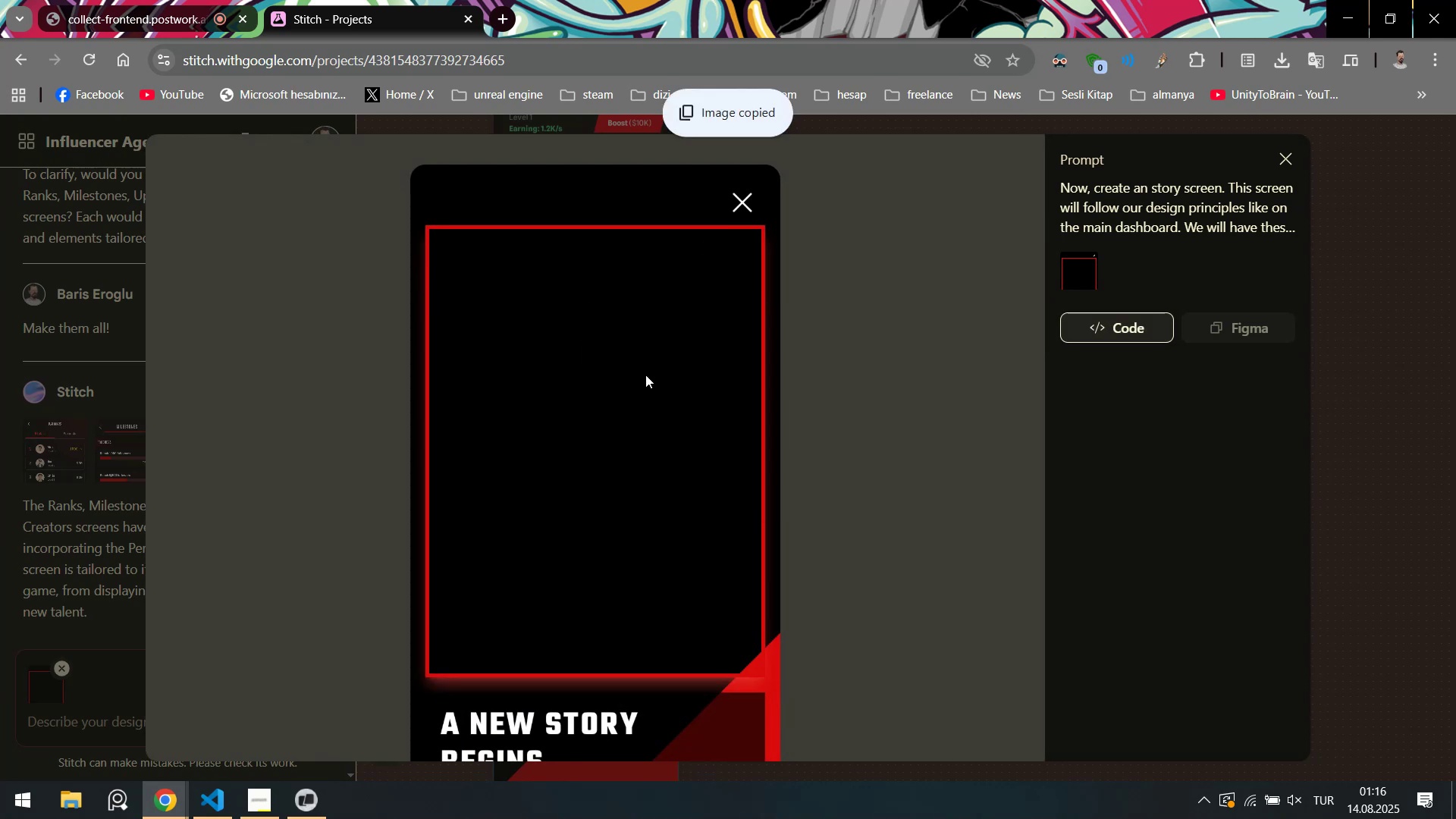 
key(Alt+AltLeft)
 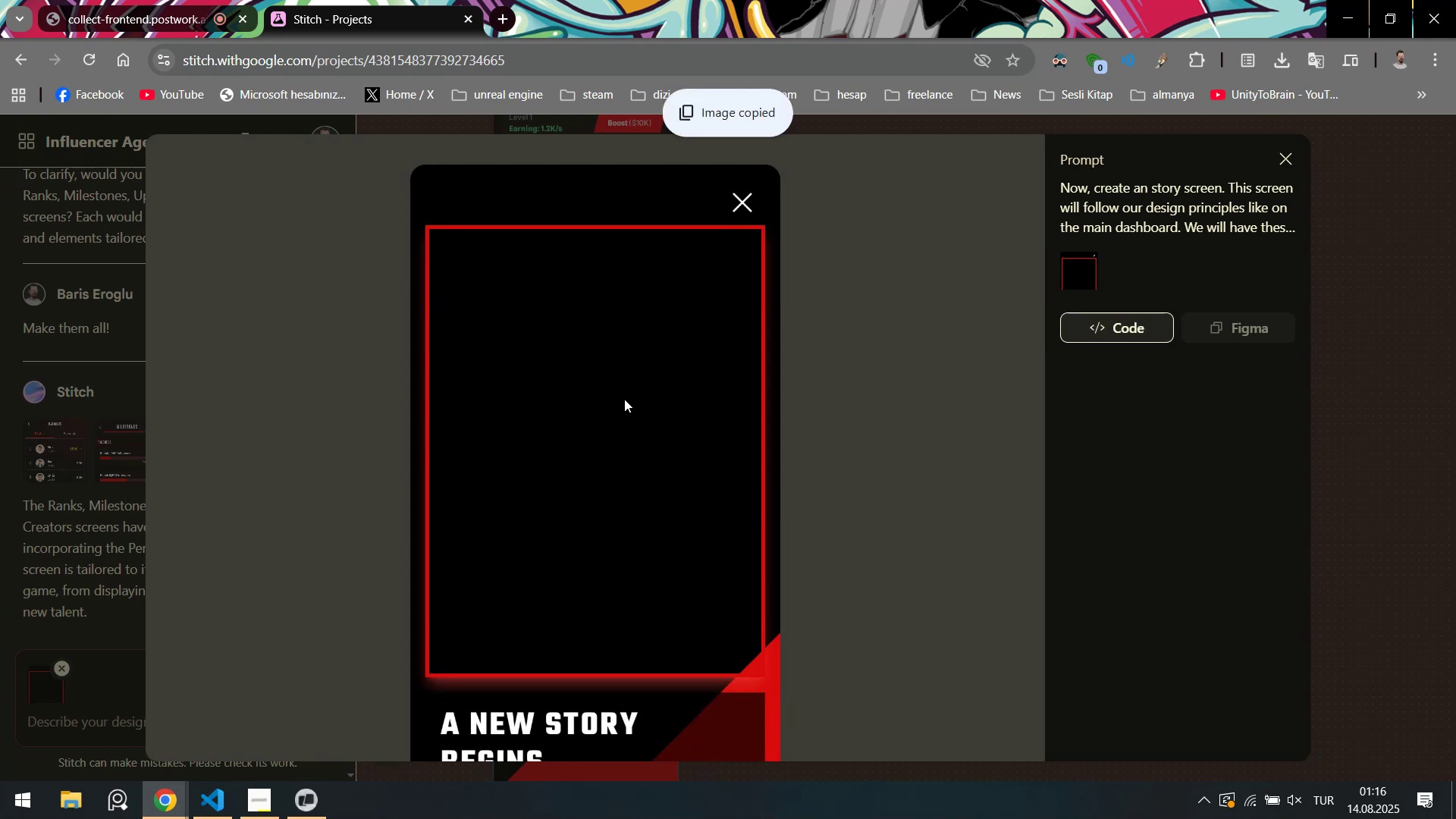 
key(Alt+Tab)
 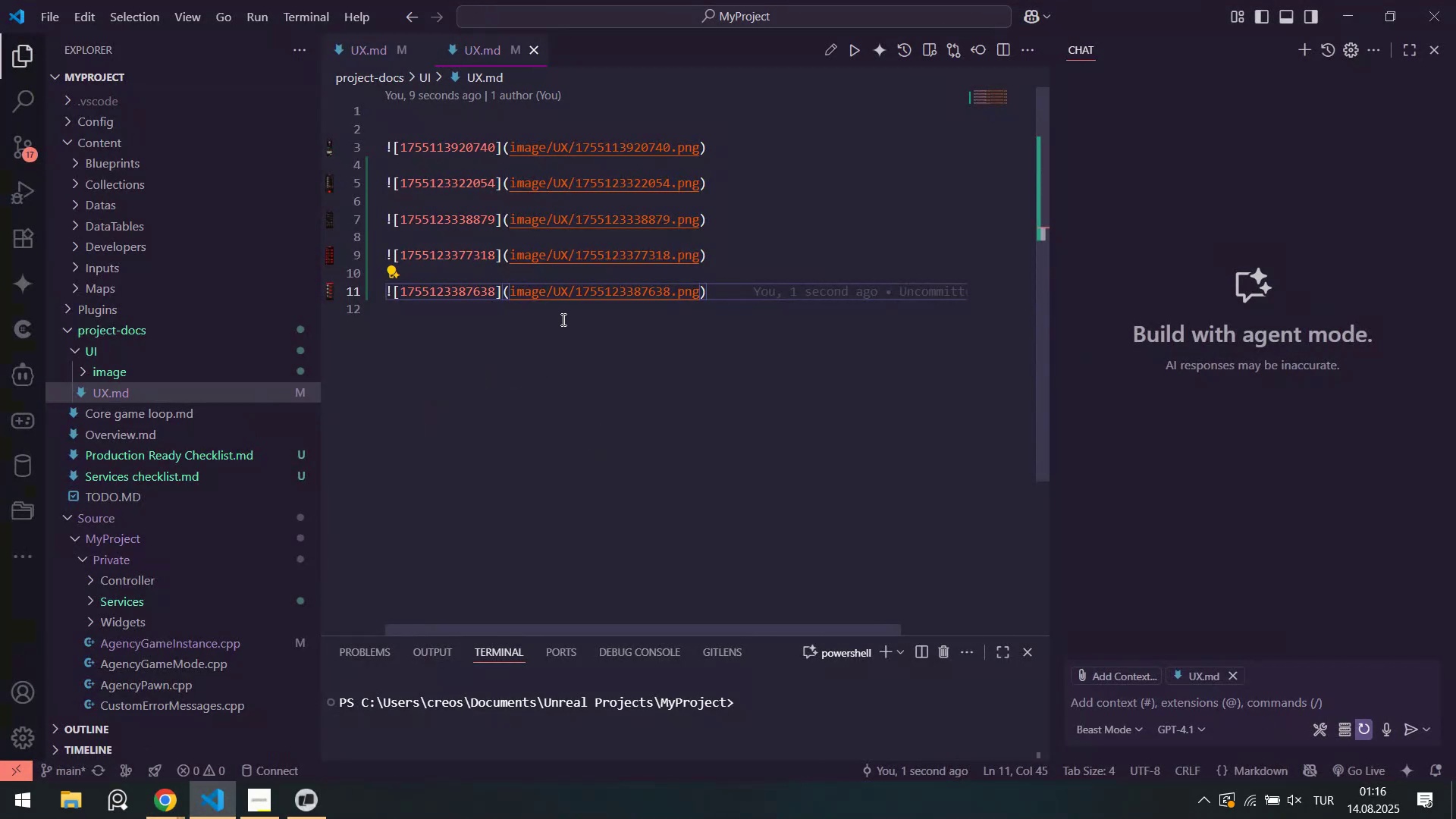 
key(NumpadEnter)
 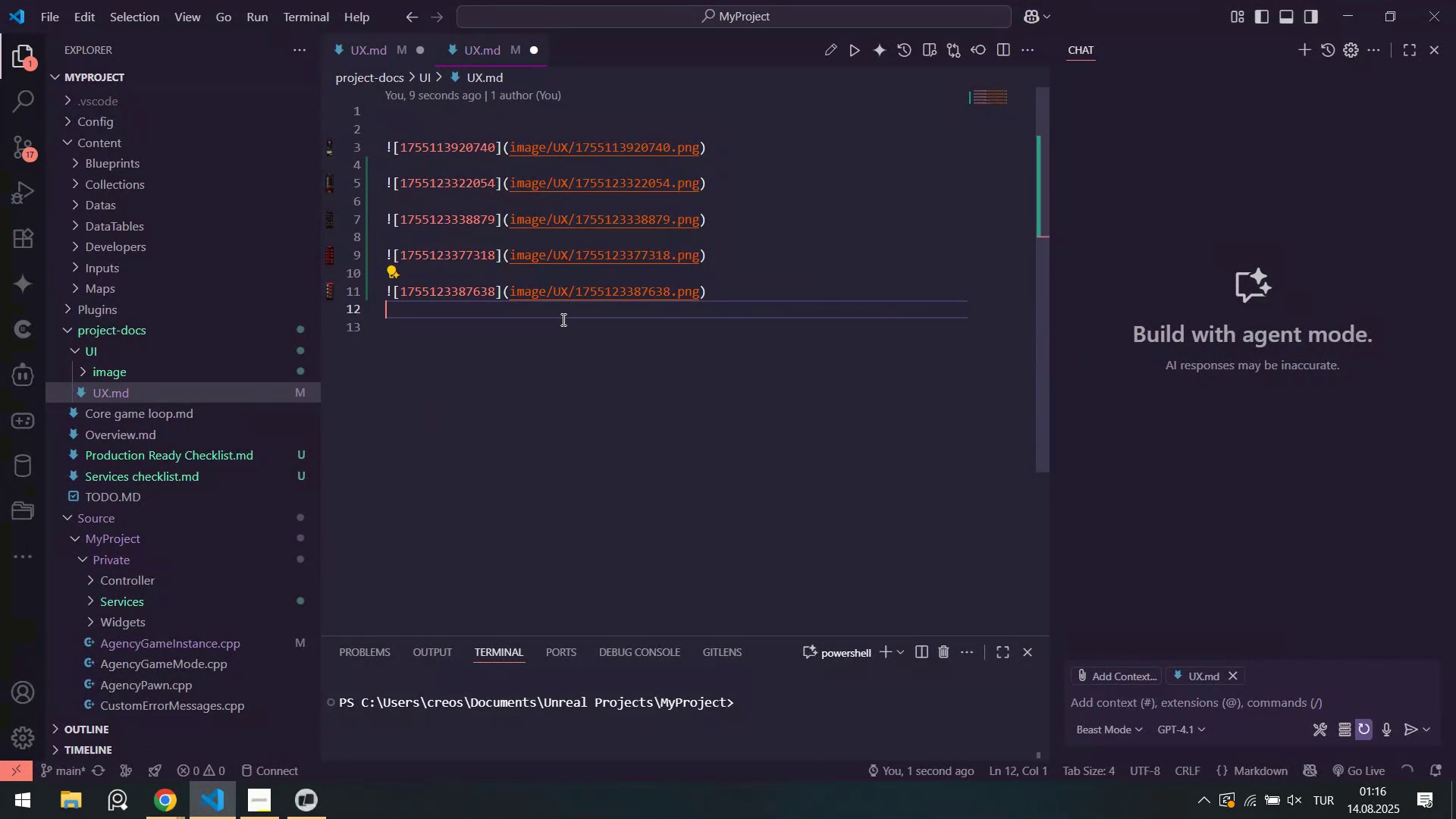 
key(NumpadEnter)
 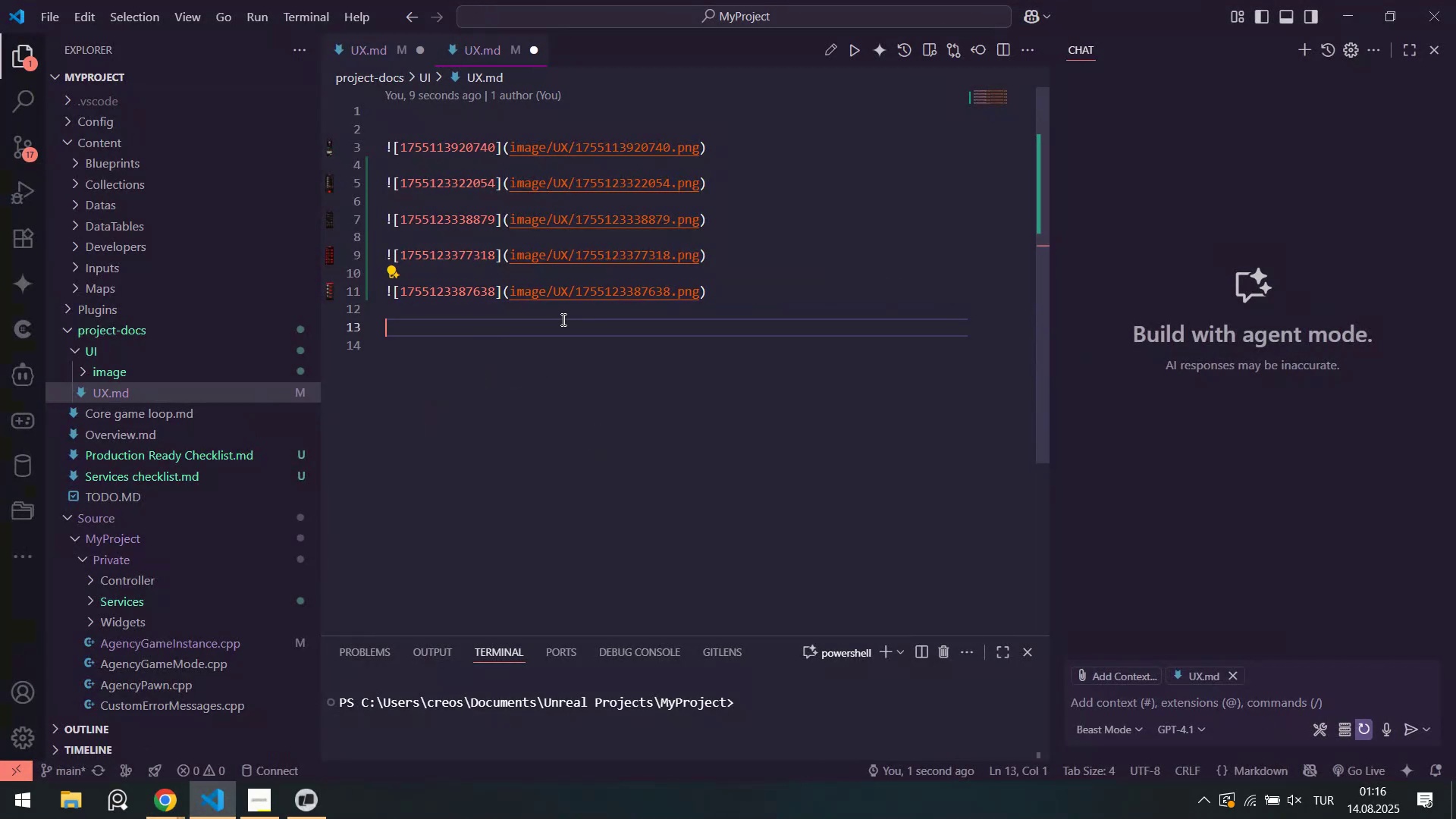 
key(NumpadEnter)
 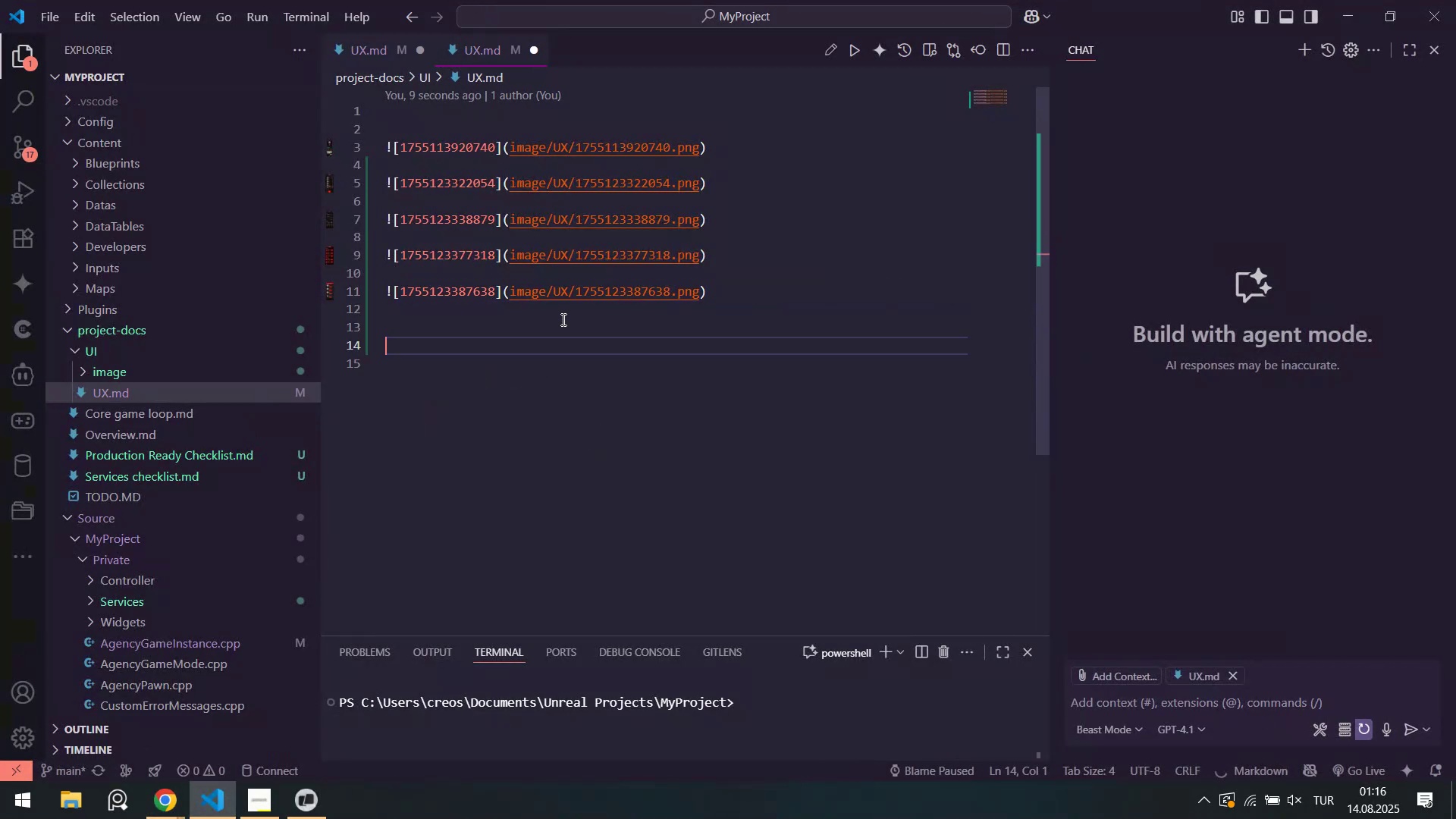 
key(ArrowUp)
 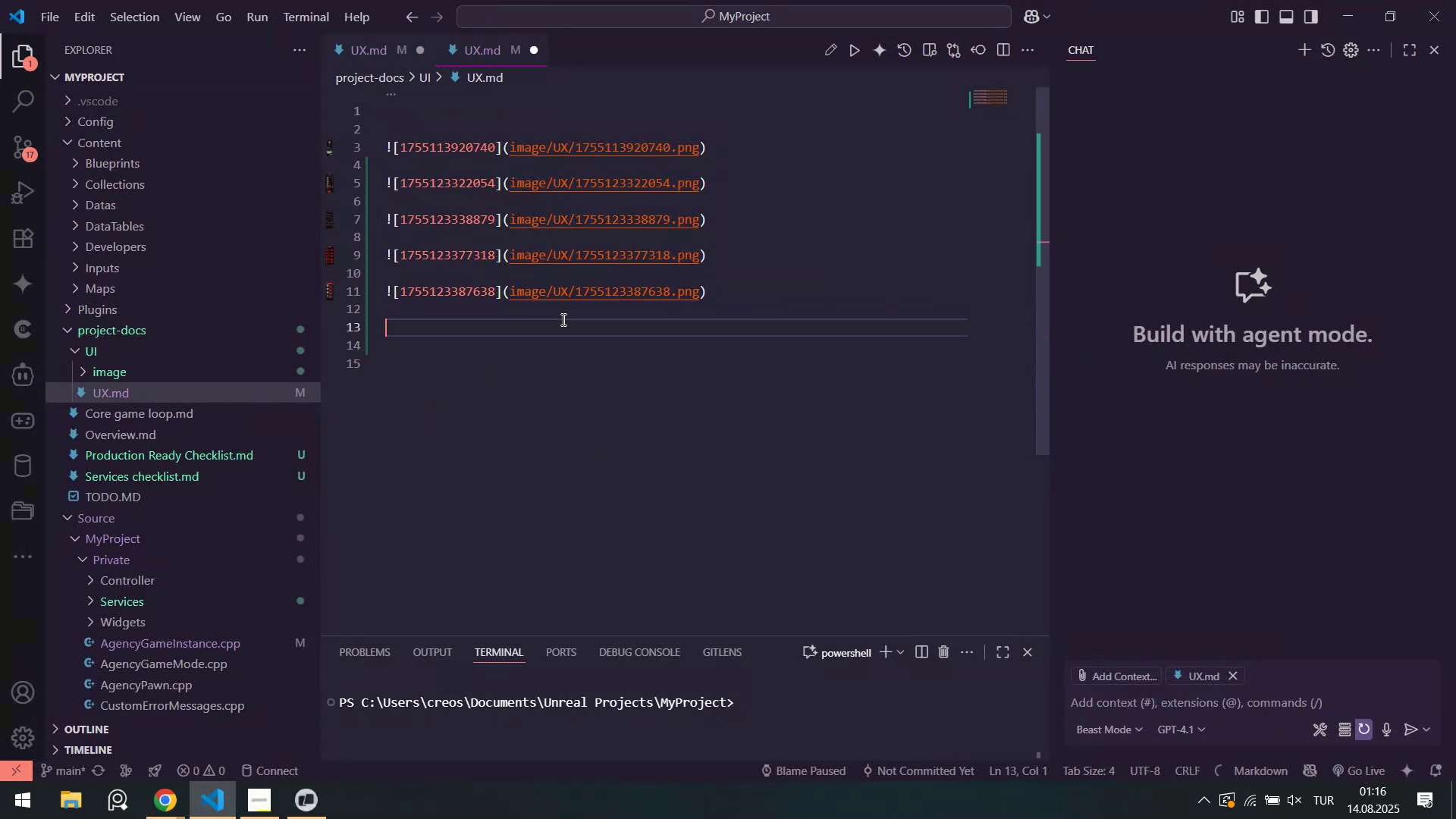 
key(Control+V)
 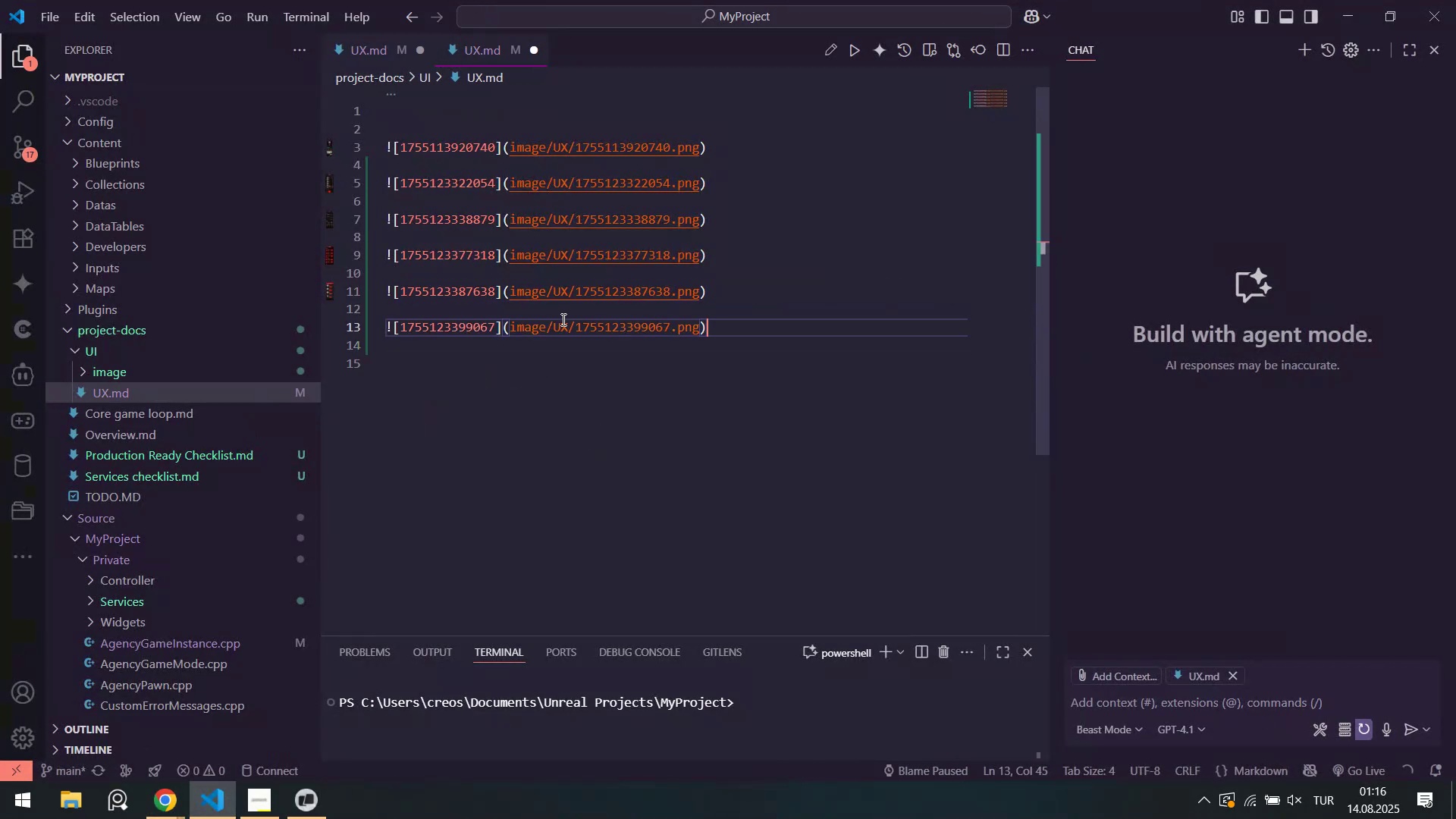 
key(Control+S)
 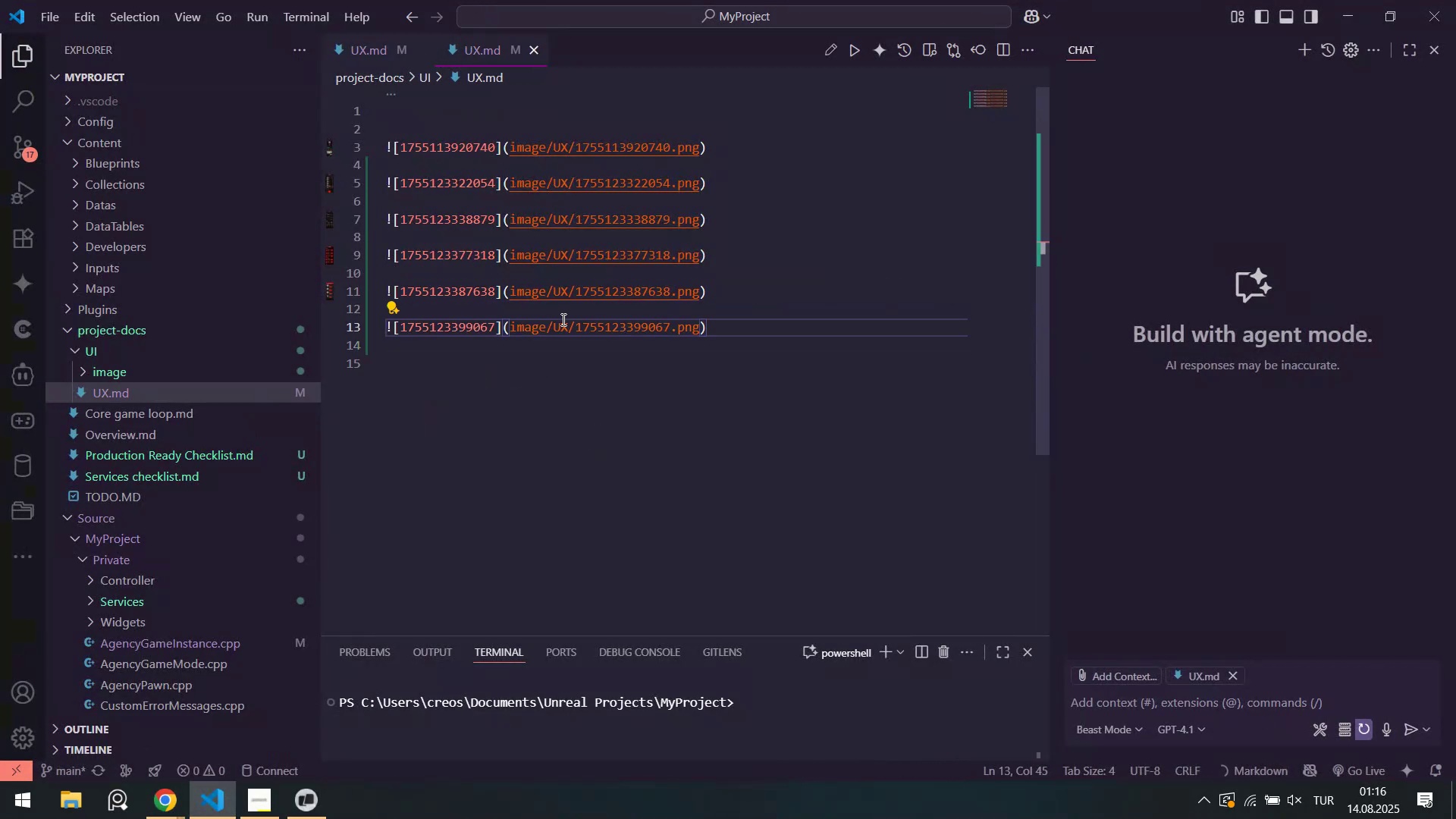 
key(Alt+AltLeft)
 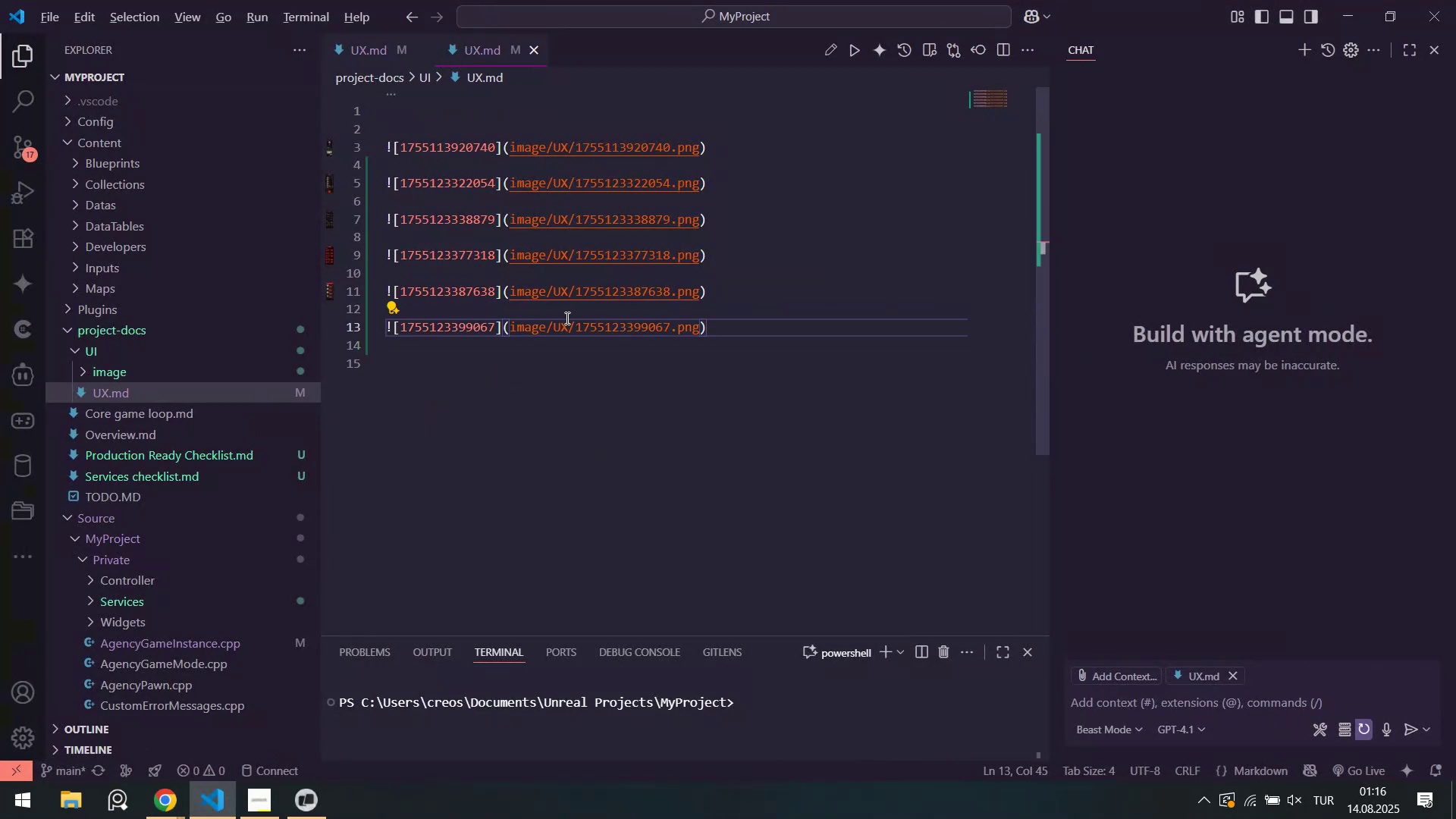 
key(Alt+Tab)
 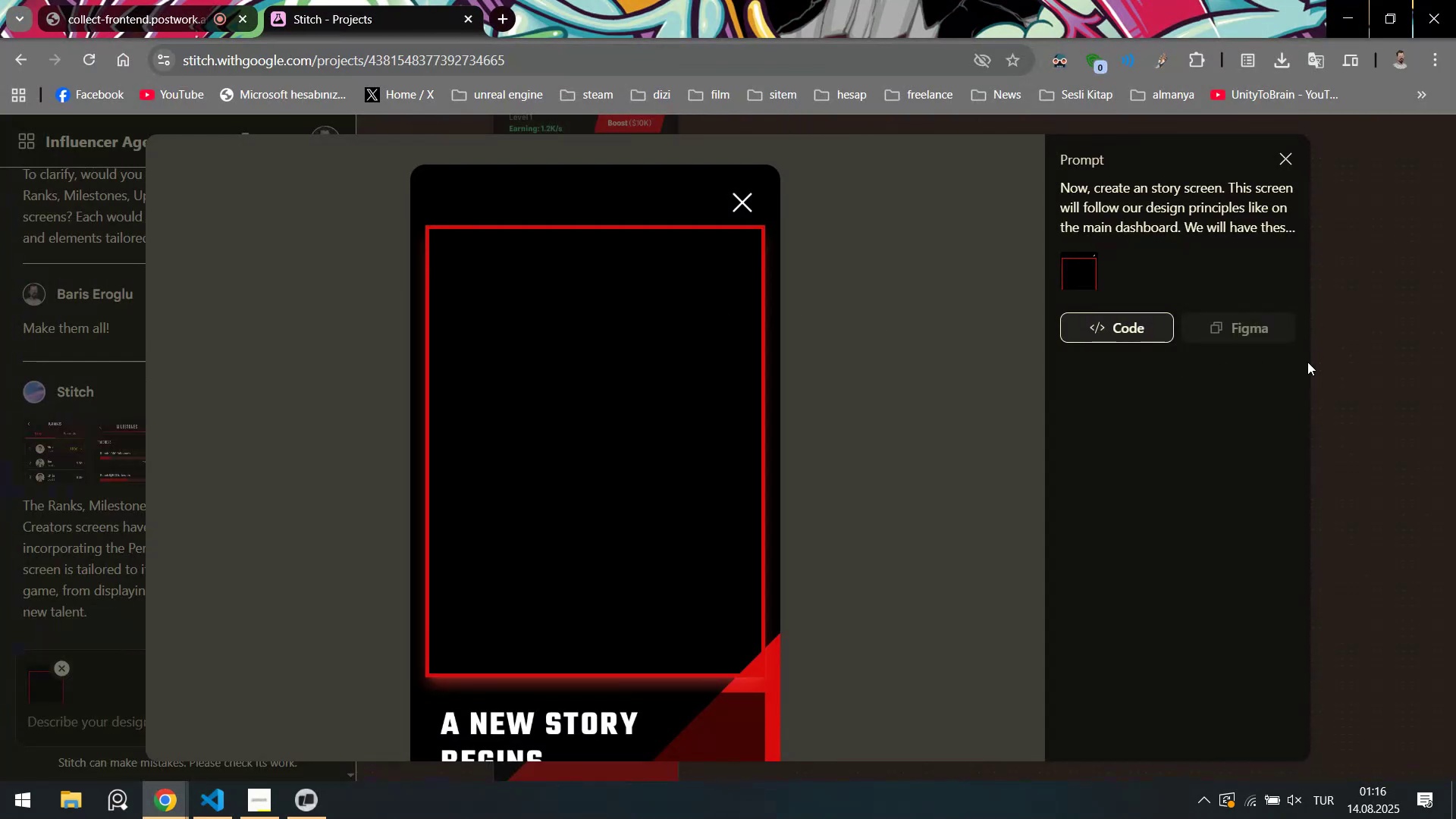 
left_click([1307, 362])
 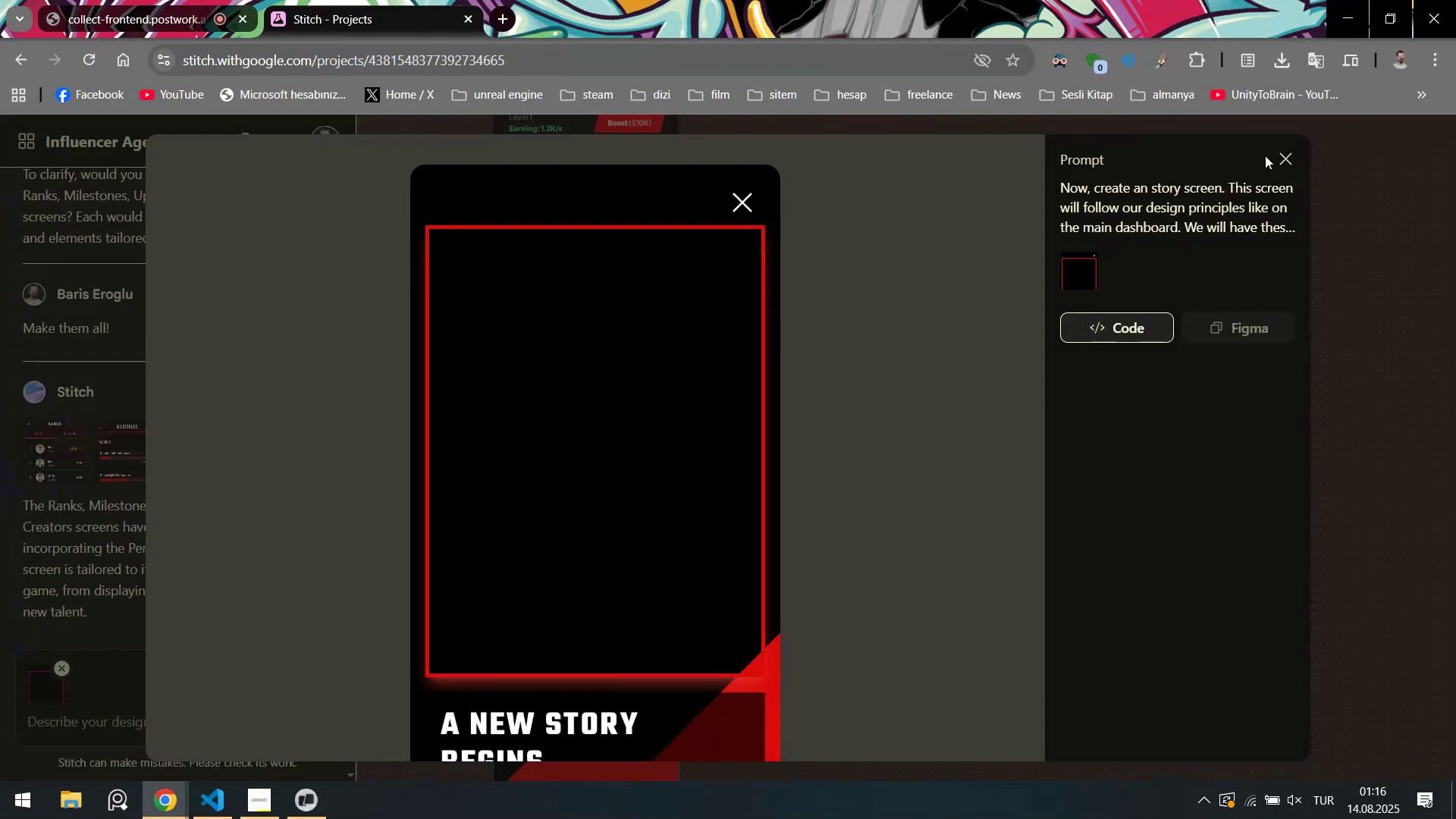 
left_click([1277, 157])
 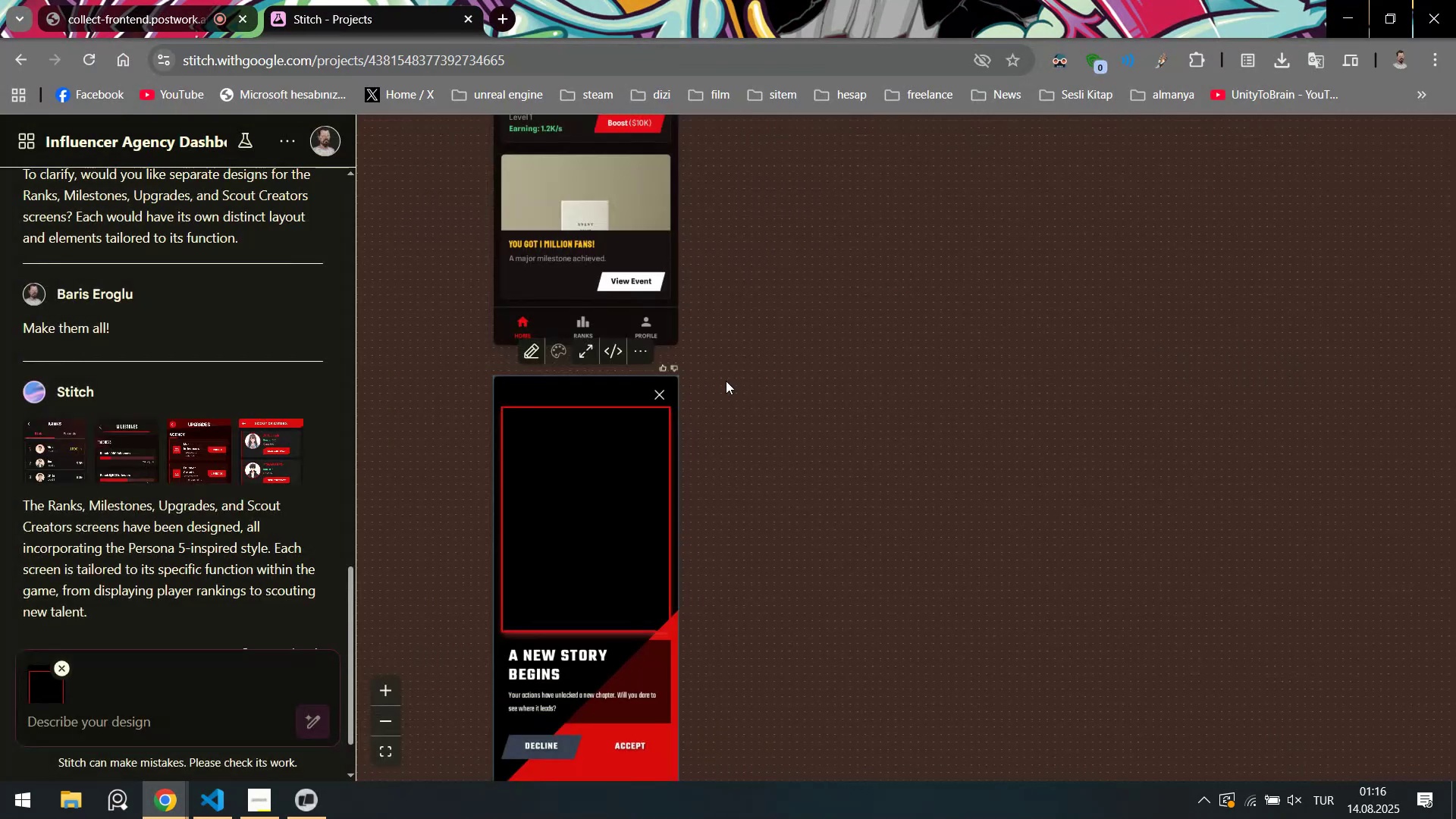 
scroll: coordinate [810, 449], scroll_direction: down, amount: 5.0
 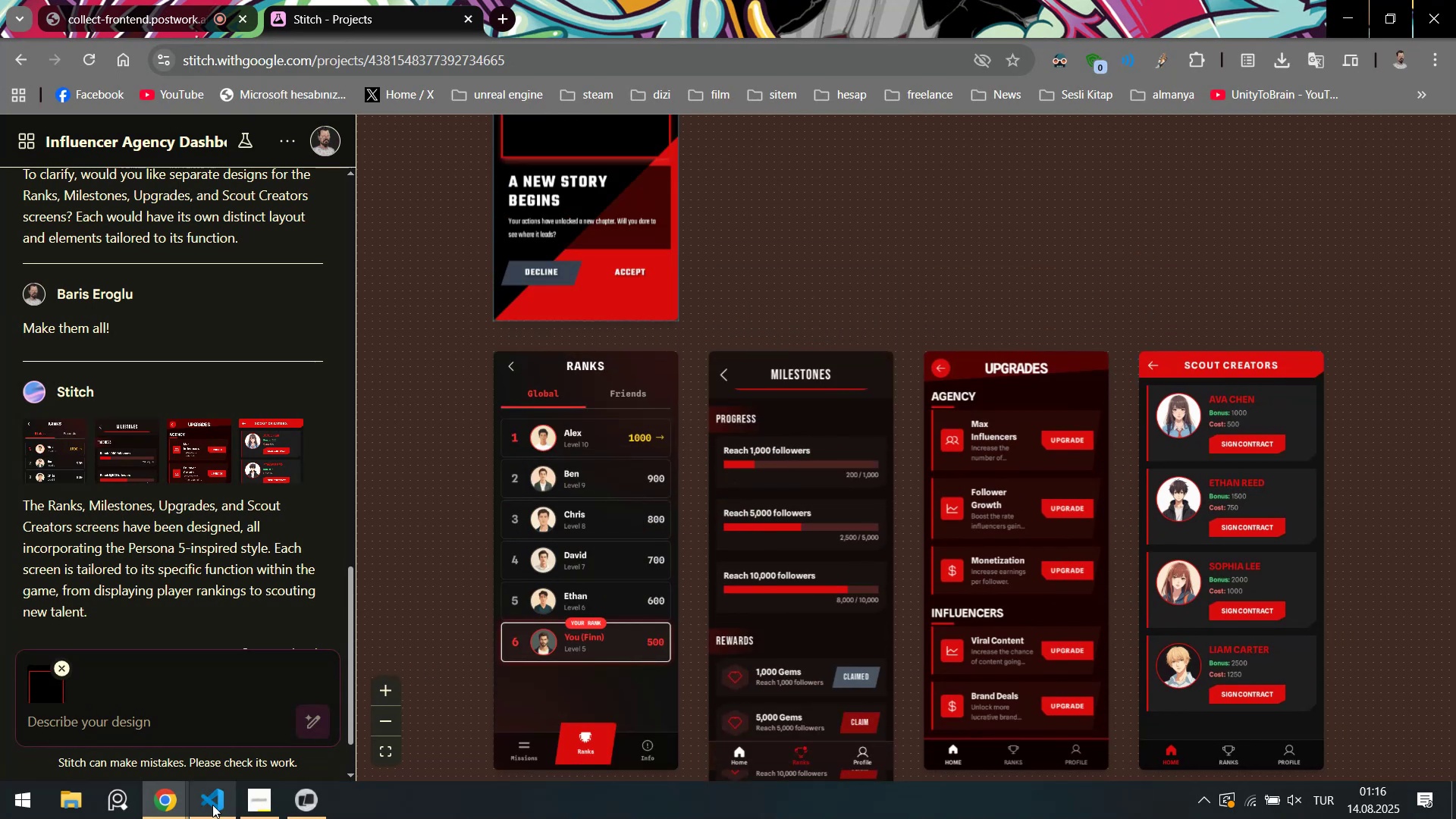 
left_click([212, 805])
 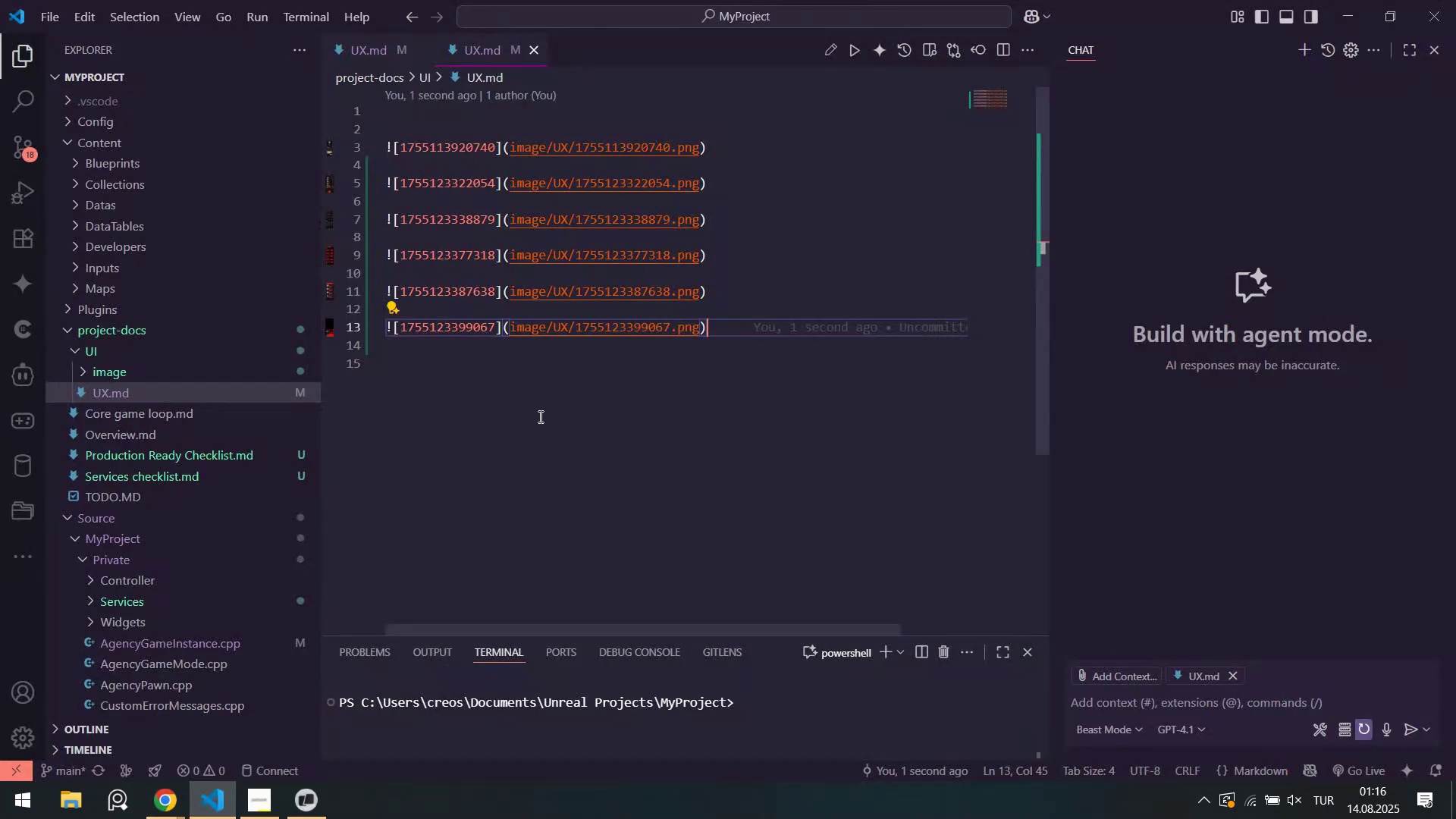 
scroll: coordinate [554, 389], scroll_direction: up, amount: 1.0
 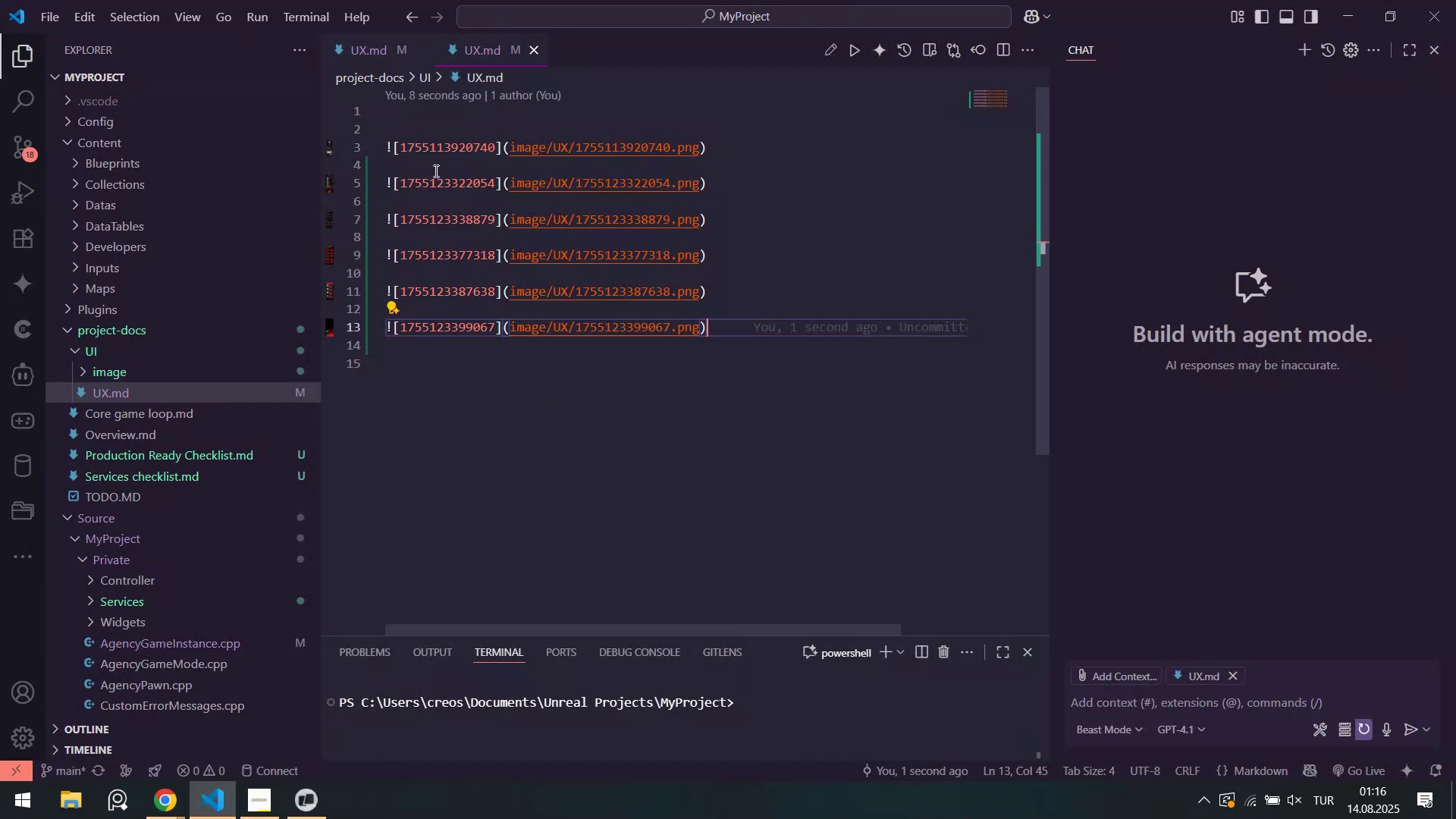 
middle_click([494, 57])
 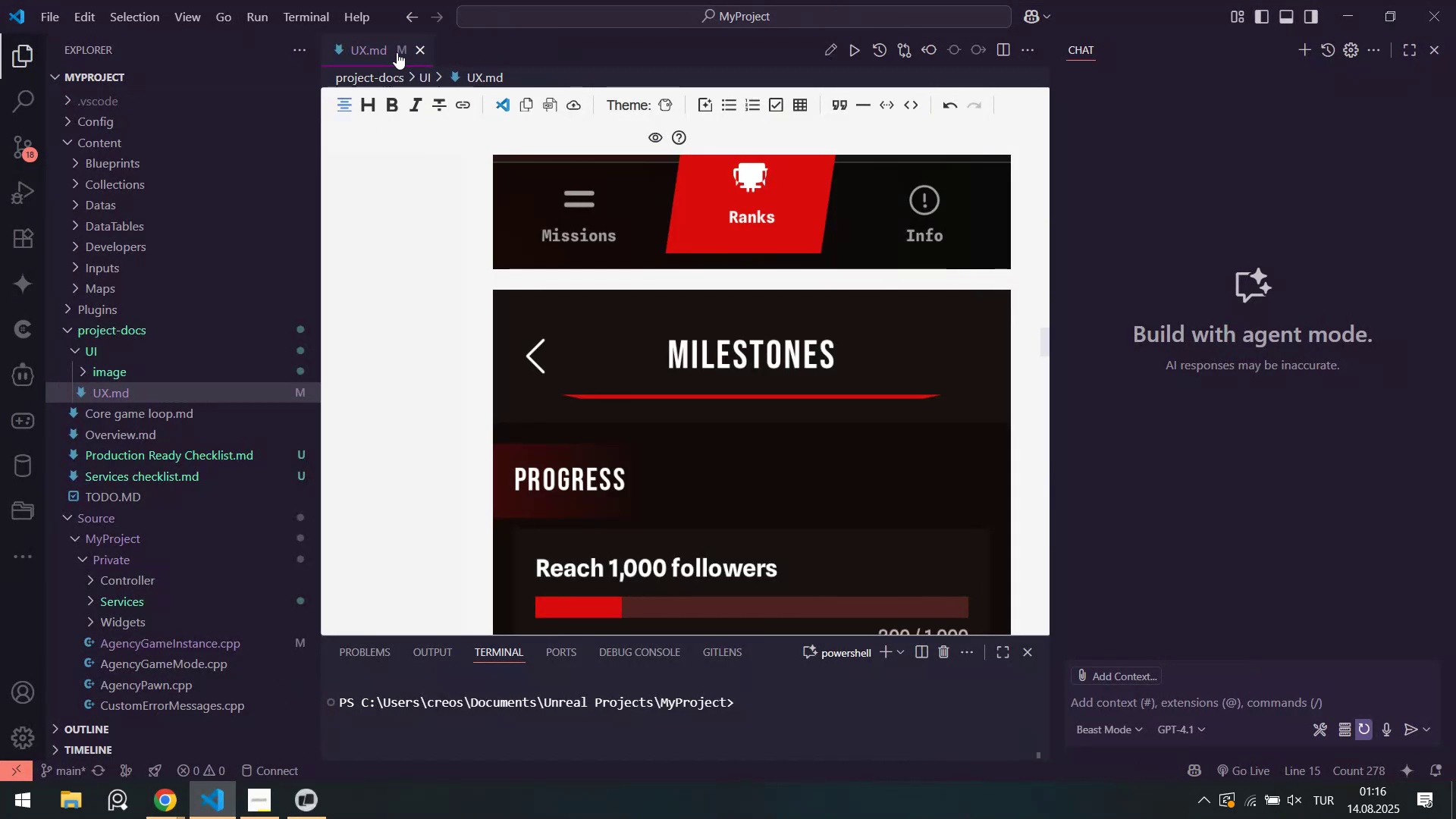 
middle_click([397, 50])
 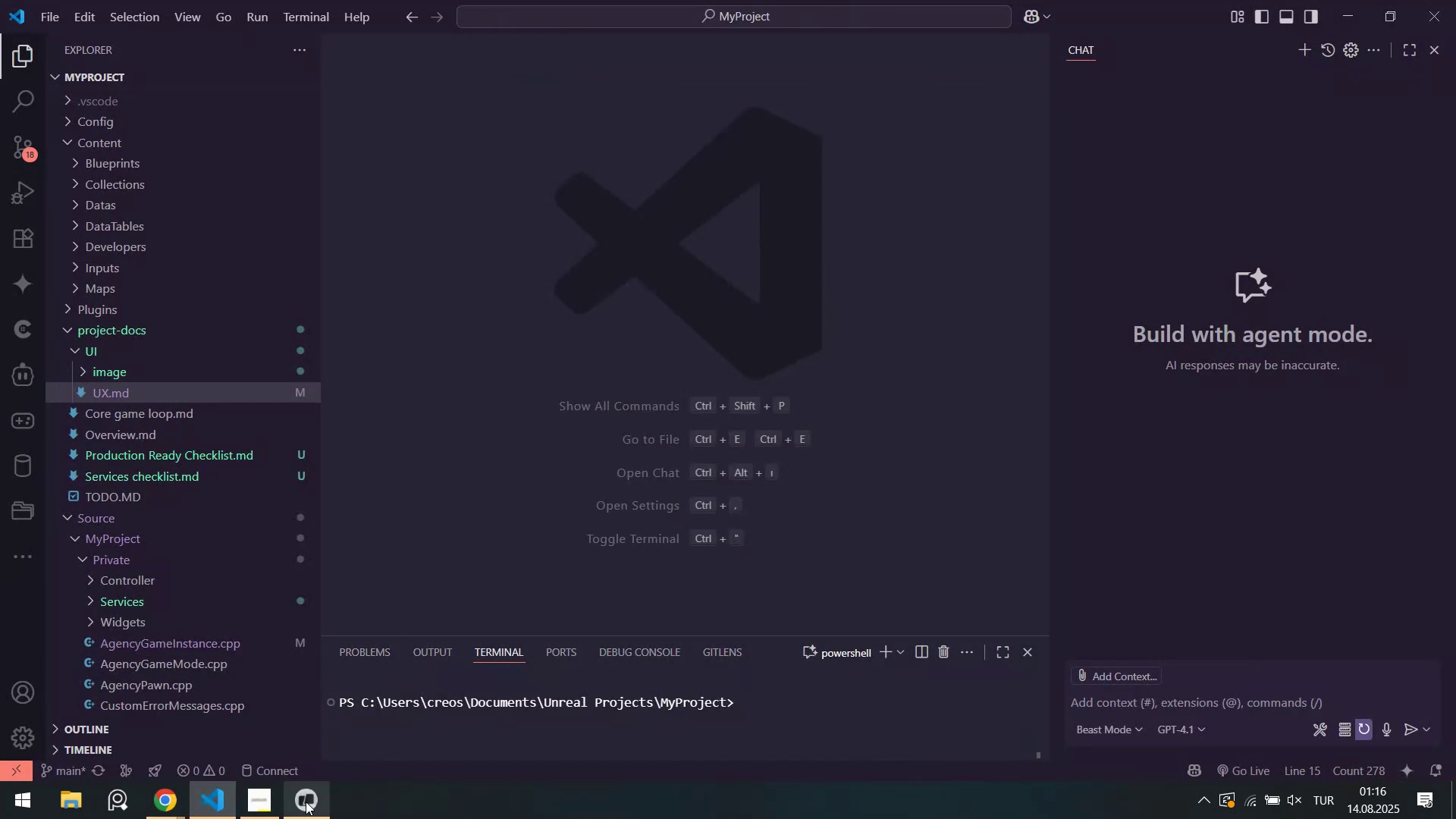 
left_click([299, 810])
 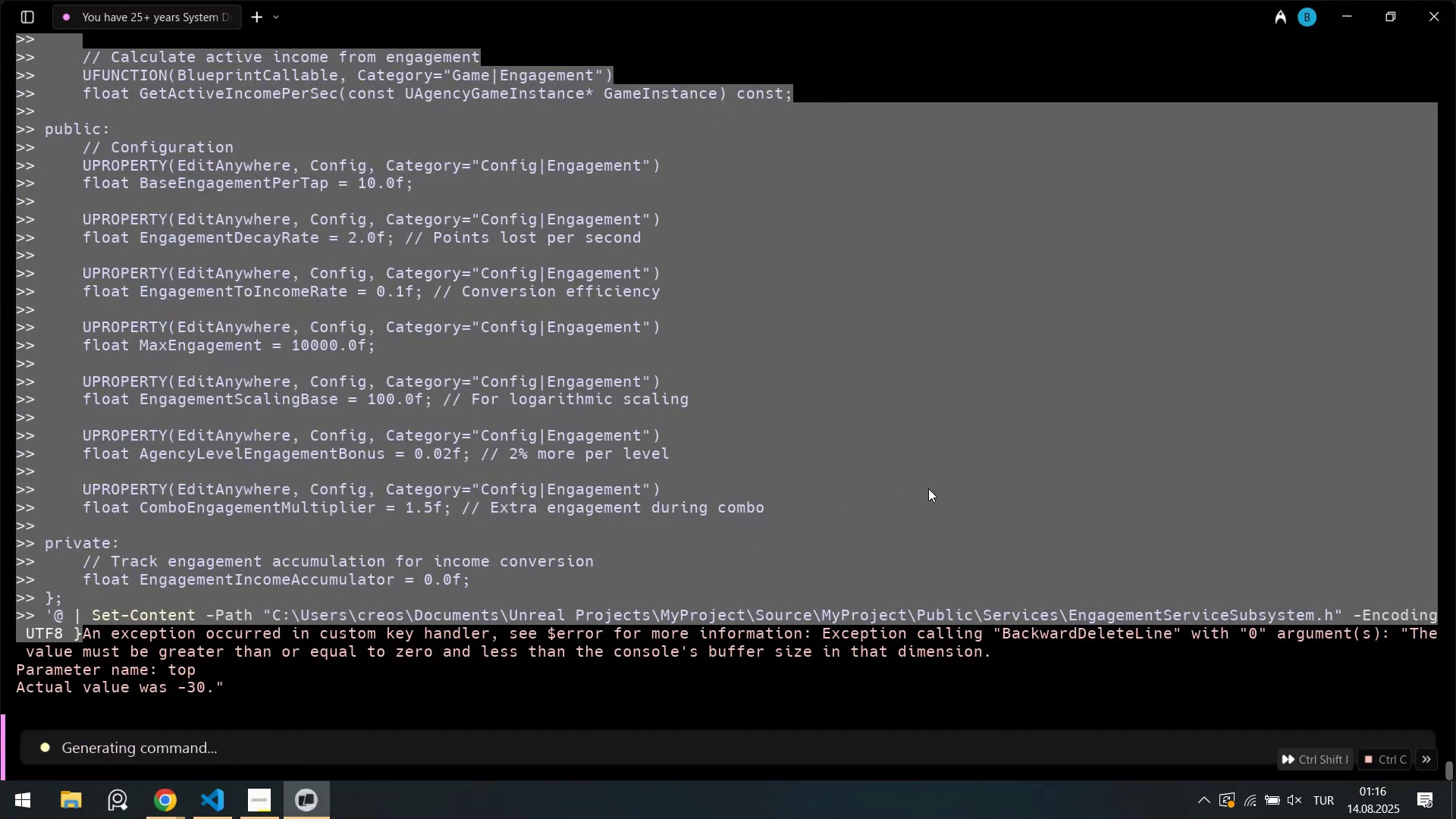 
scroll: coordinate [1025, 541], scroll_direction: down, amount: 4.0
 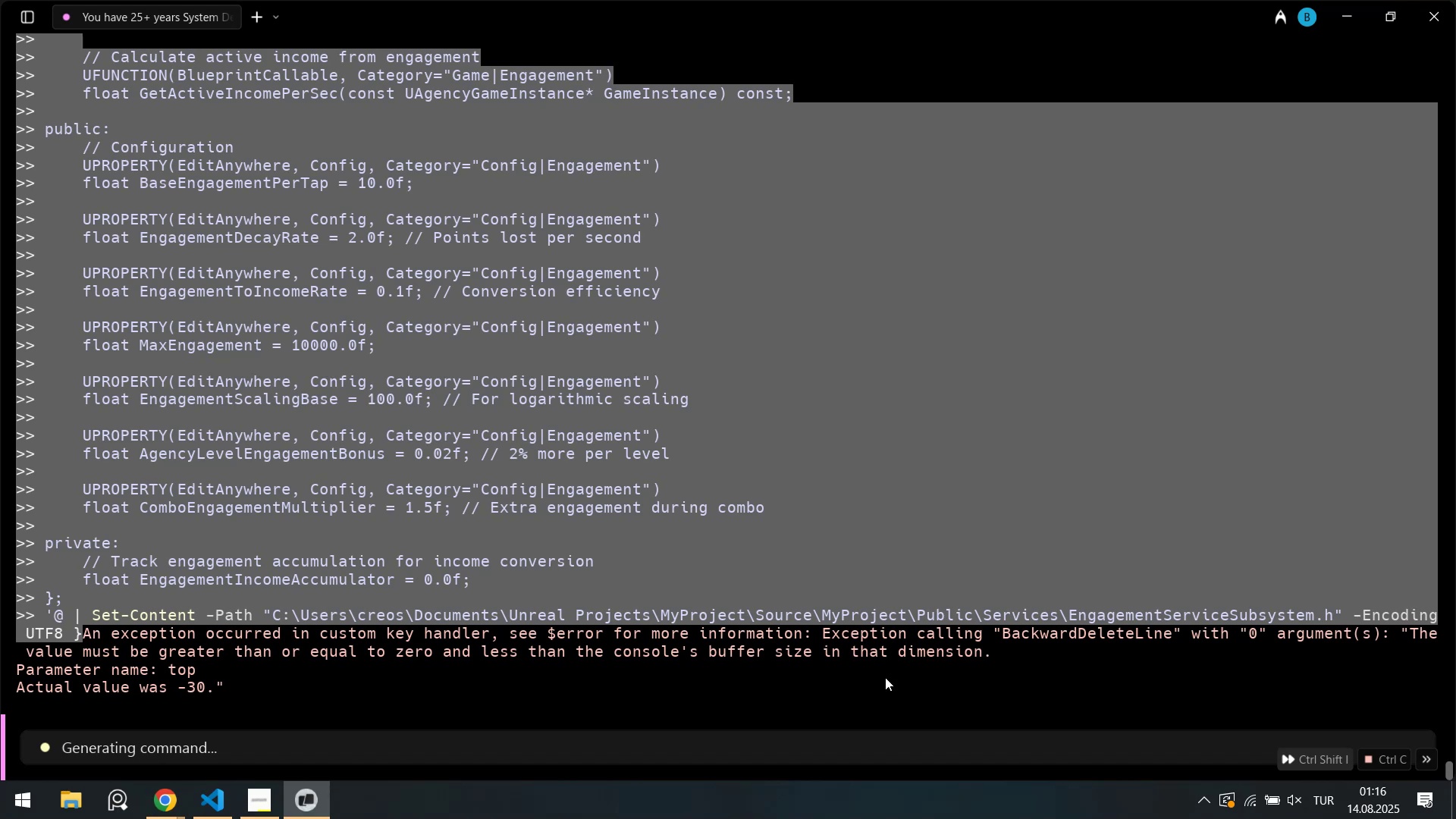 
wait(5.18)
 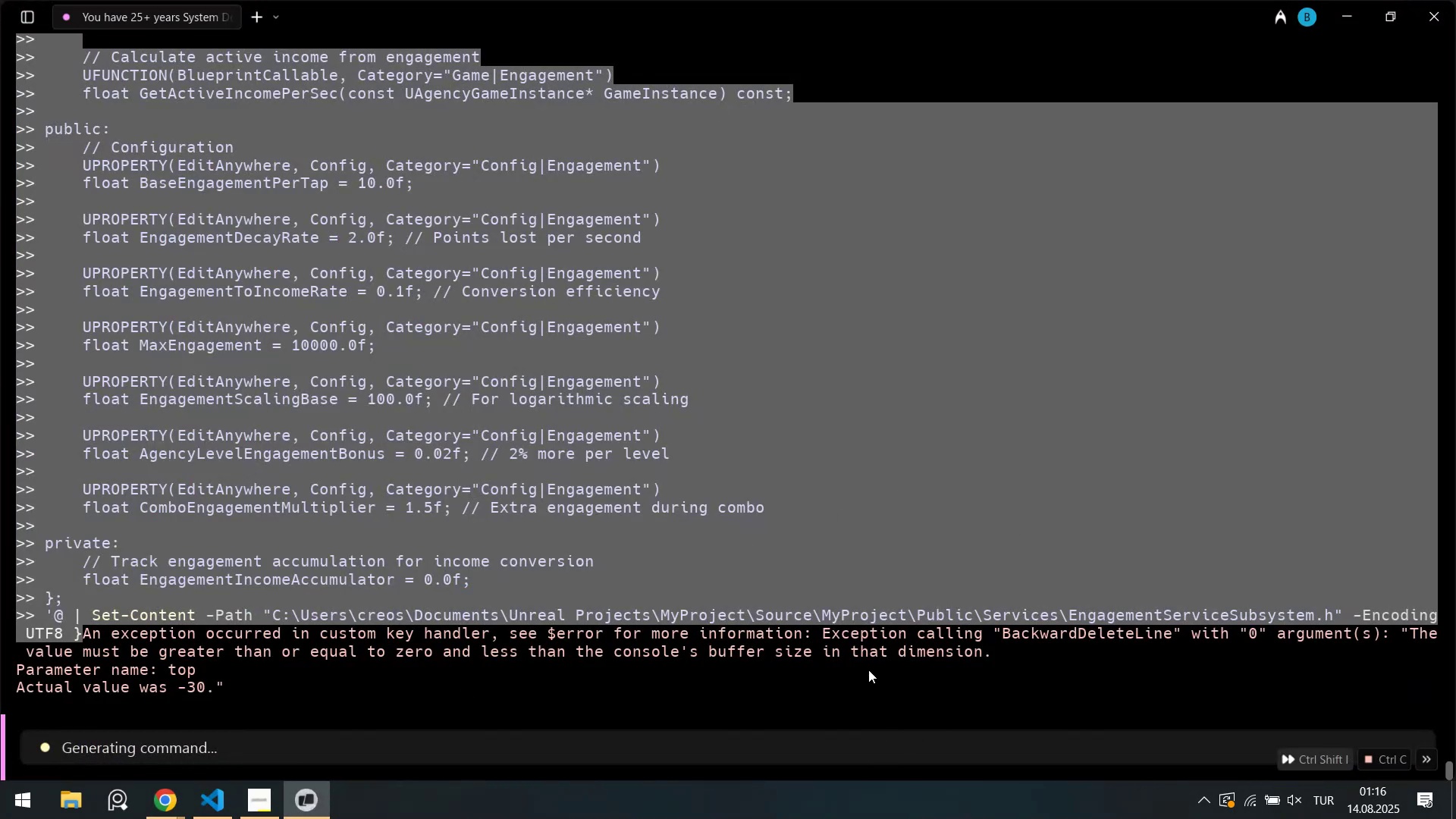 
left_click([1423, 759])
 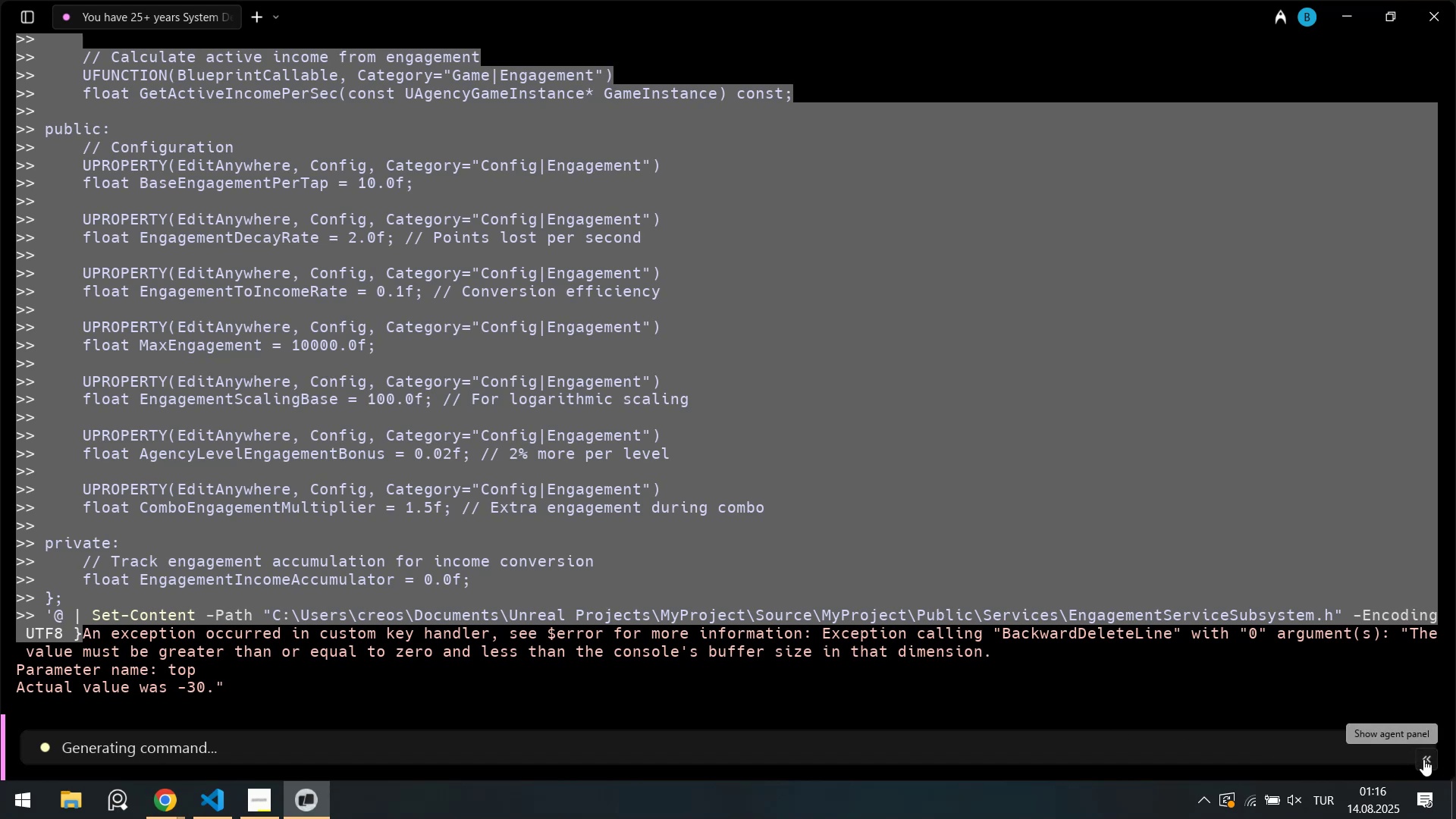 
left_click([1423, 759])
 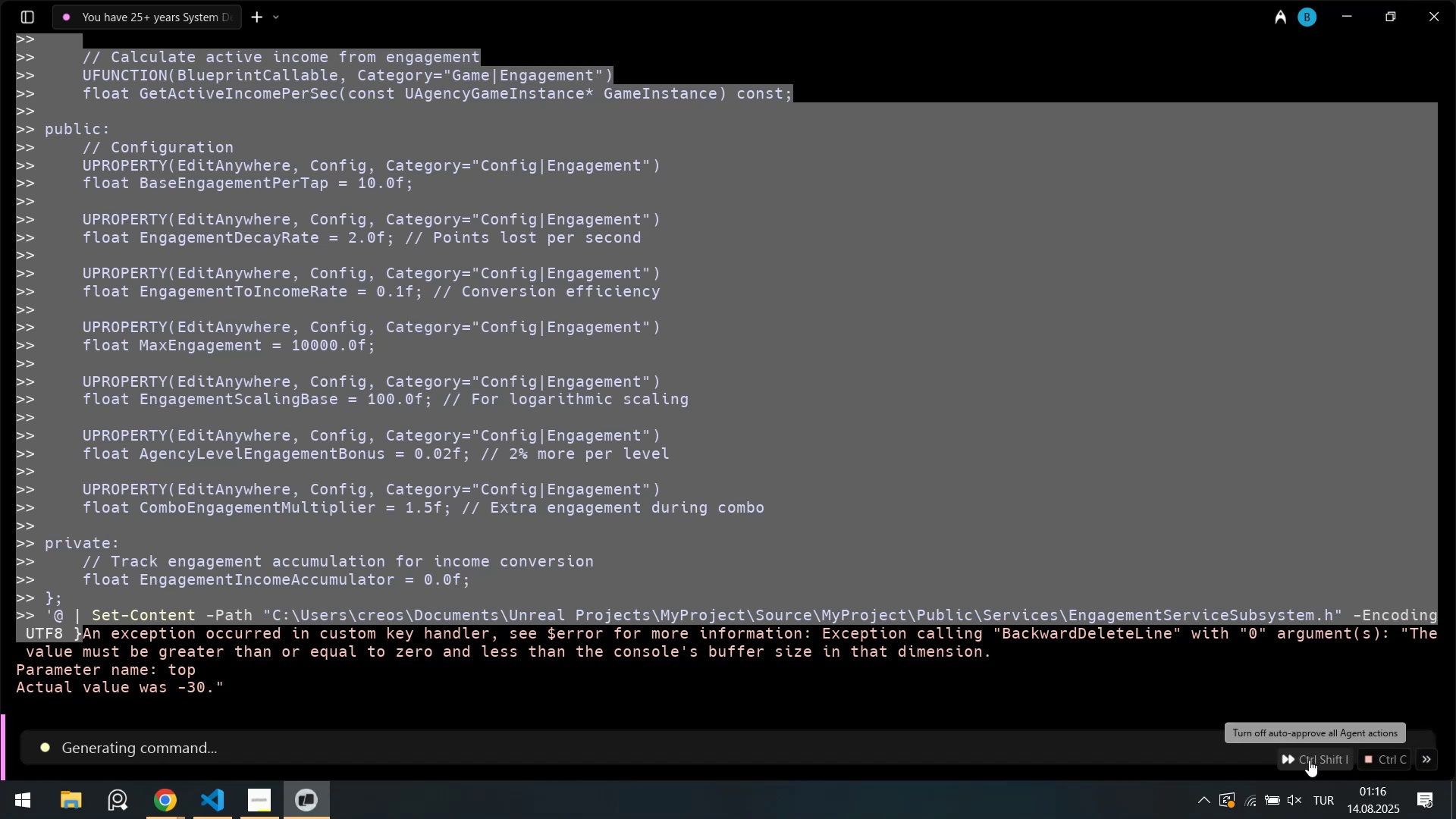 
left_click([1309, 760])
 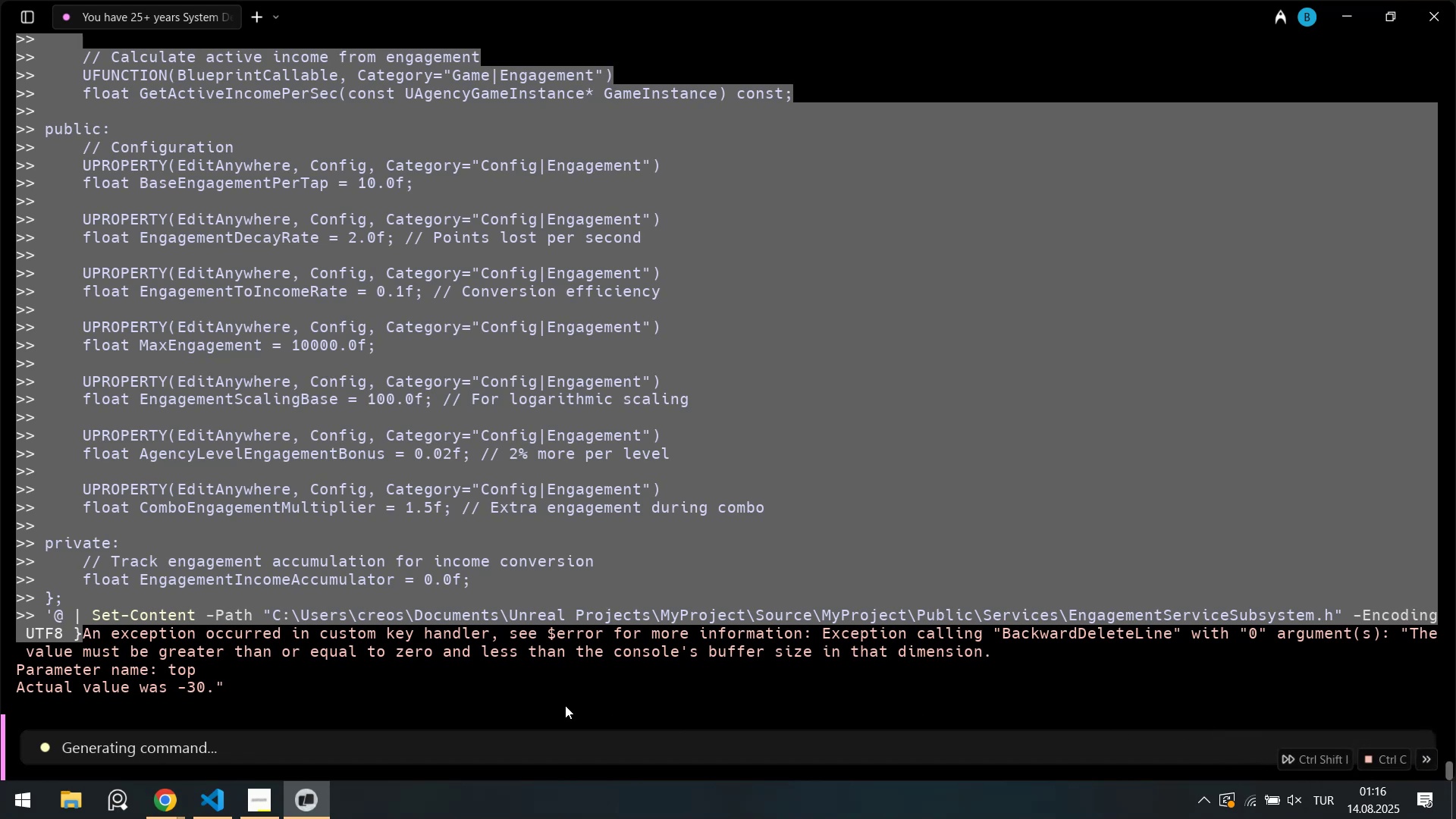 
left_click([582, 688])
 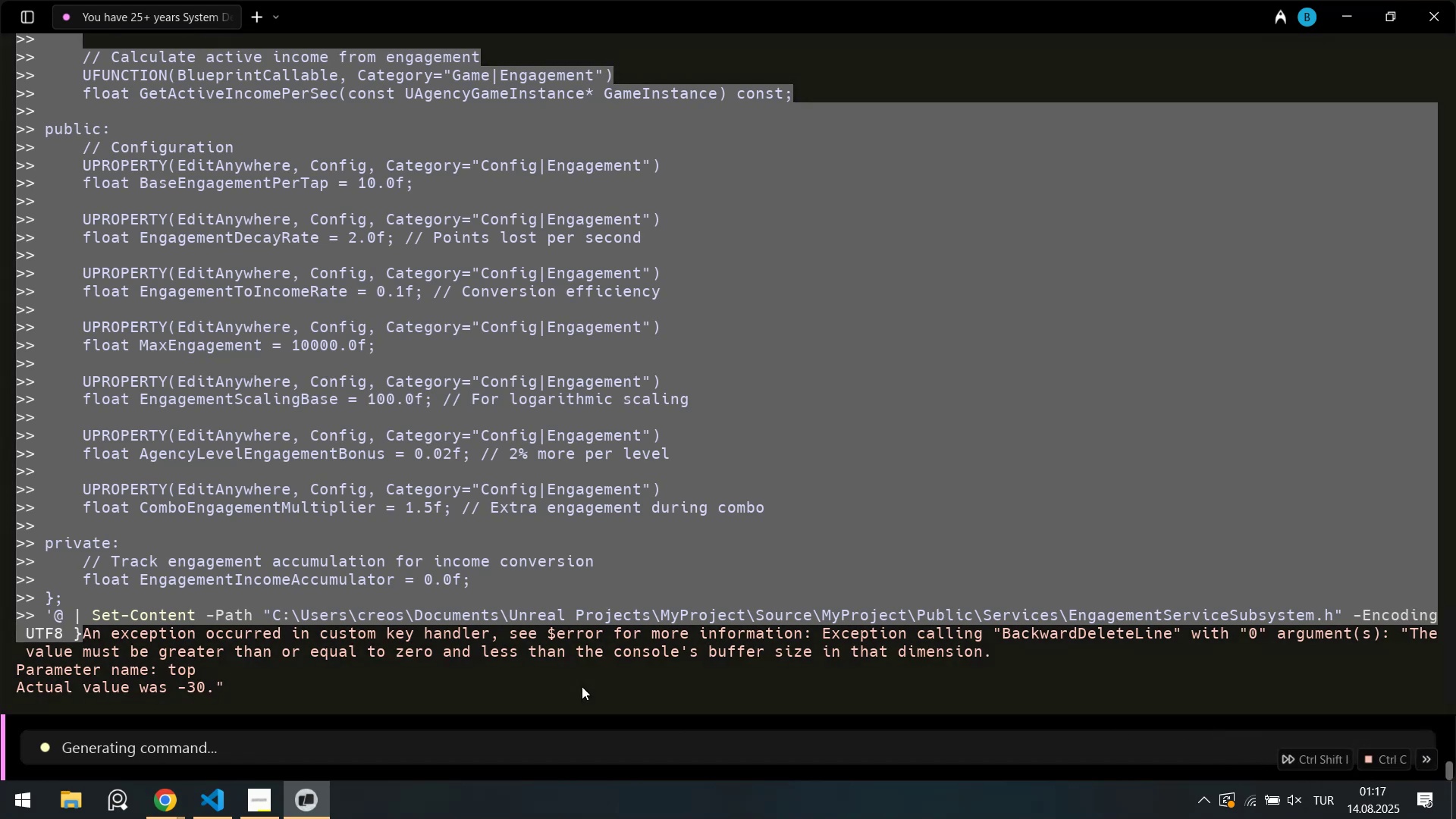 
key(Control+C)
 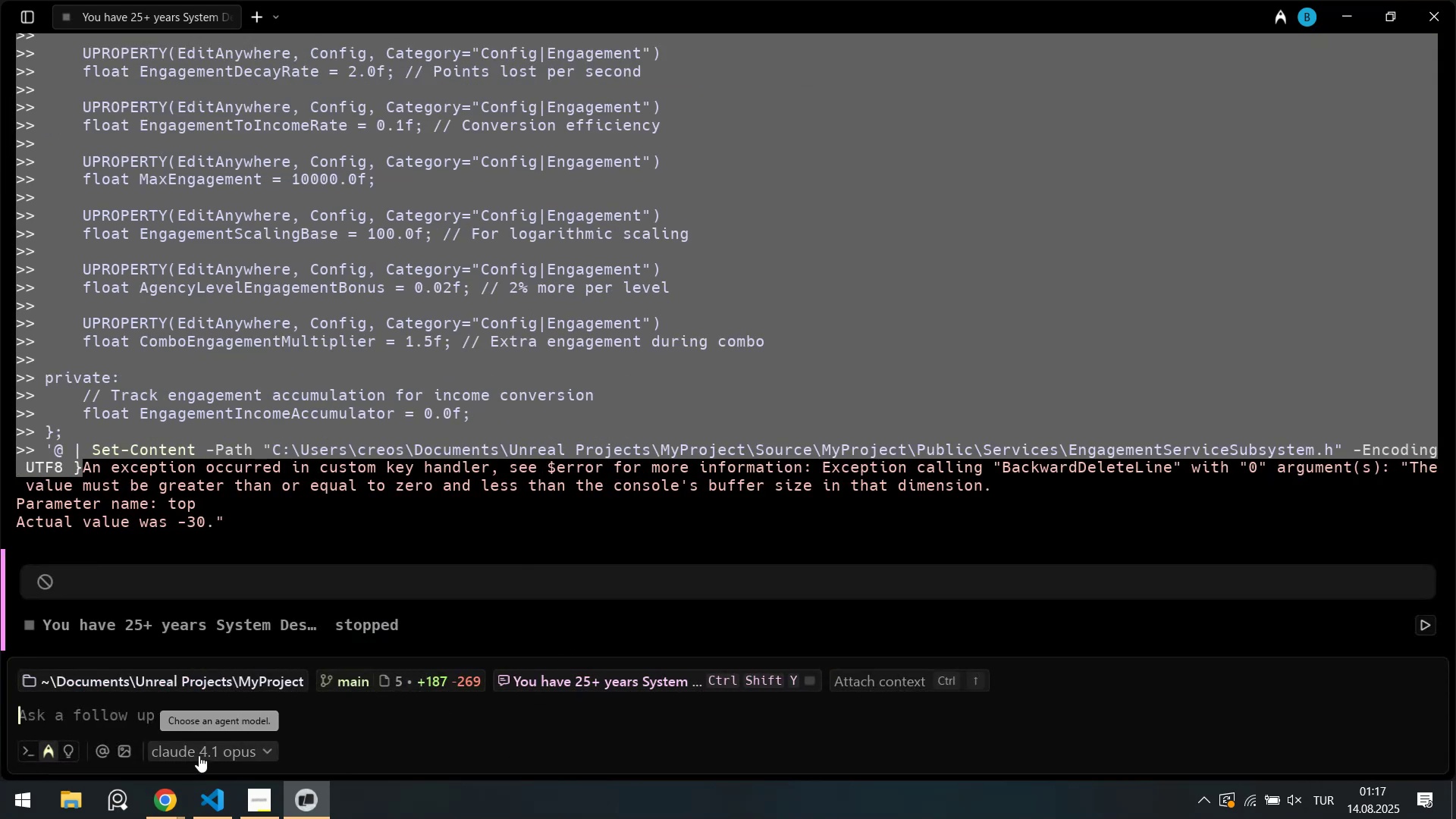 
left_click([133, 722])
 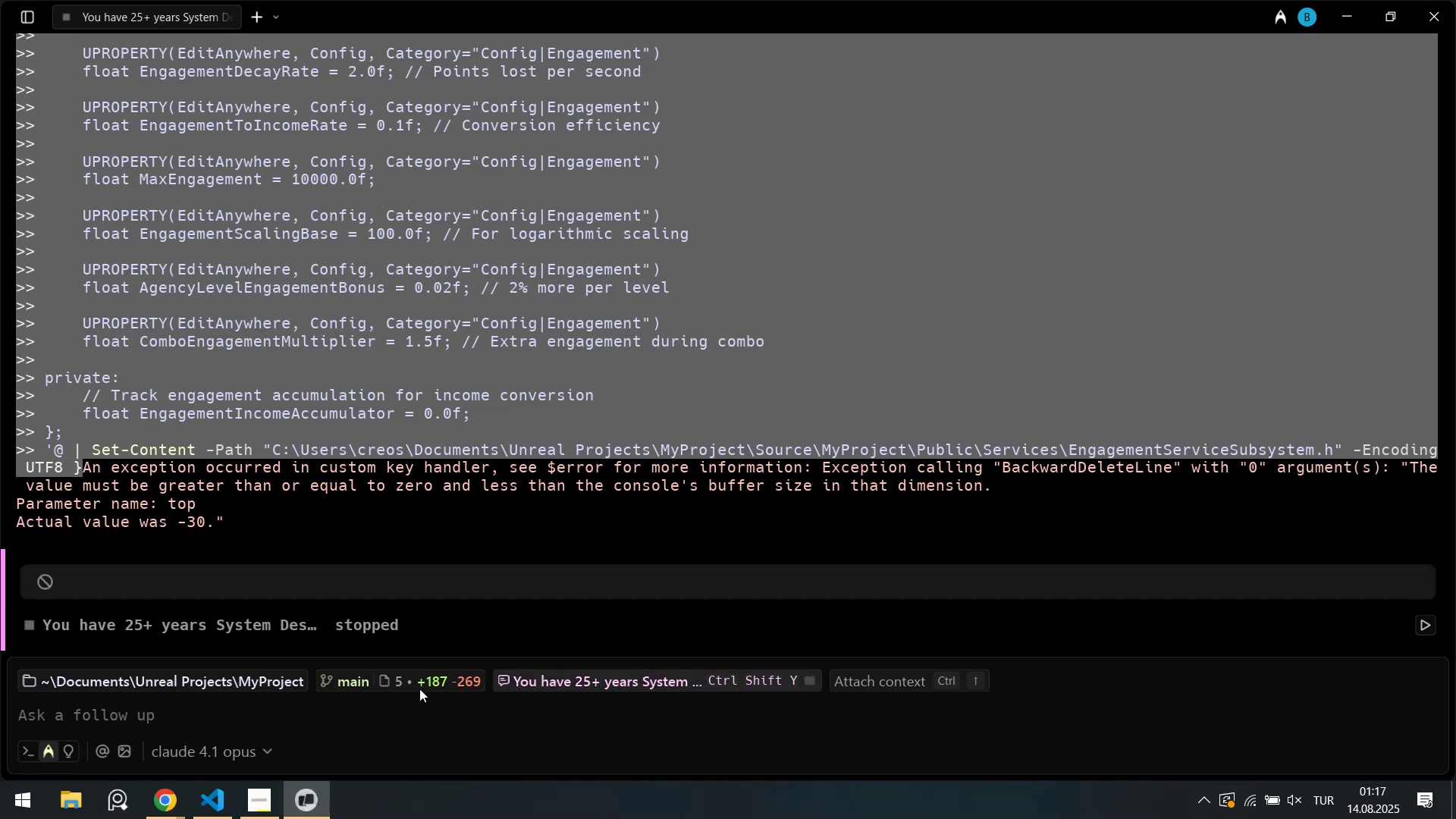 
left_click([284, 720])
 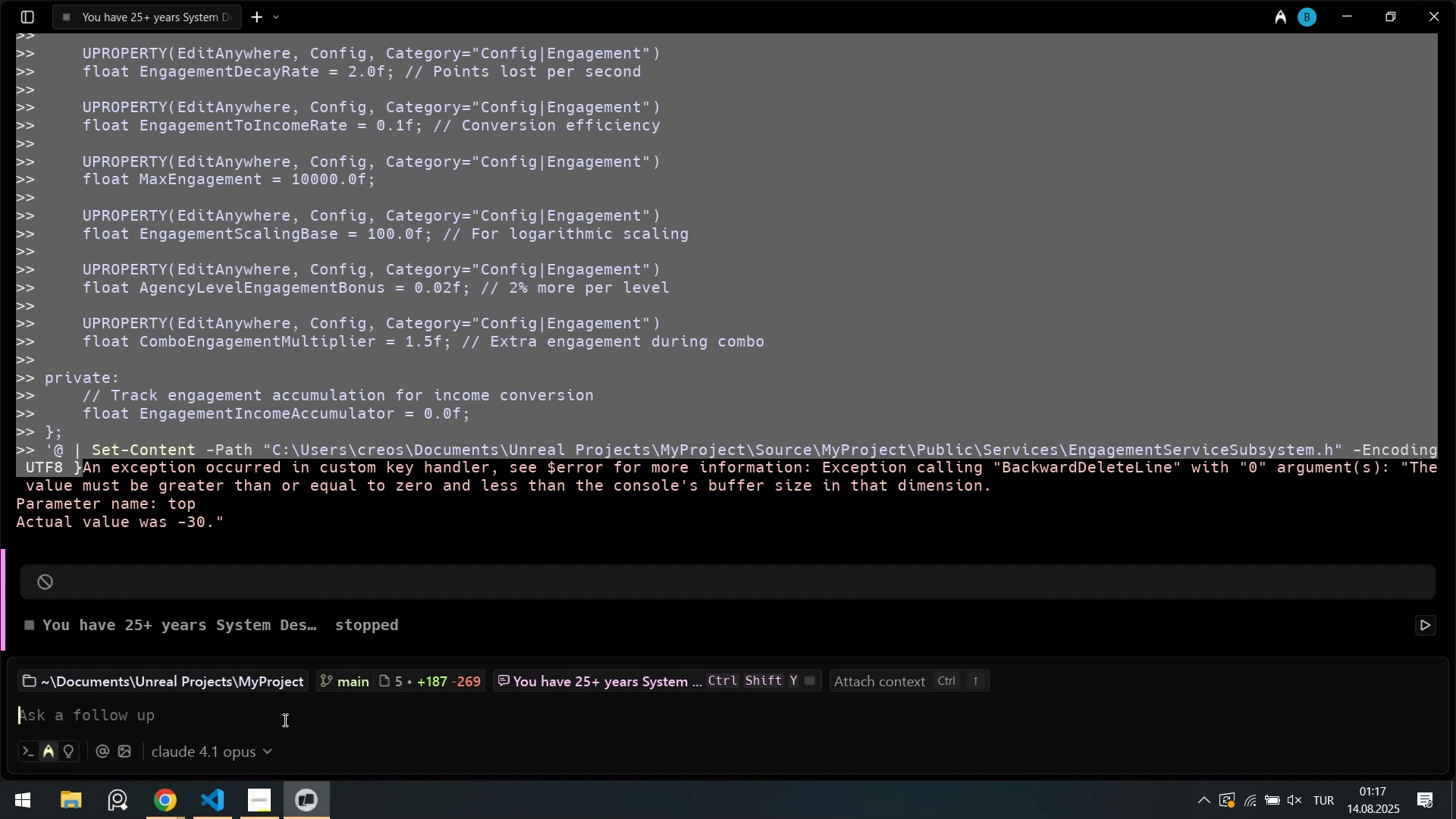 
key(Control+ControlLeft)
 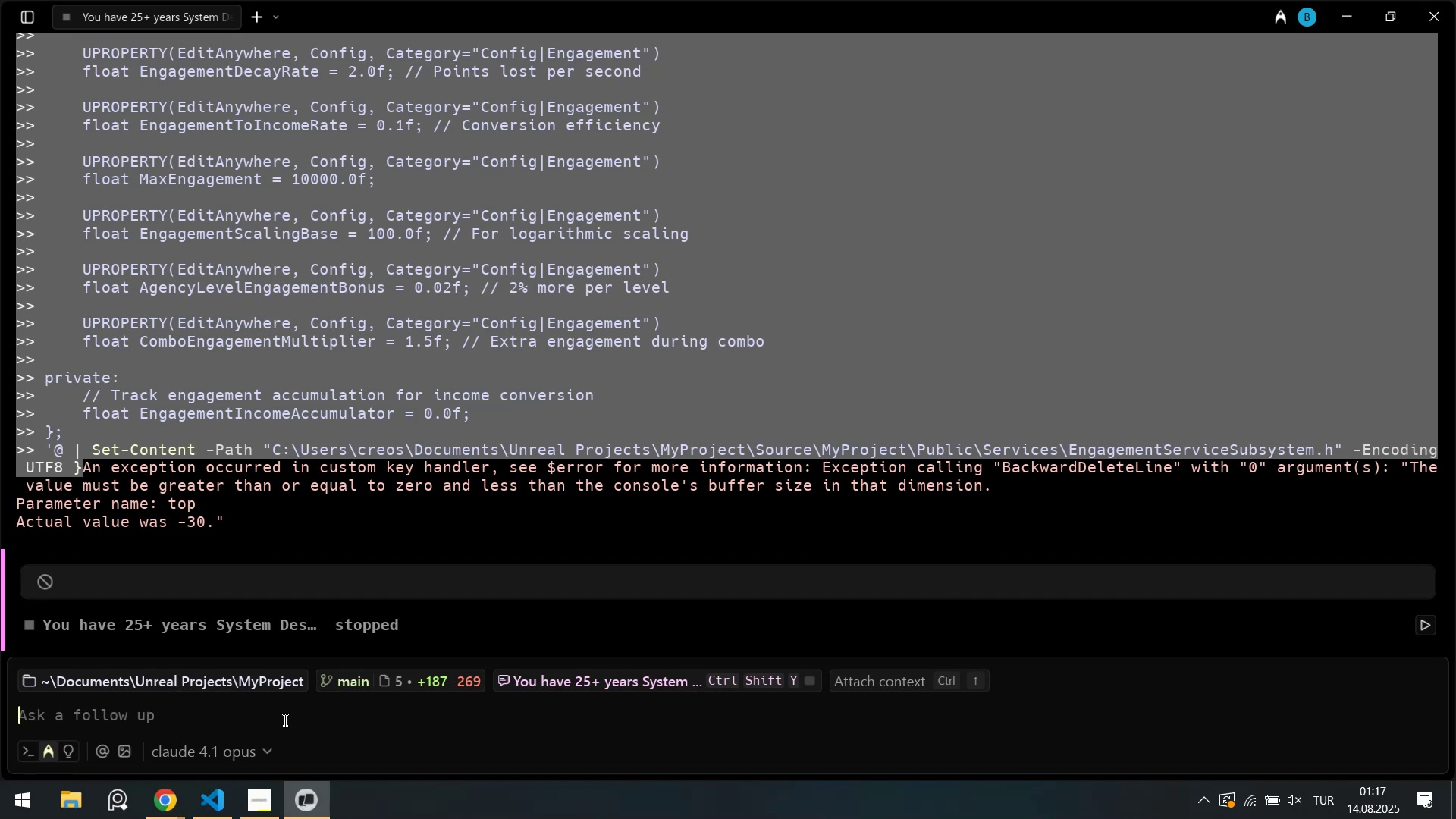 
key(Control+V)
 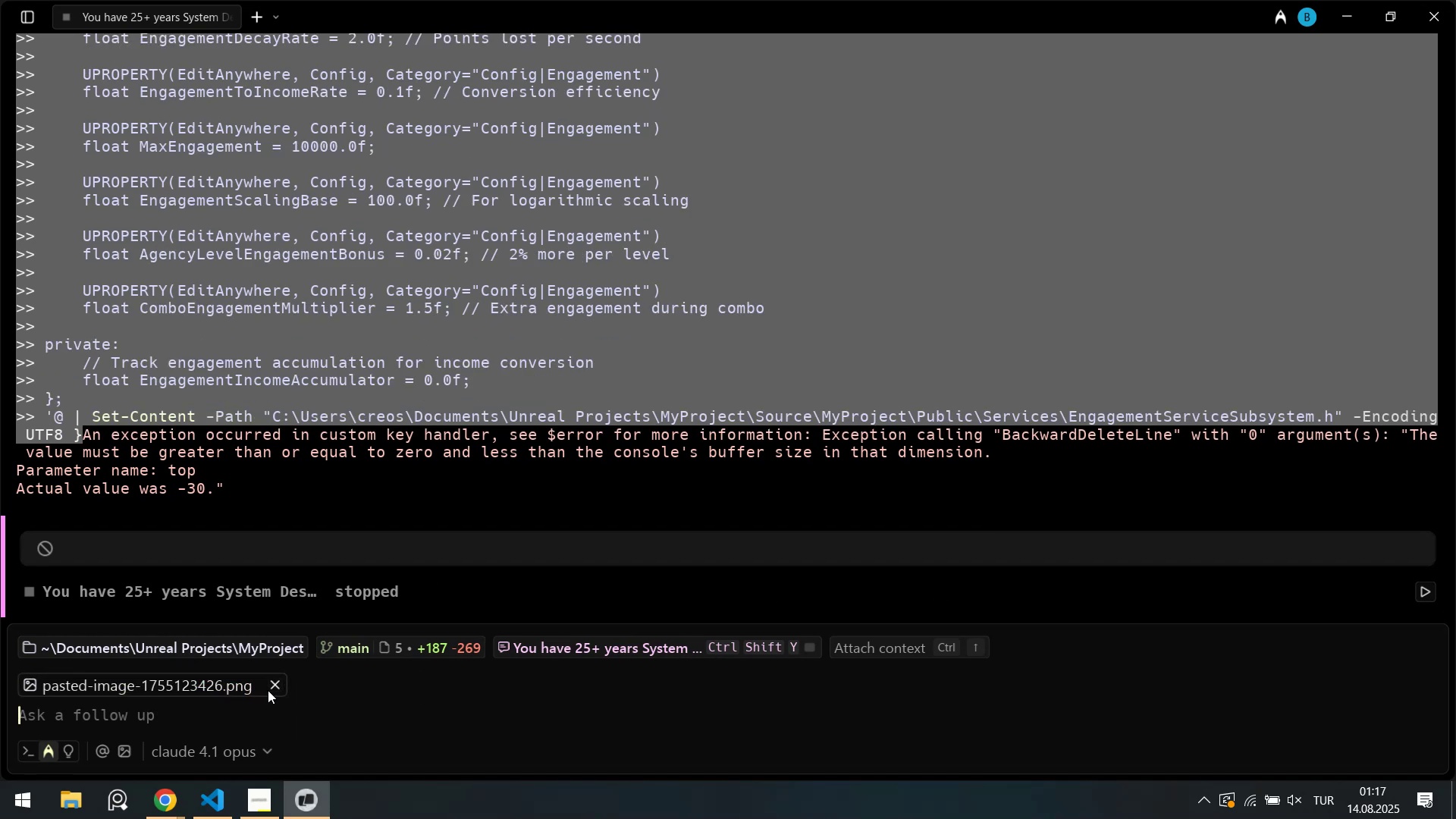 
double_click([275, 687])
 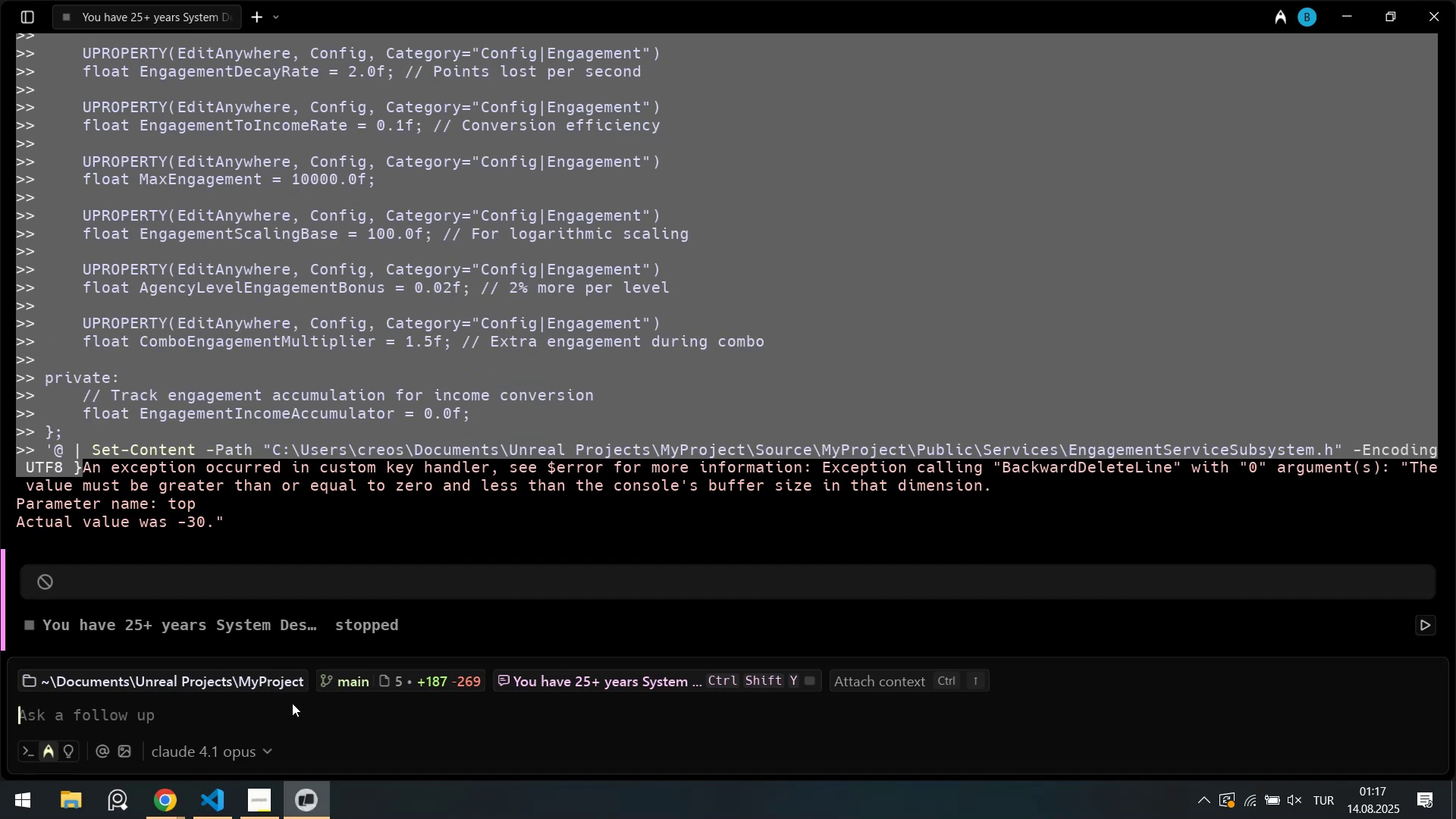 
type(Let@s returned to our context on your lat me)
key(Backspace)
key(Backspace)
key(Backspace)
key(Backspace)
type(st message.)
 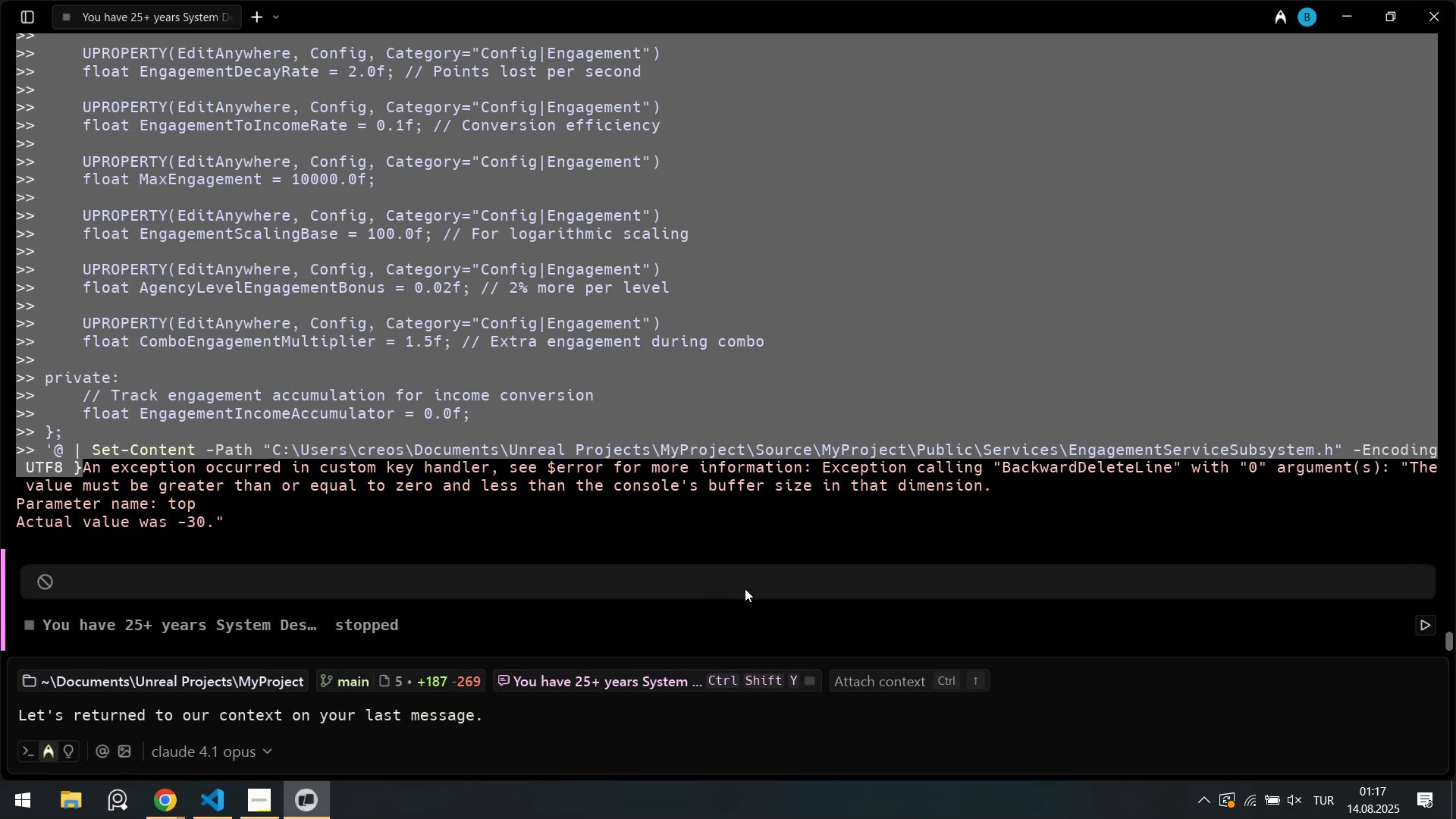 
scroll: coordinate [1439, 527], scroll_direction: up, amount: 2.0
 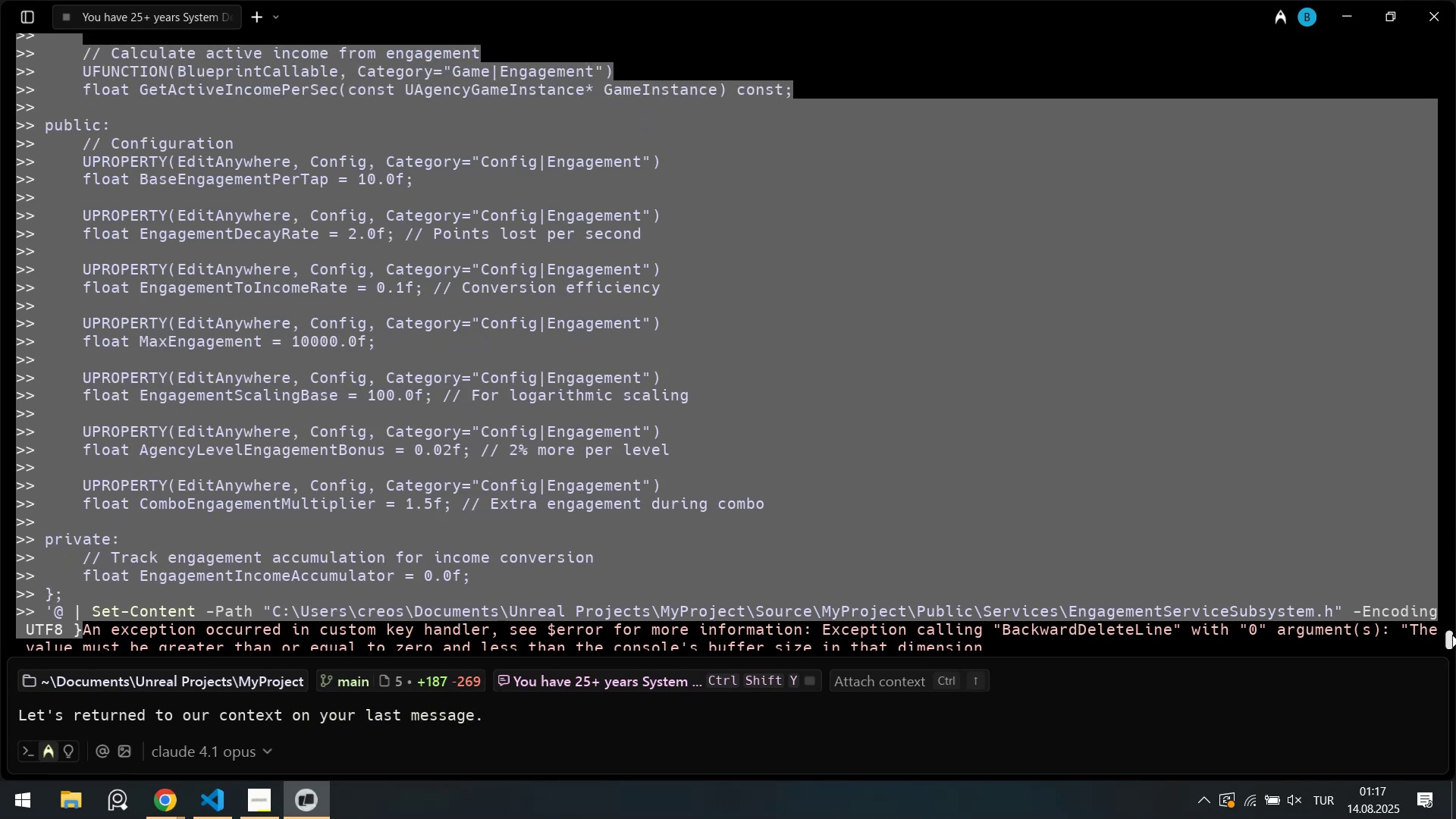 
left_click_drag(start_coordinate=[1452, 635], to_coordinate=[1401, 55])
 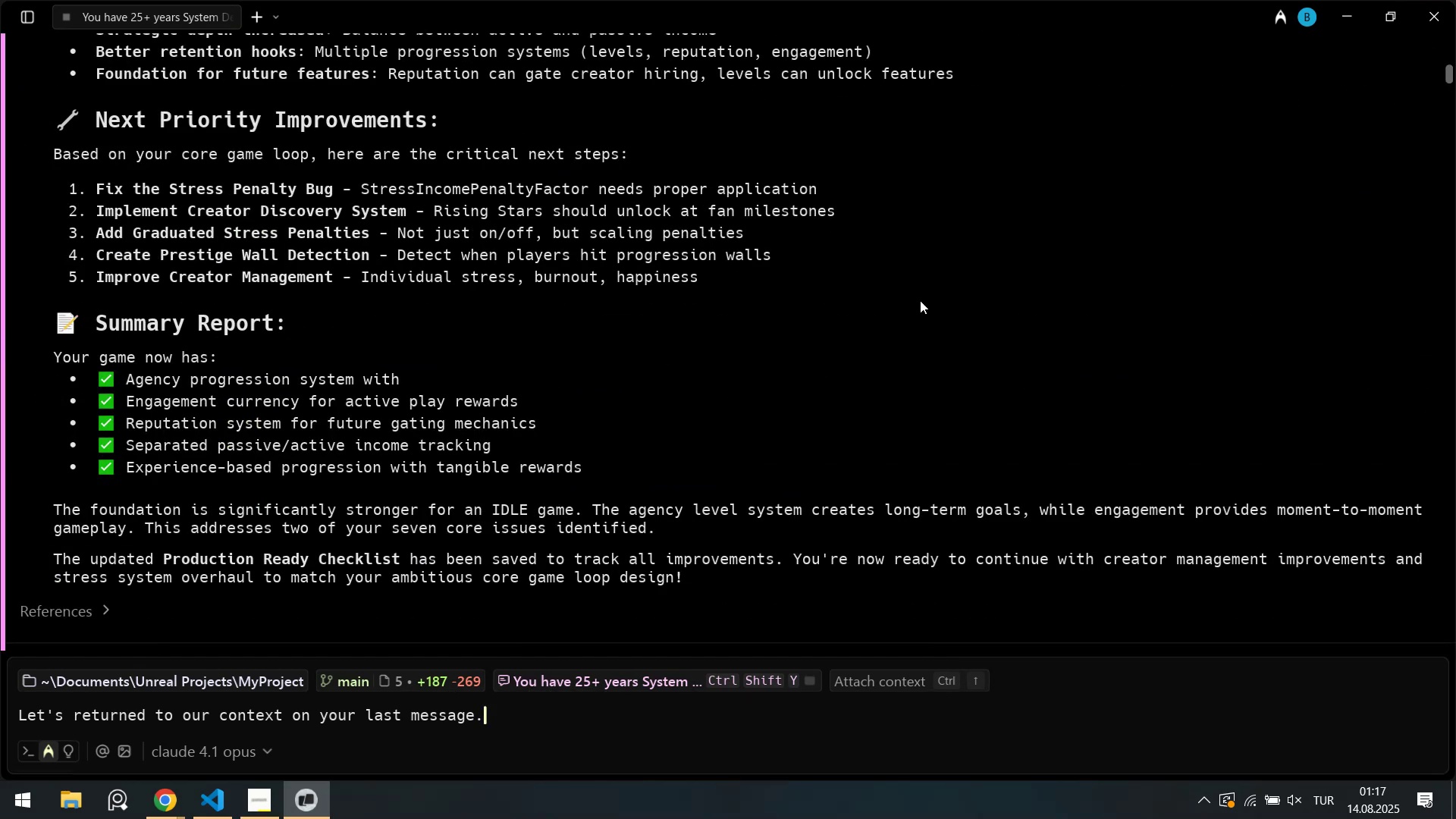 
scroll: coordinate [606, 384], scroll_direction: down, amount: 2.0
 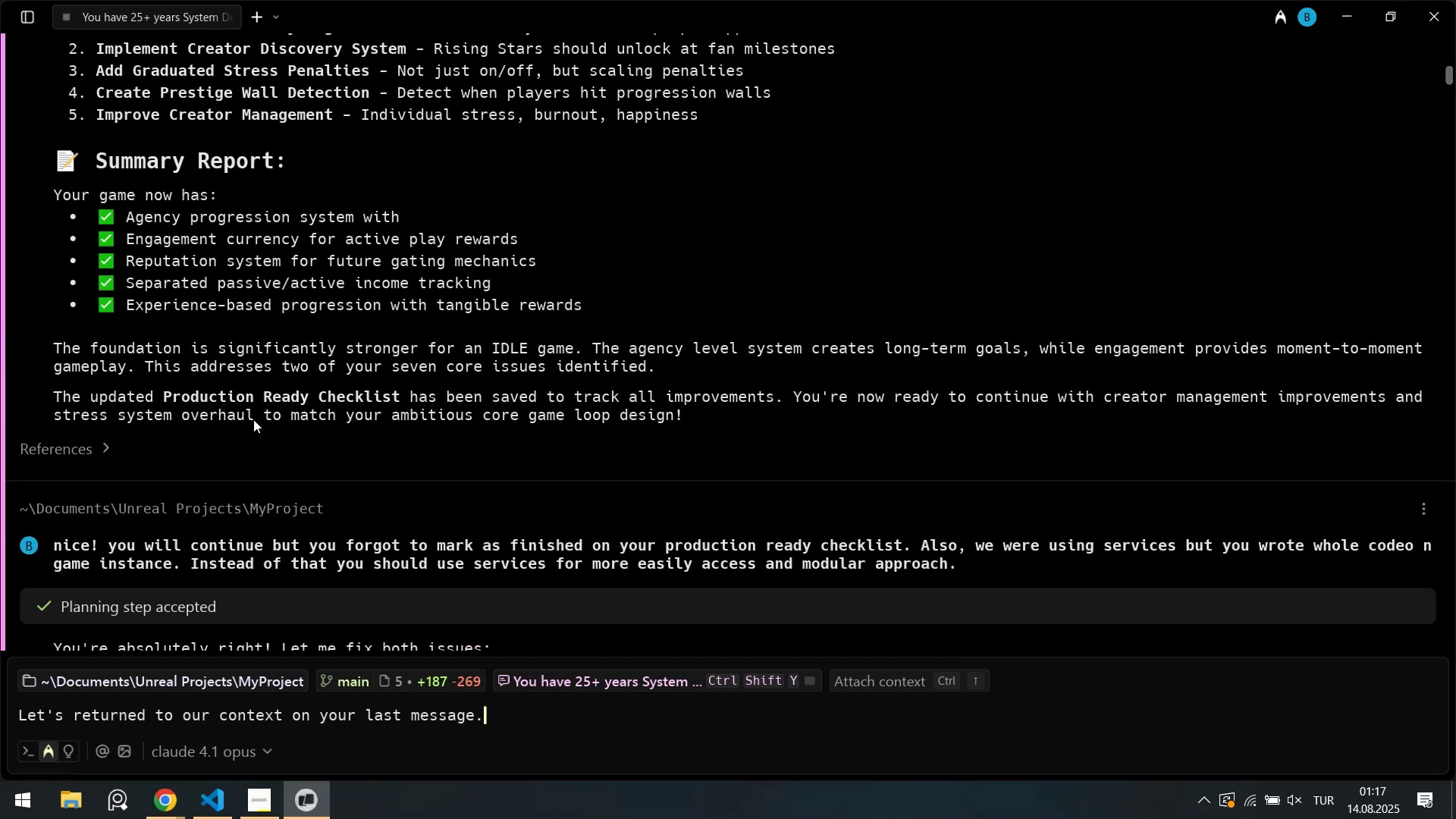 
scroll: coordinate [253, 417], scroll_direction: none, amount: 0.0
 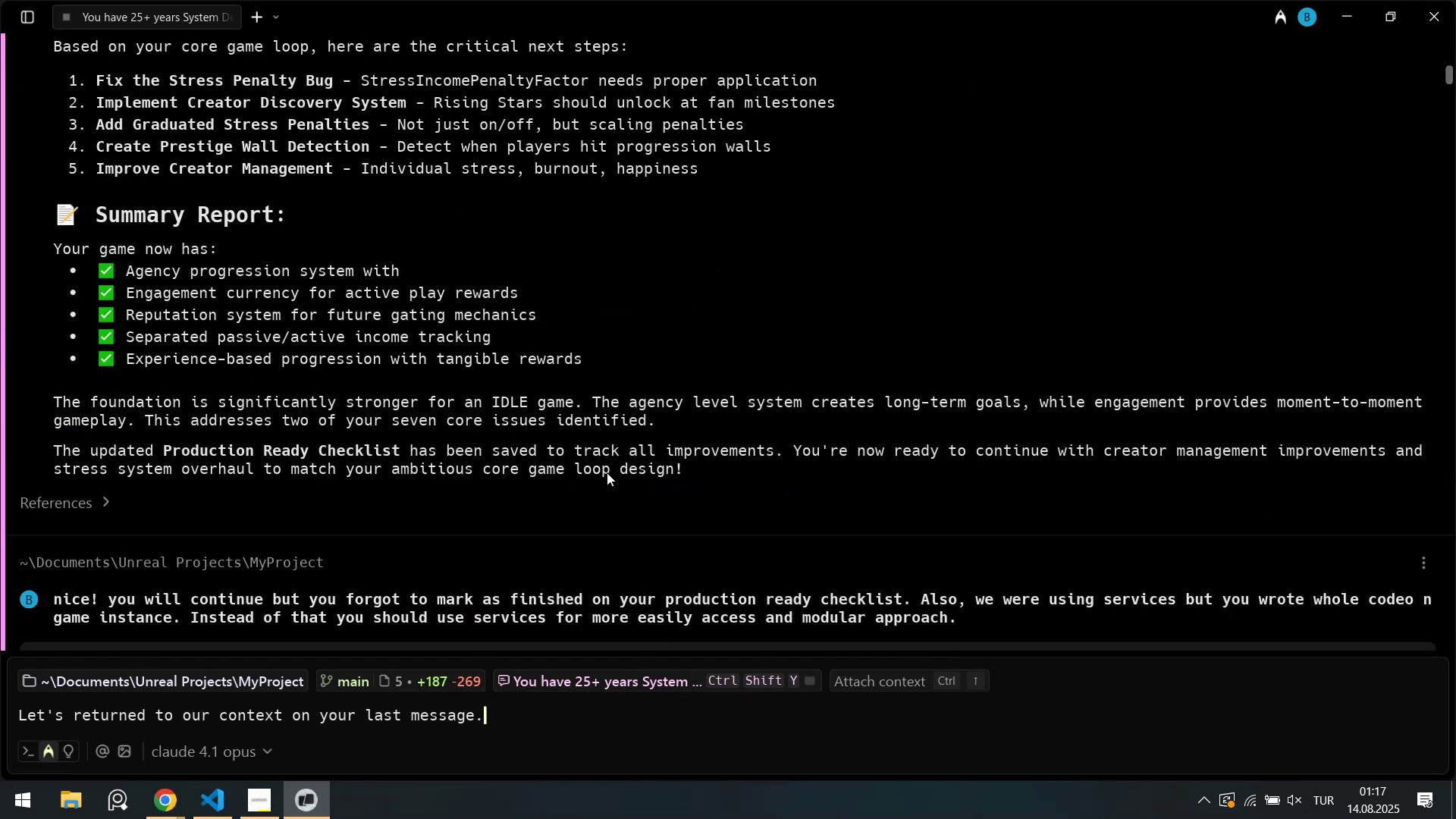 
scroll: coordinate [472, 470], scroll_direction: down, amount: 2.0
 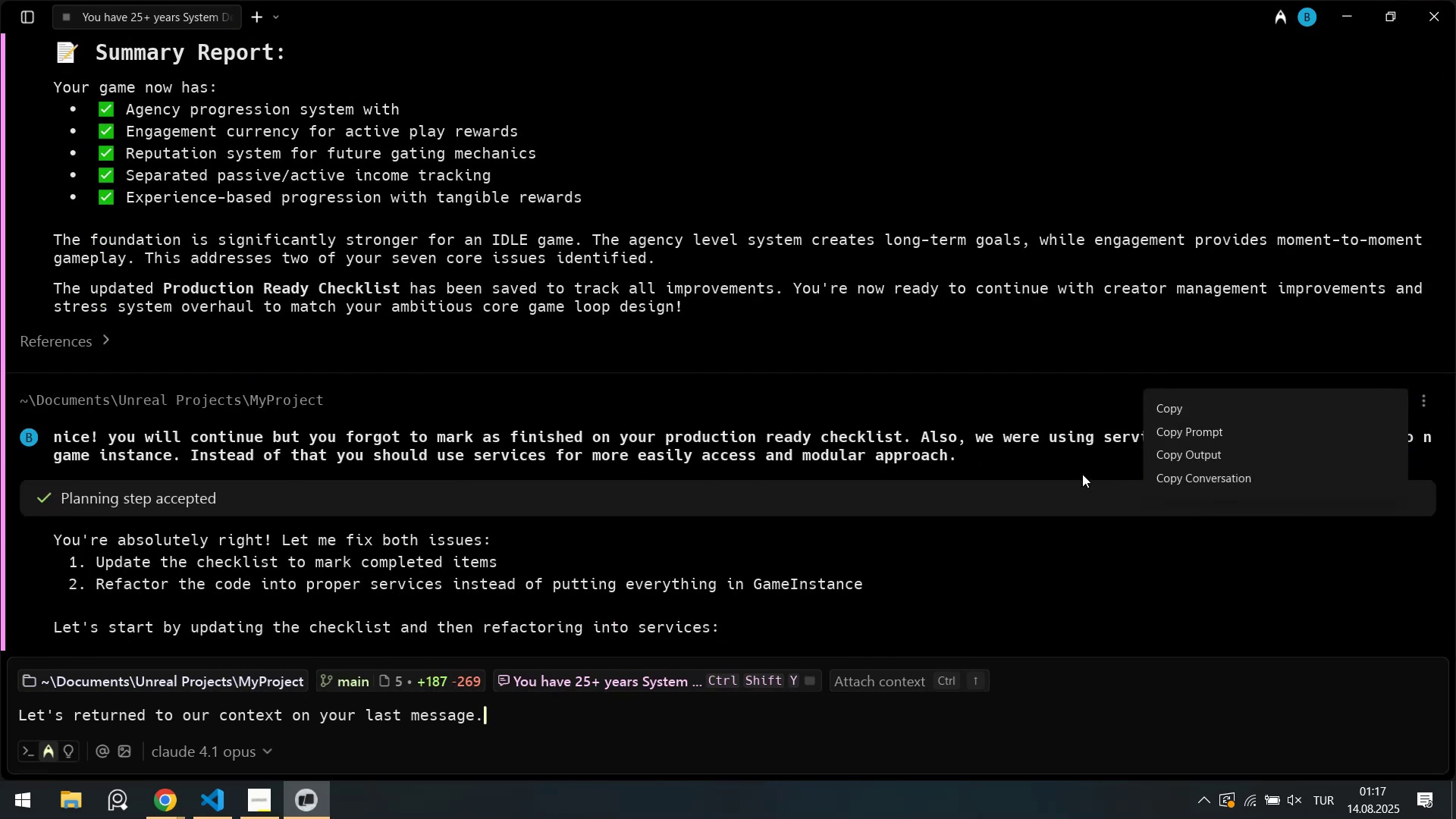 
left_click([868, 450])
 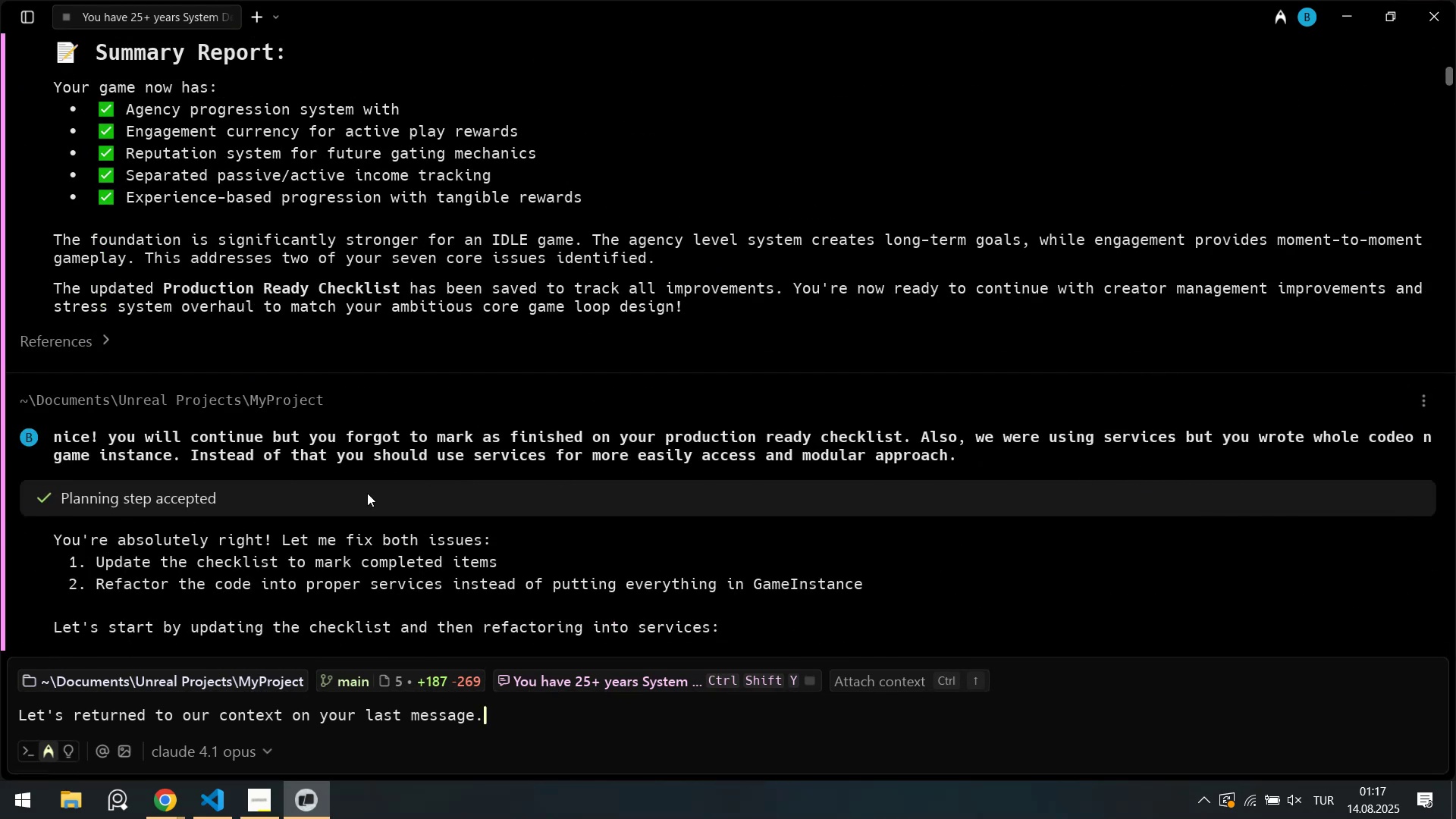 
scroll: coordinate [344, 460], scroll_direction: down, amount: 7.0
 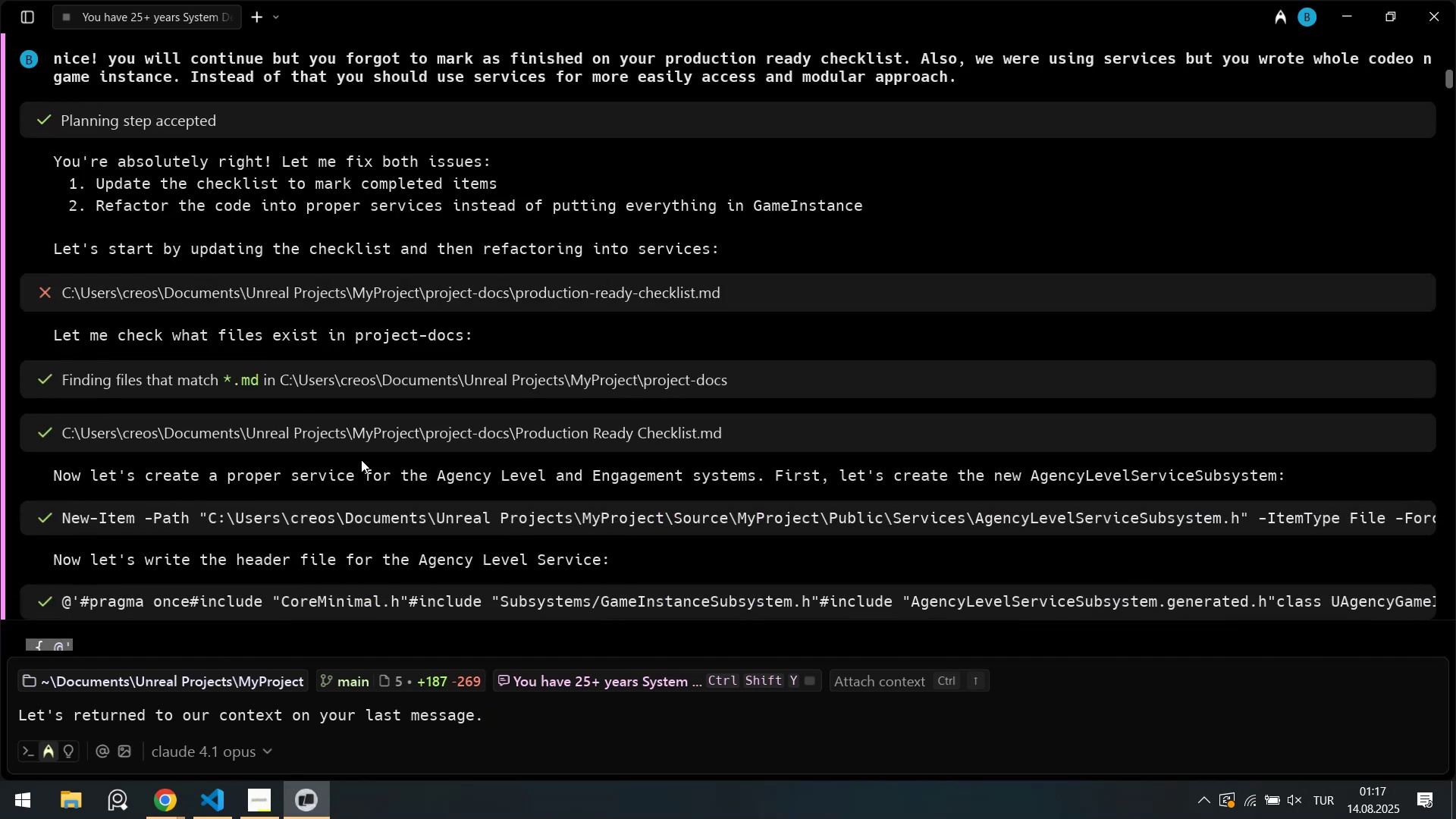 
scroll: coordinate [371, 458], scroll_direction: up, amount: 6.0
 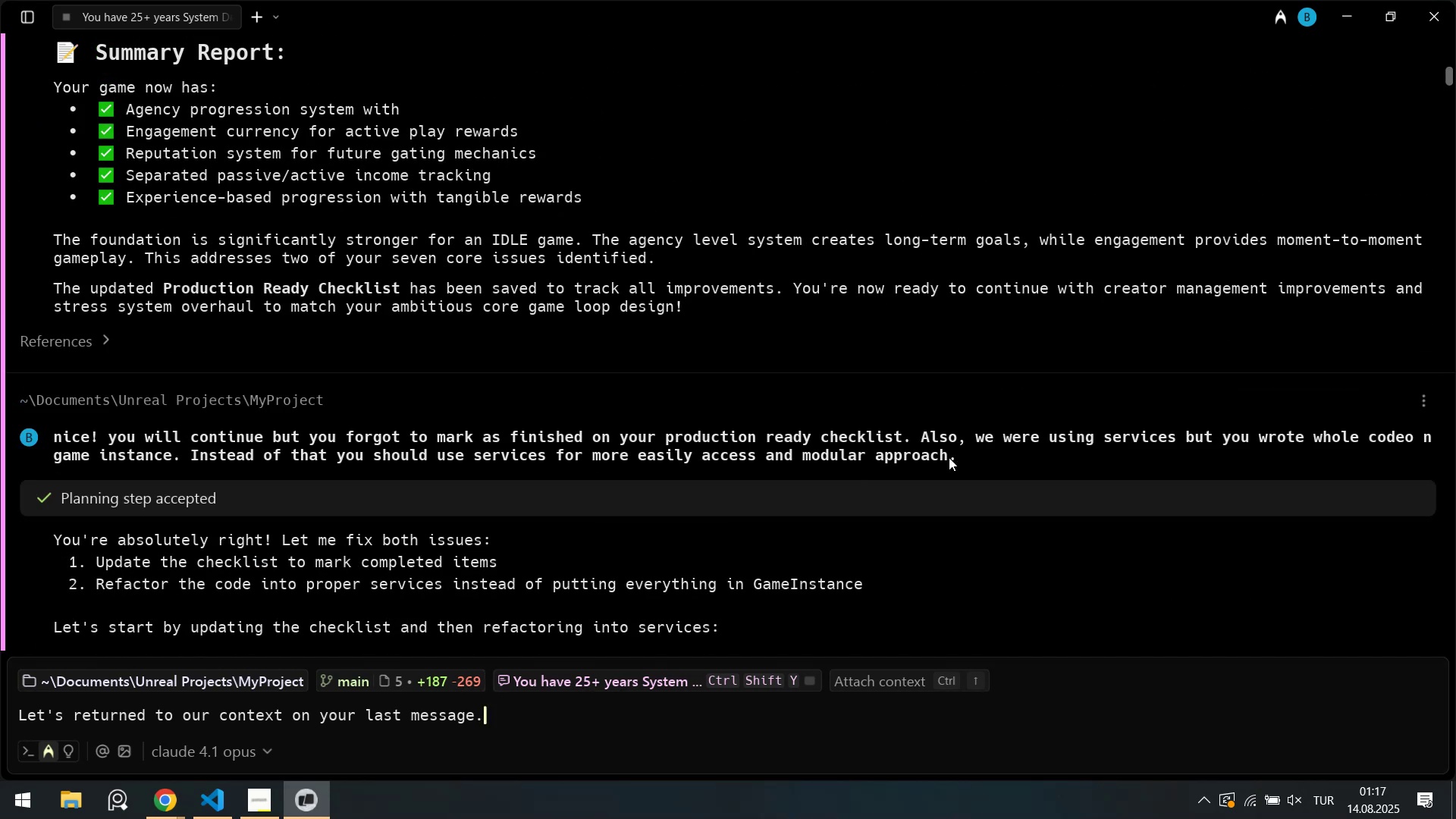 
left_click_drag(start_coordinate=[960, 454], to_coordinate=[52, 436])
 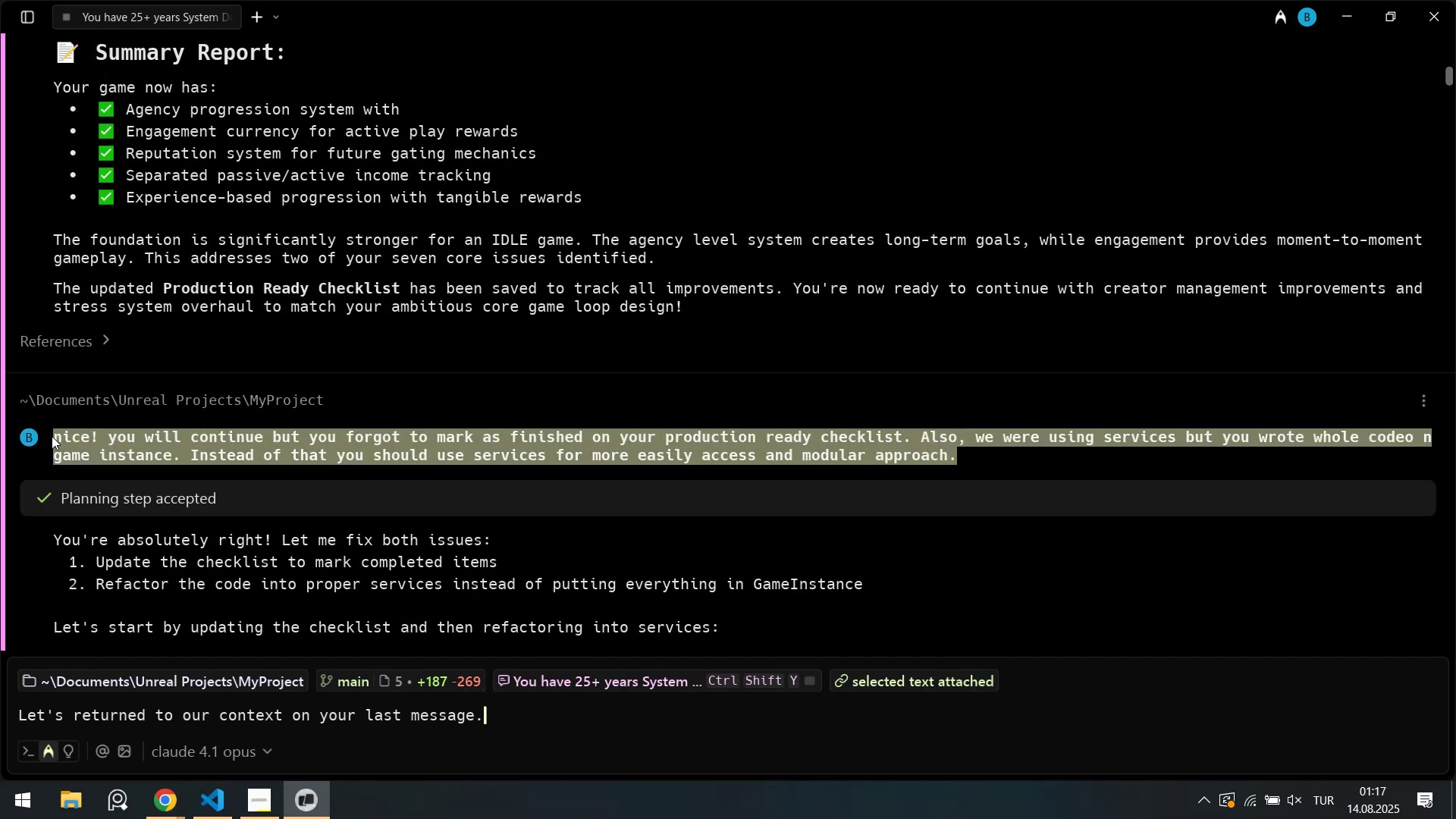 
key(Control+ControlLeft)
 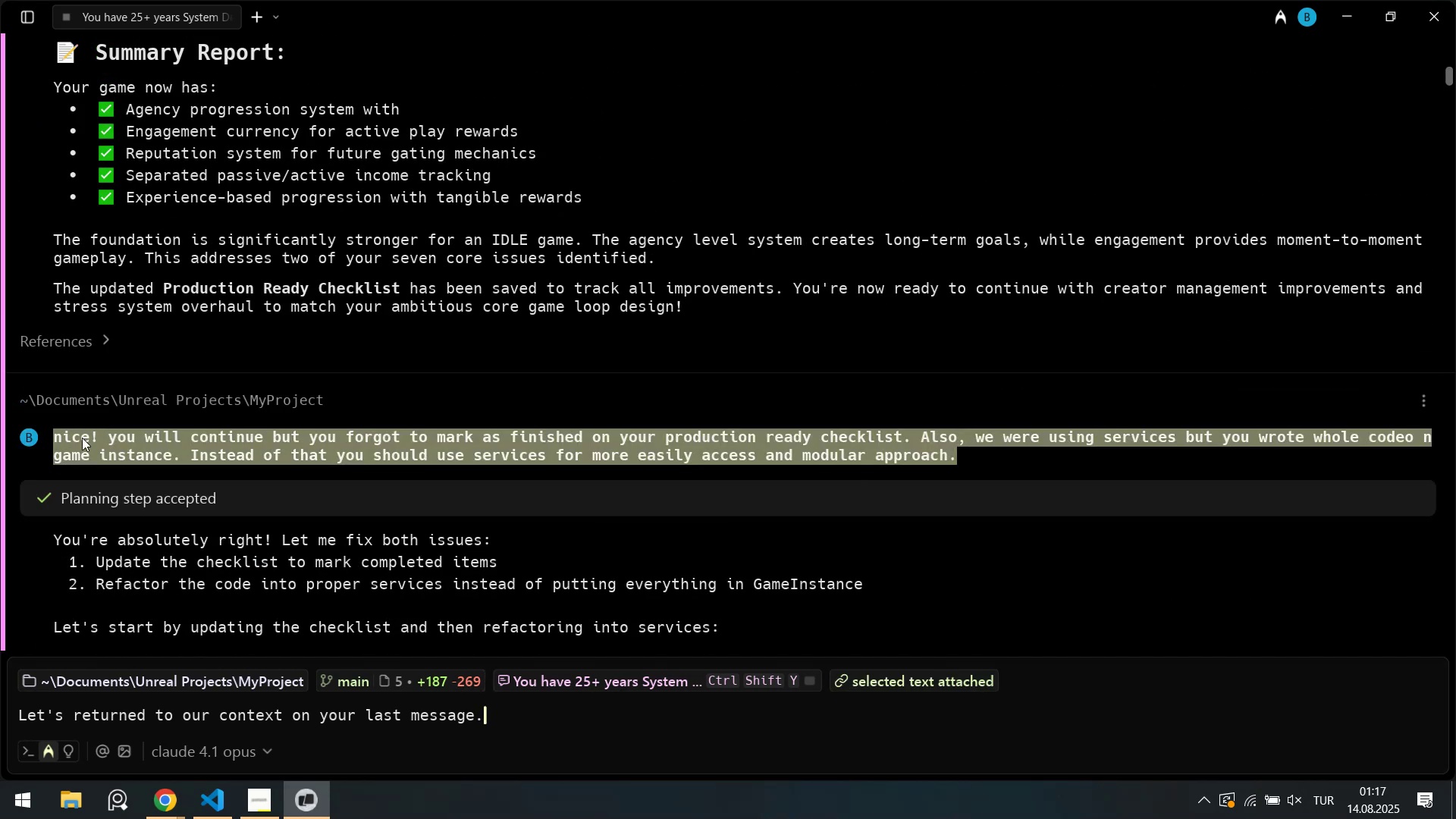 
key(Control+C)
 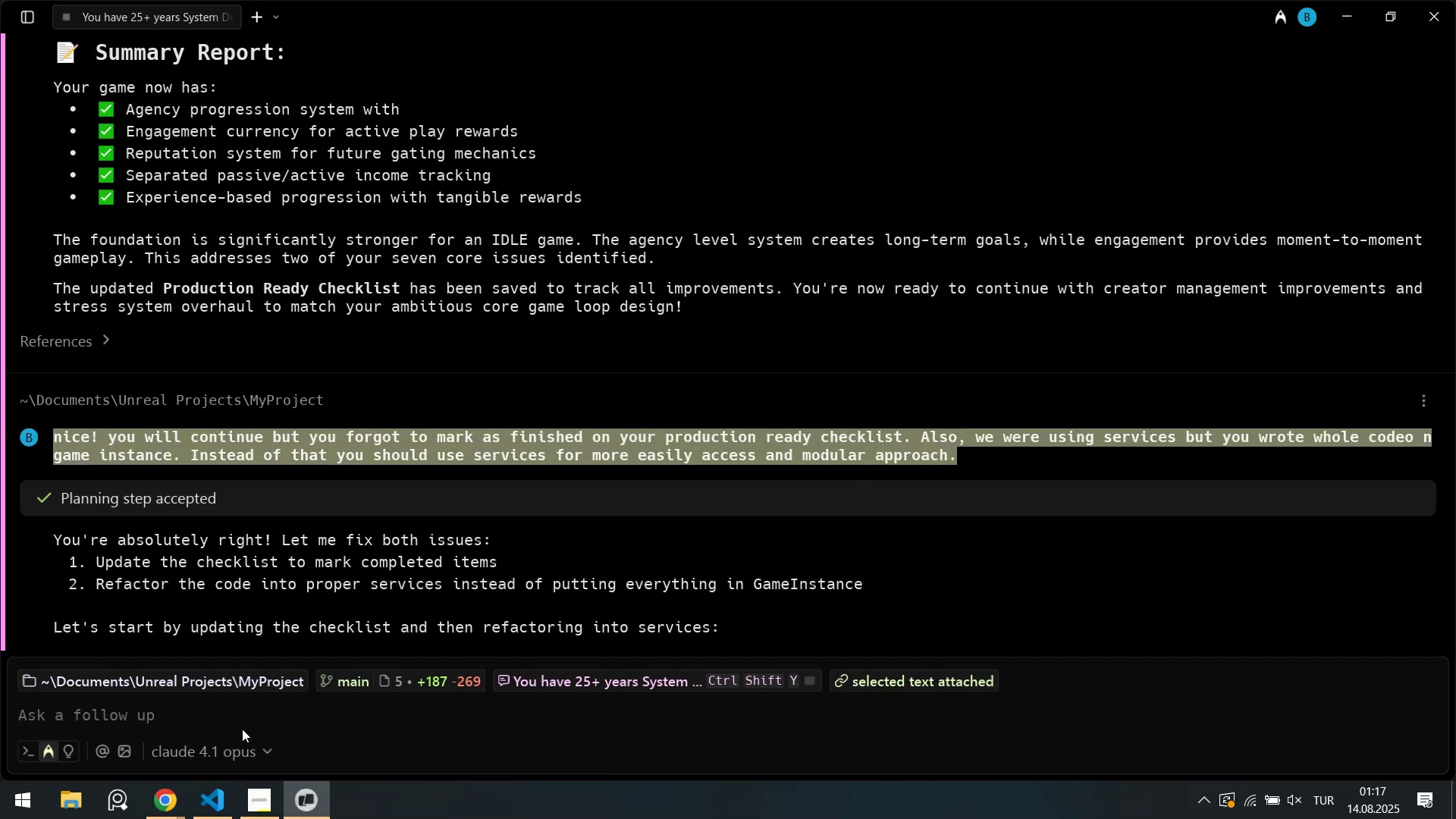 
left_click([242, 724])
 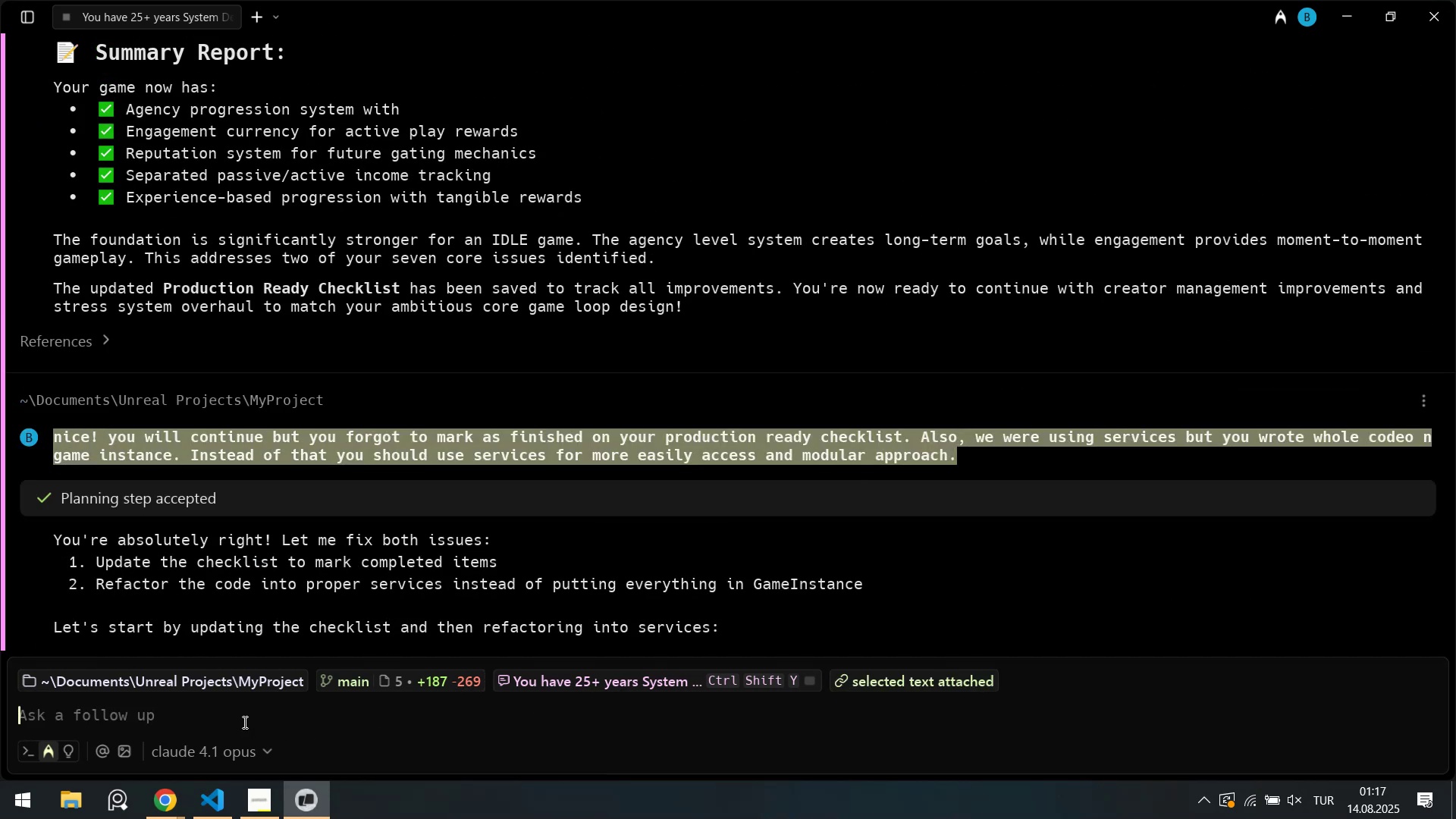 
type(Let@s returned )
key(Backspace)
key(Backspace)
key(Backspace)
type( to our conten)
key(Backspace)
type(xt back )
key(Backspace)
type( w)
key(Backspace)
key(Backspace)
type(. Roll be)
key(Backspace)
type(ack unt'l `)
key(Backspace)
type(my `)
 